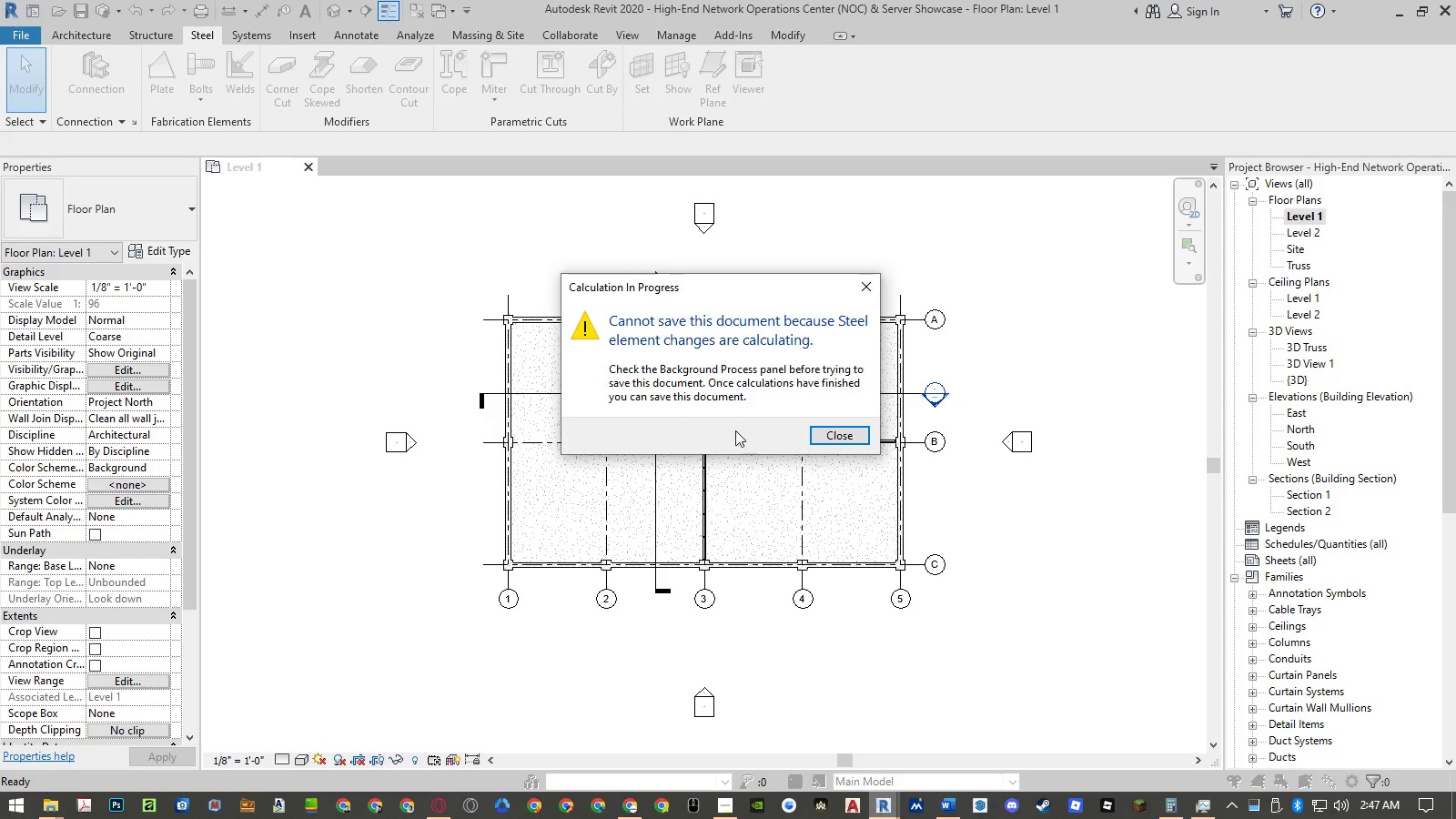 
left_click([829, 440])
 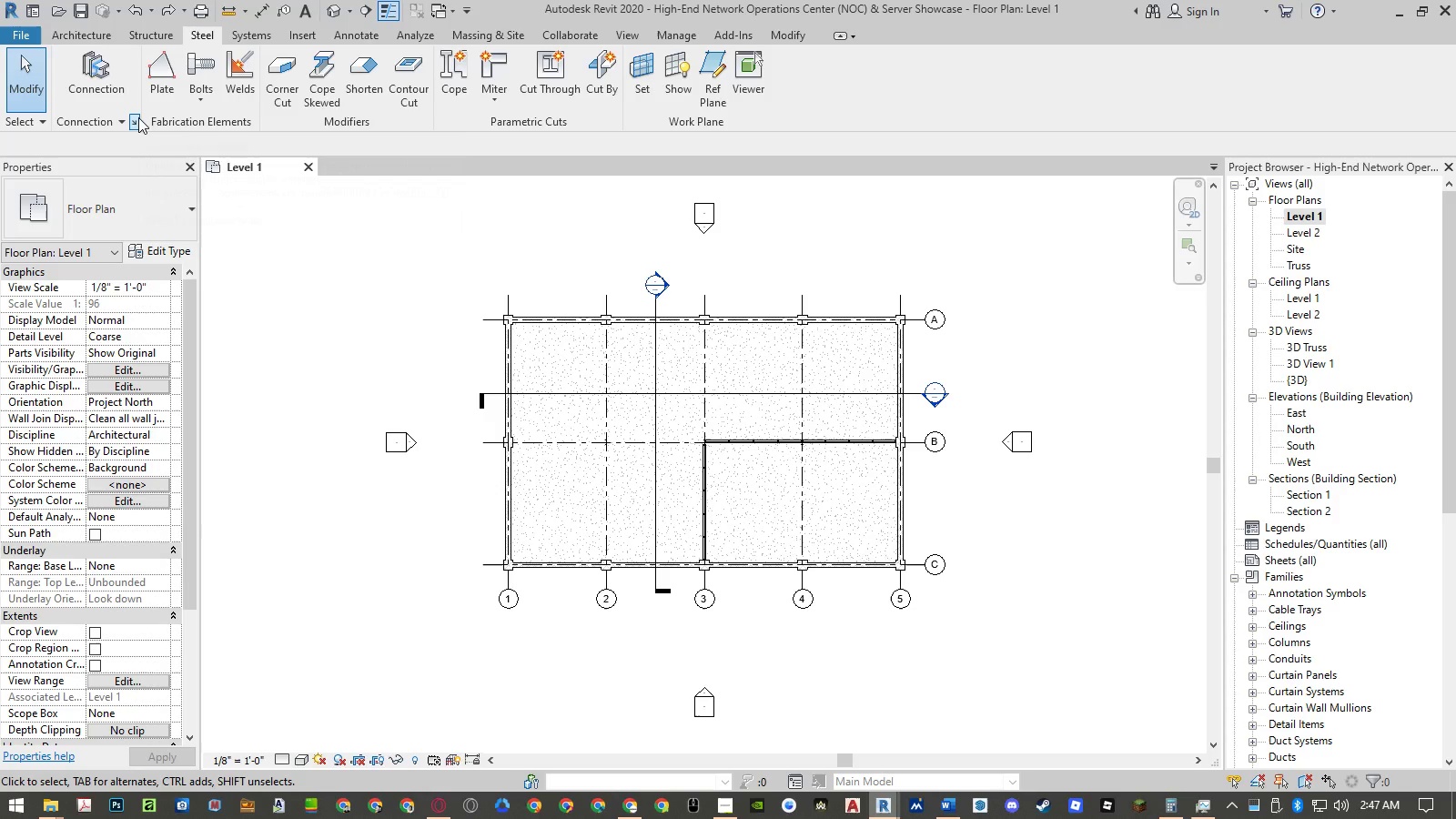 
wait(9.73)
 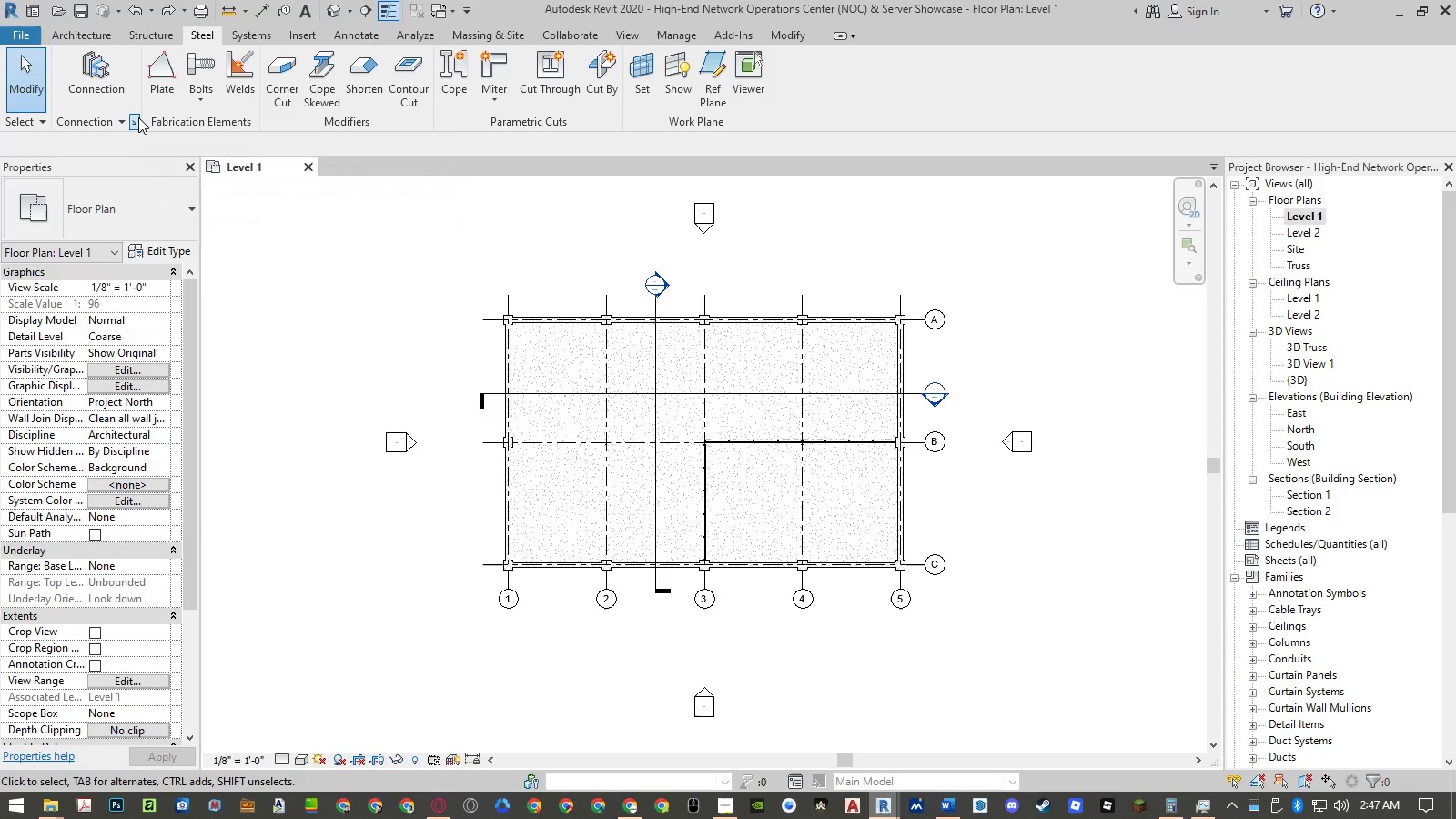 
double_click([933, 395])
 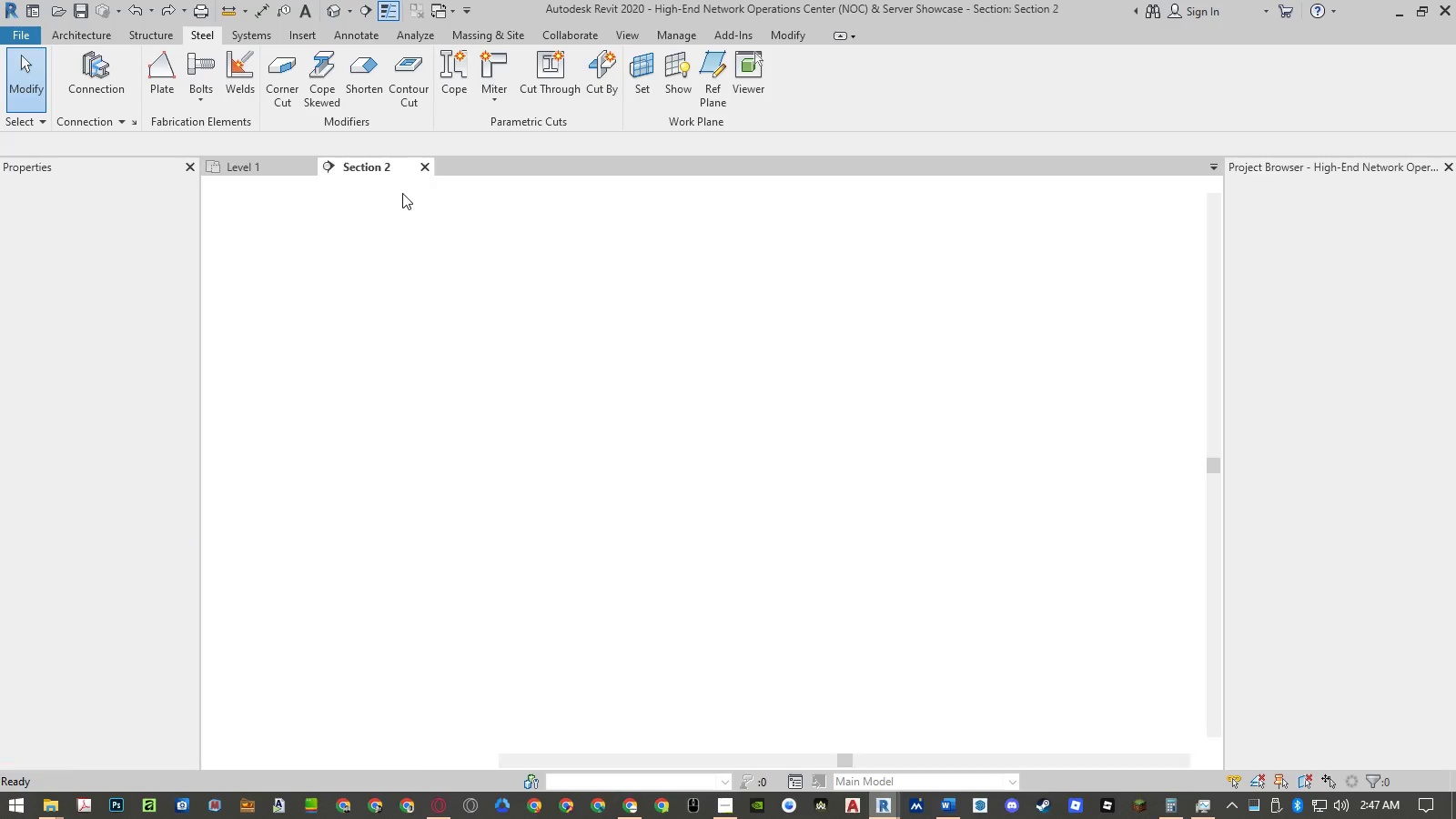 
mouse_move([433, 169])
 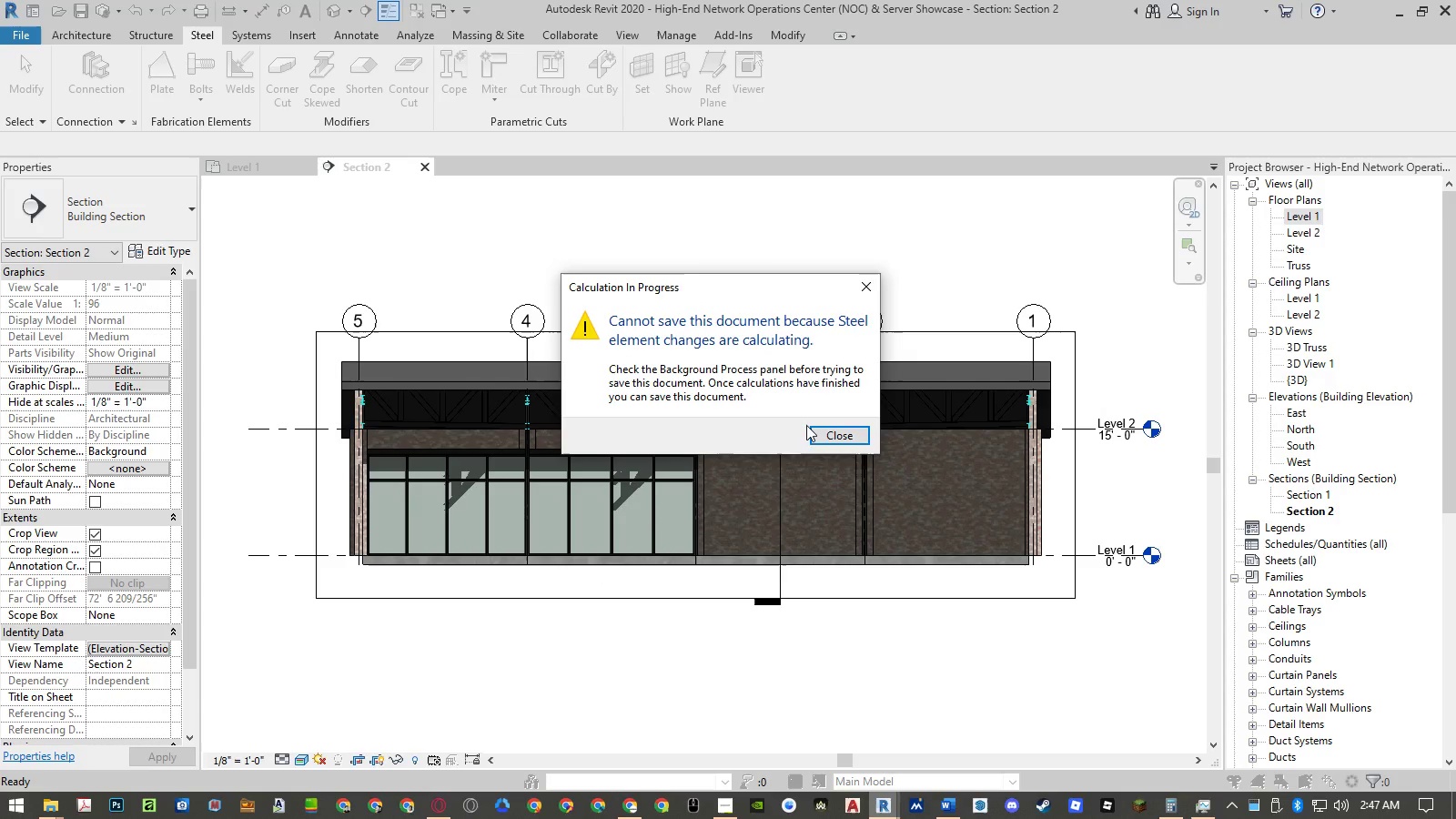 
left_click([812, 428])
 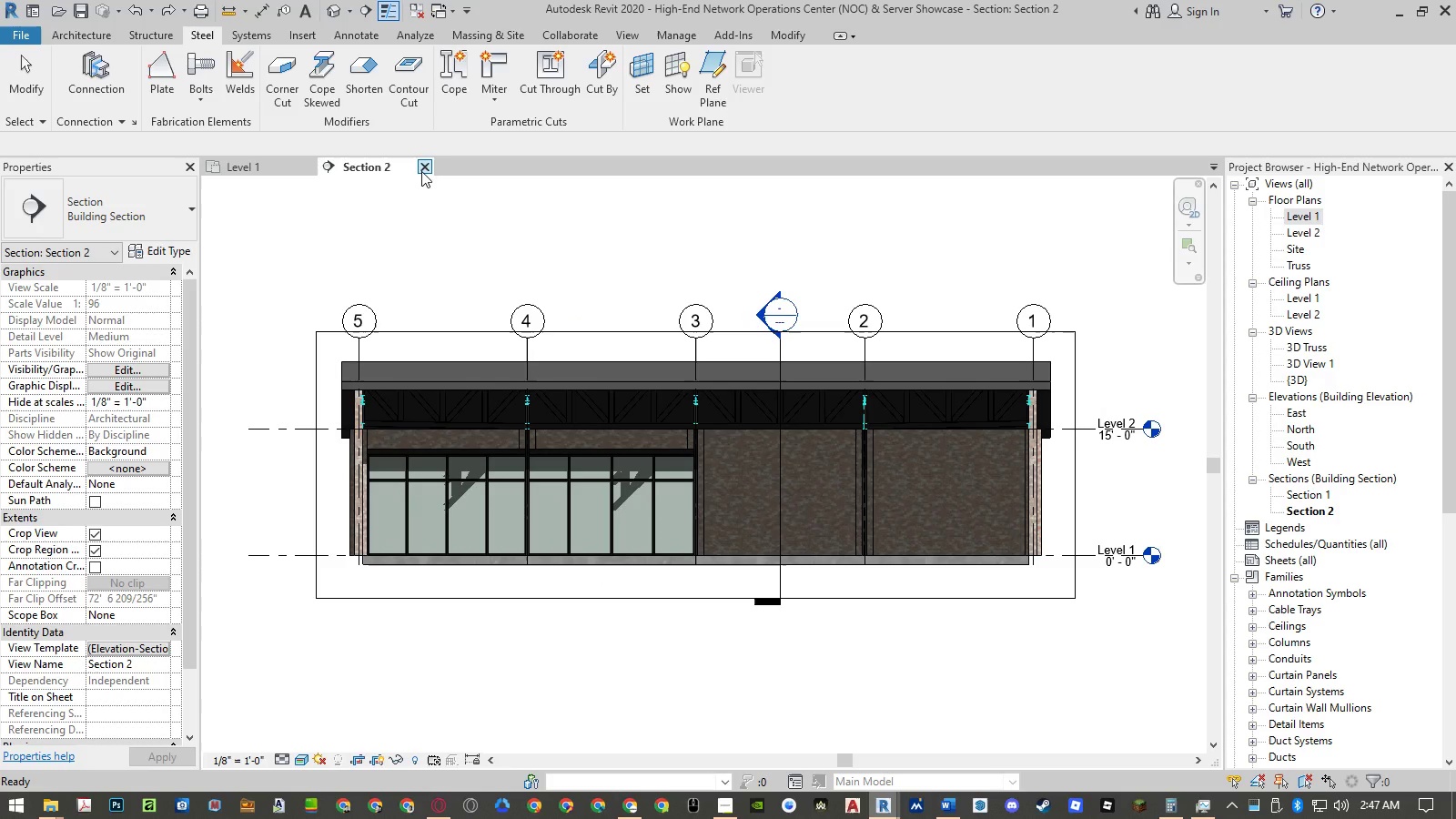 
left_click_drag(start_coordinate=[420, 170], to_coordinate=[835, 432])
 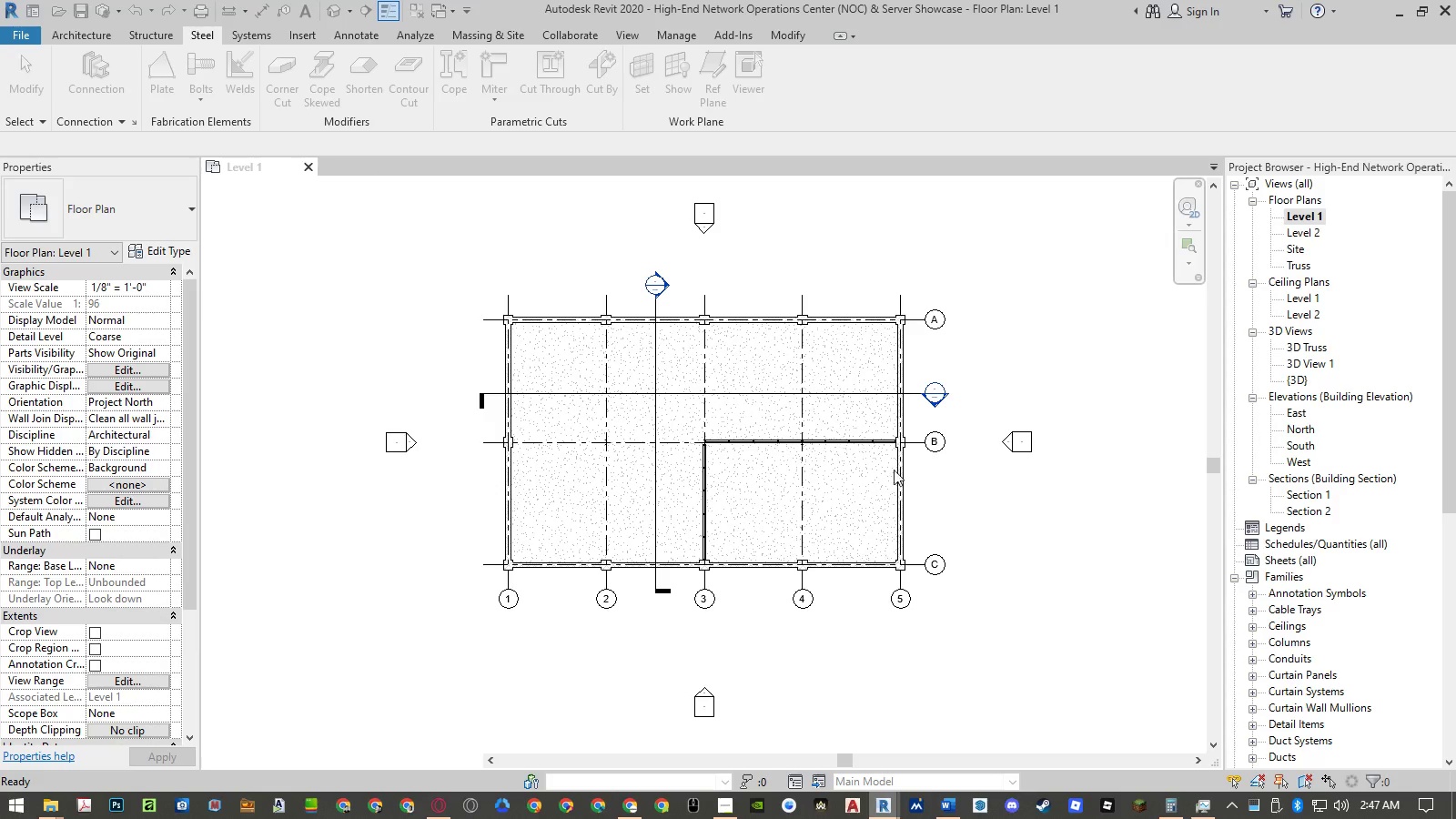 
left_click([835, 432])
 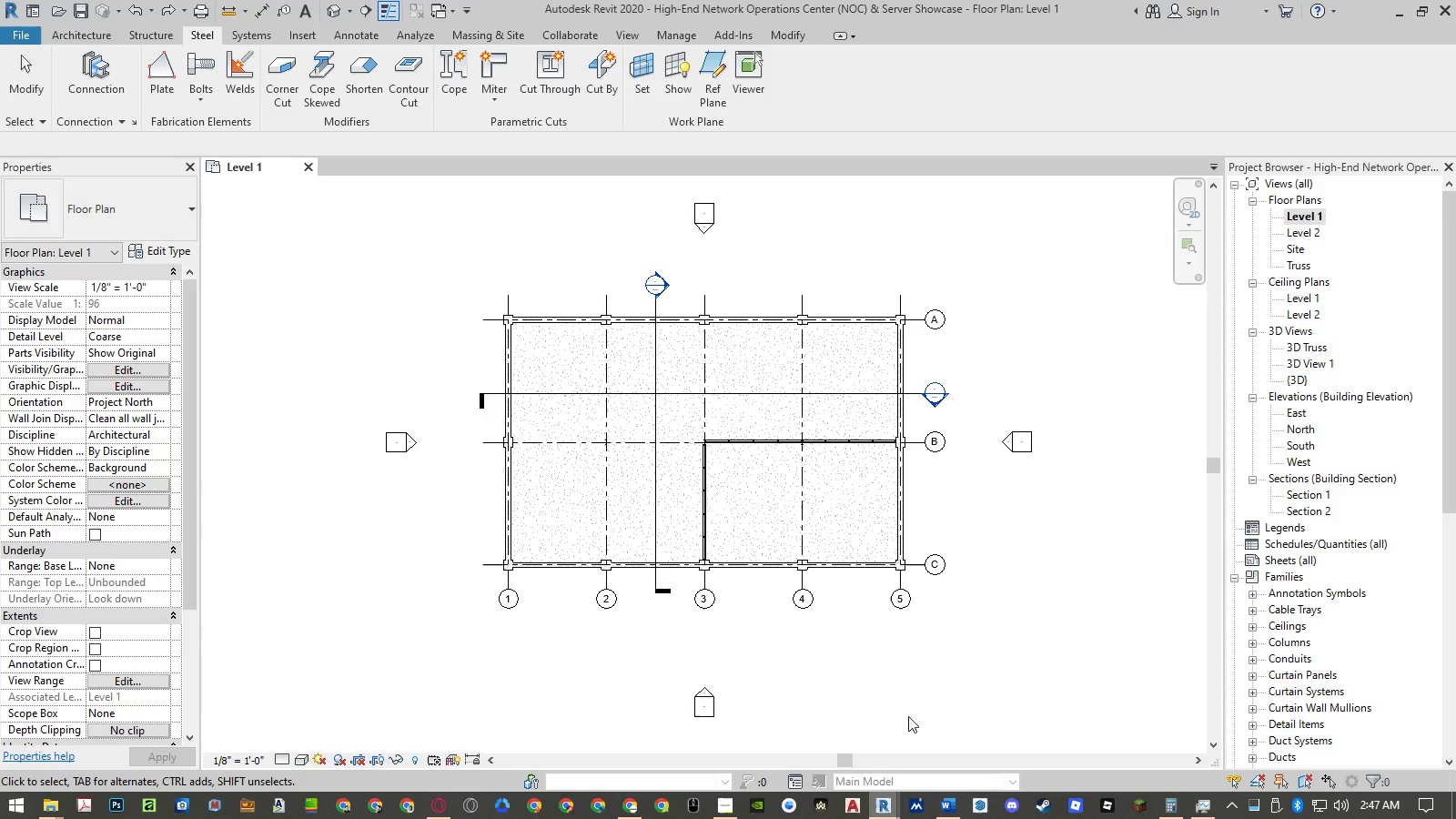 
left_click([623, 816])
 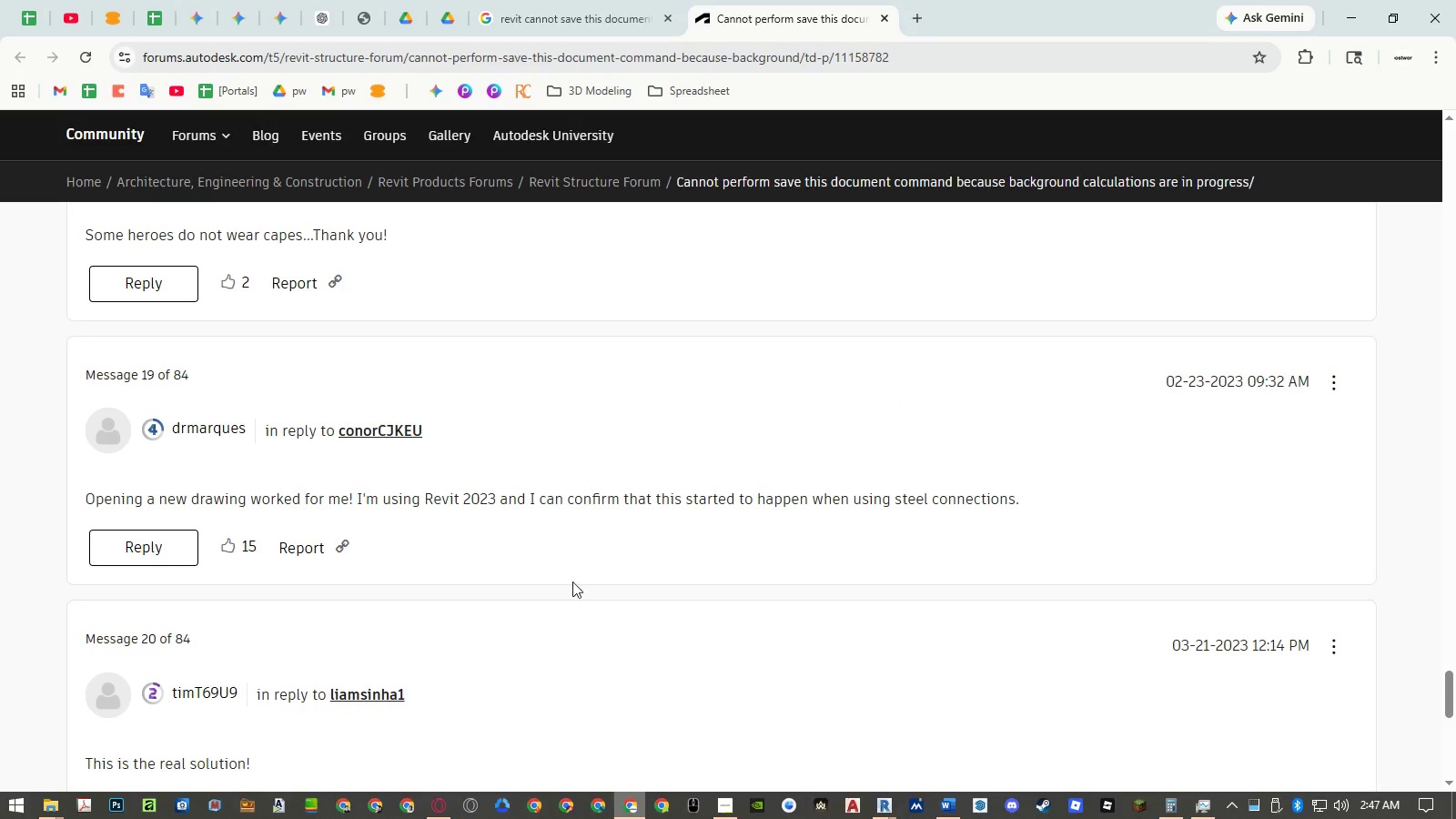 
scroll: coordinate [572, 556], scroll_direction: down, amount: 5.0
 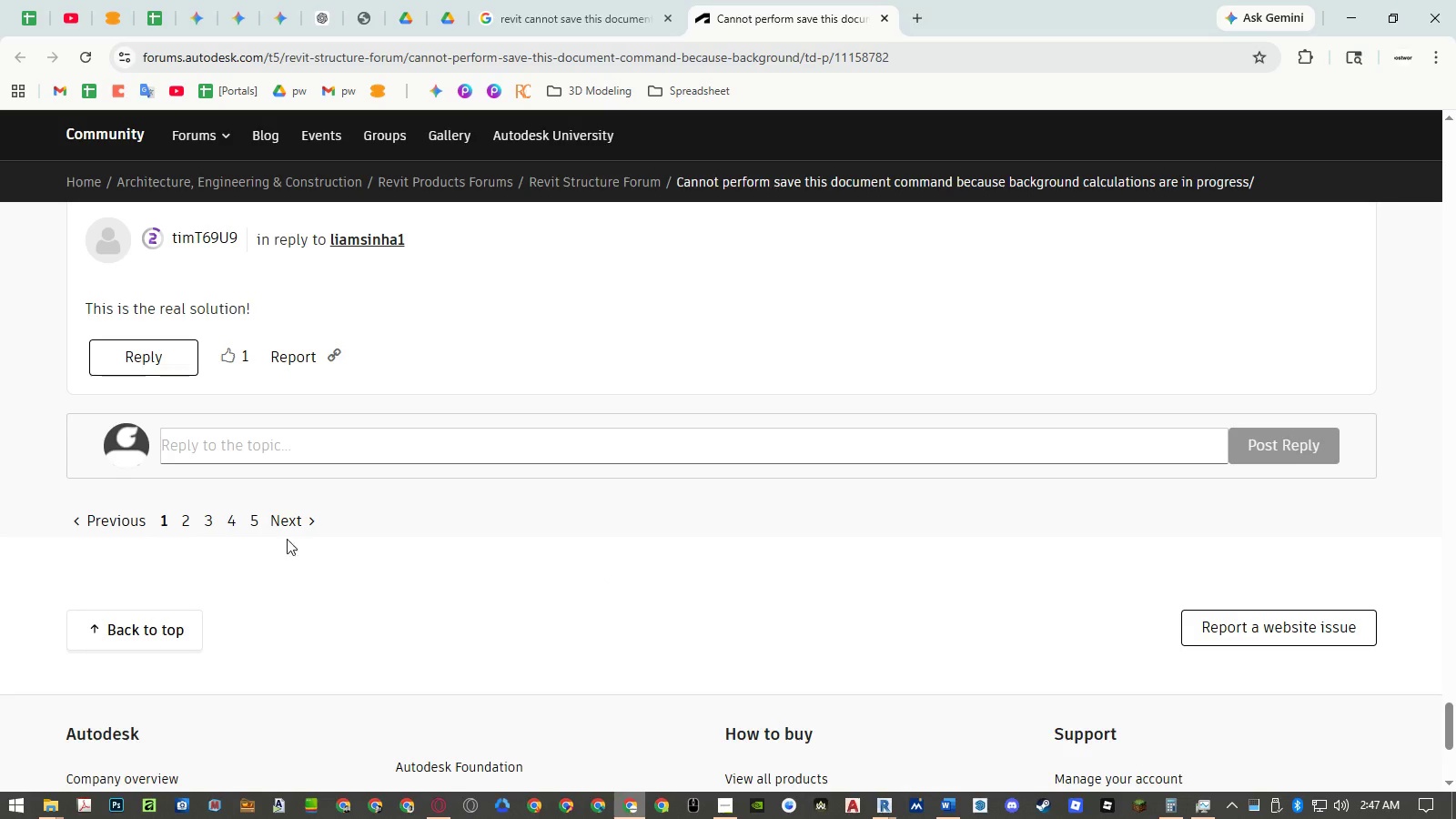 
left_click([183, 526])
 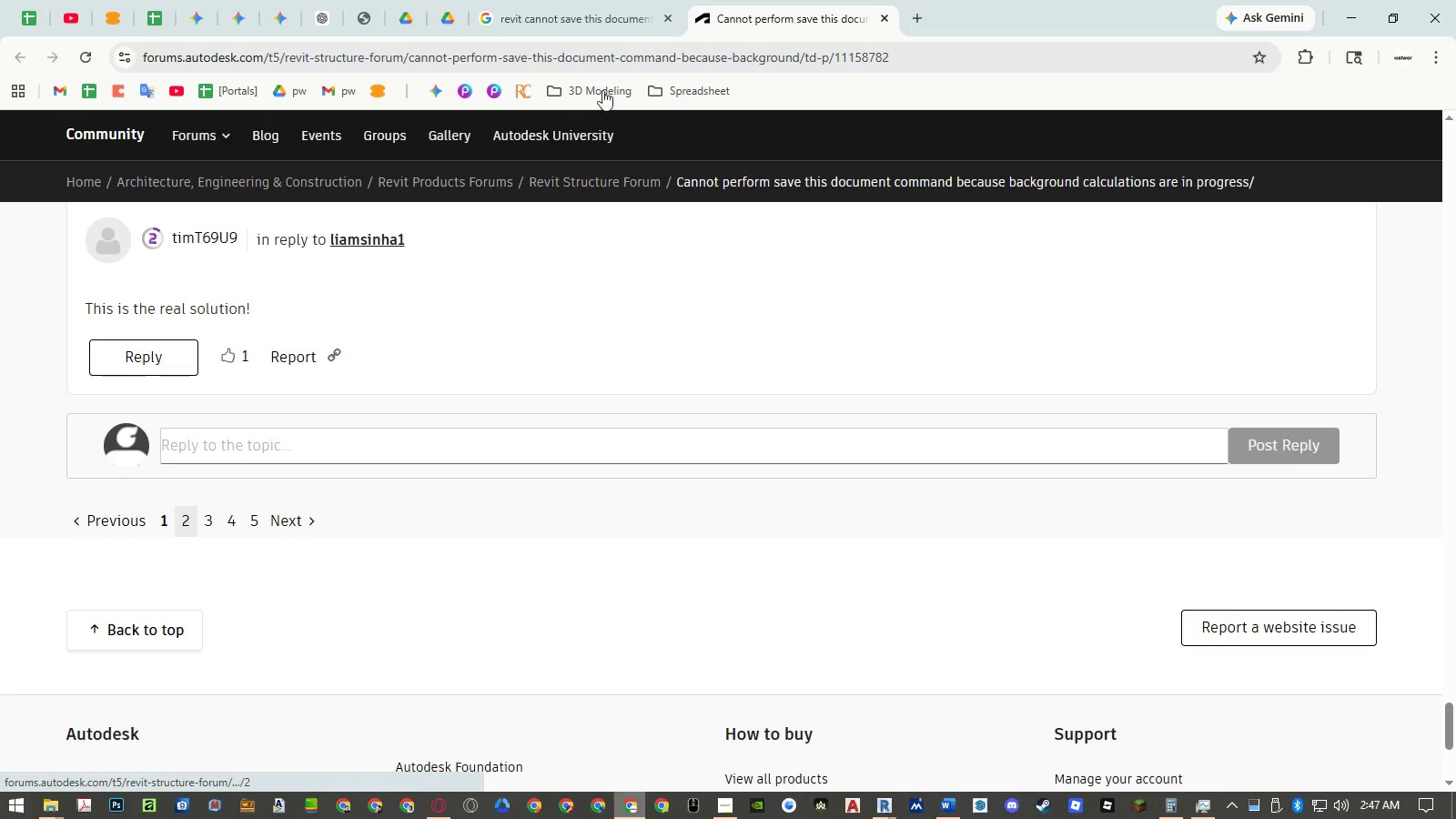 
left_click([594, 15])
 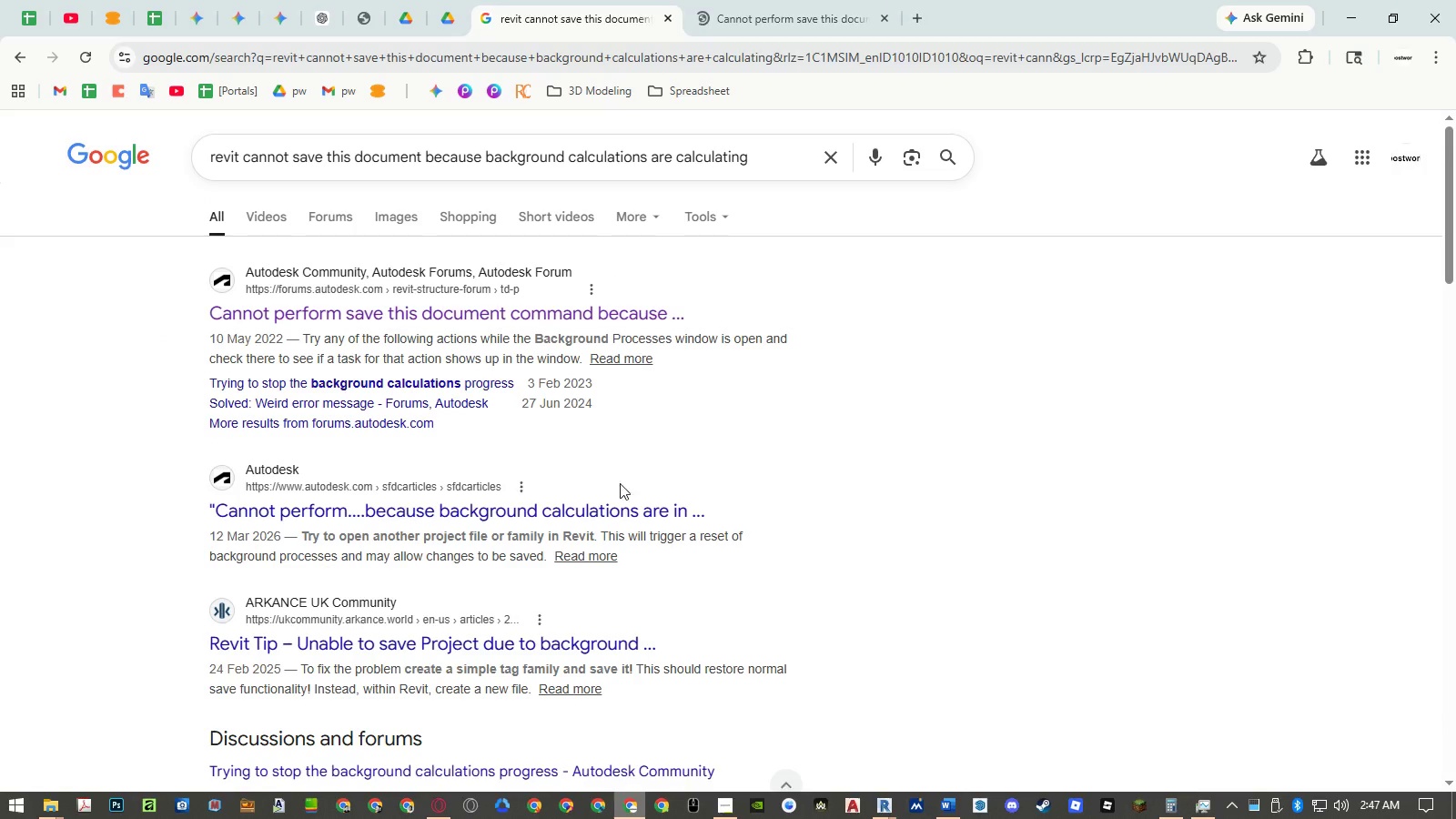 
middle_click([603, 502])
 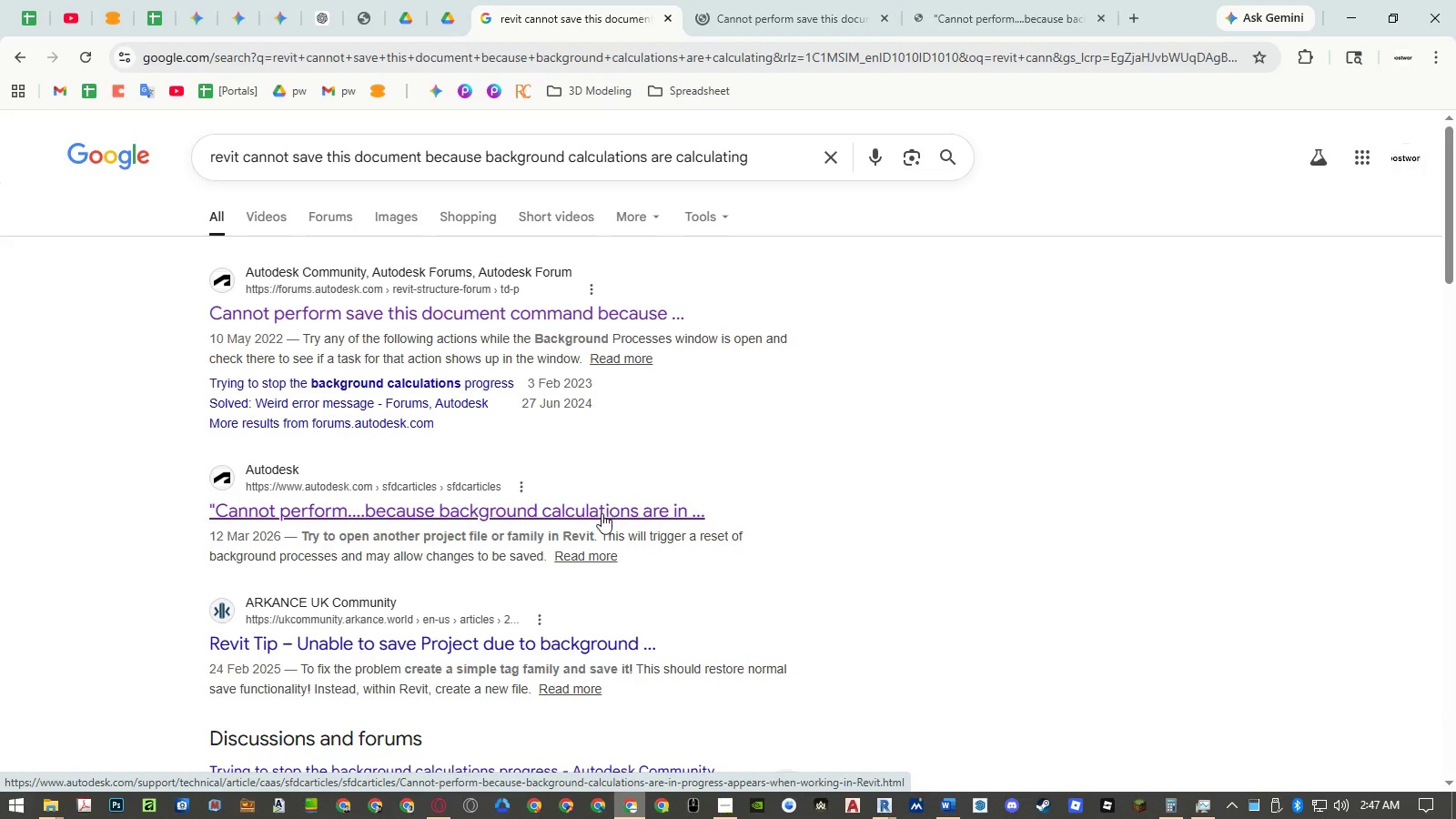 
middle_click([592, 635])
 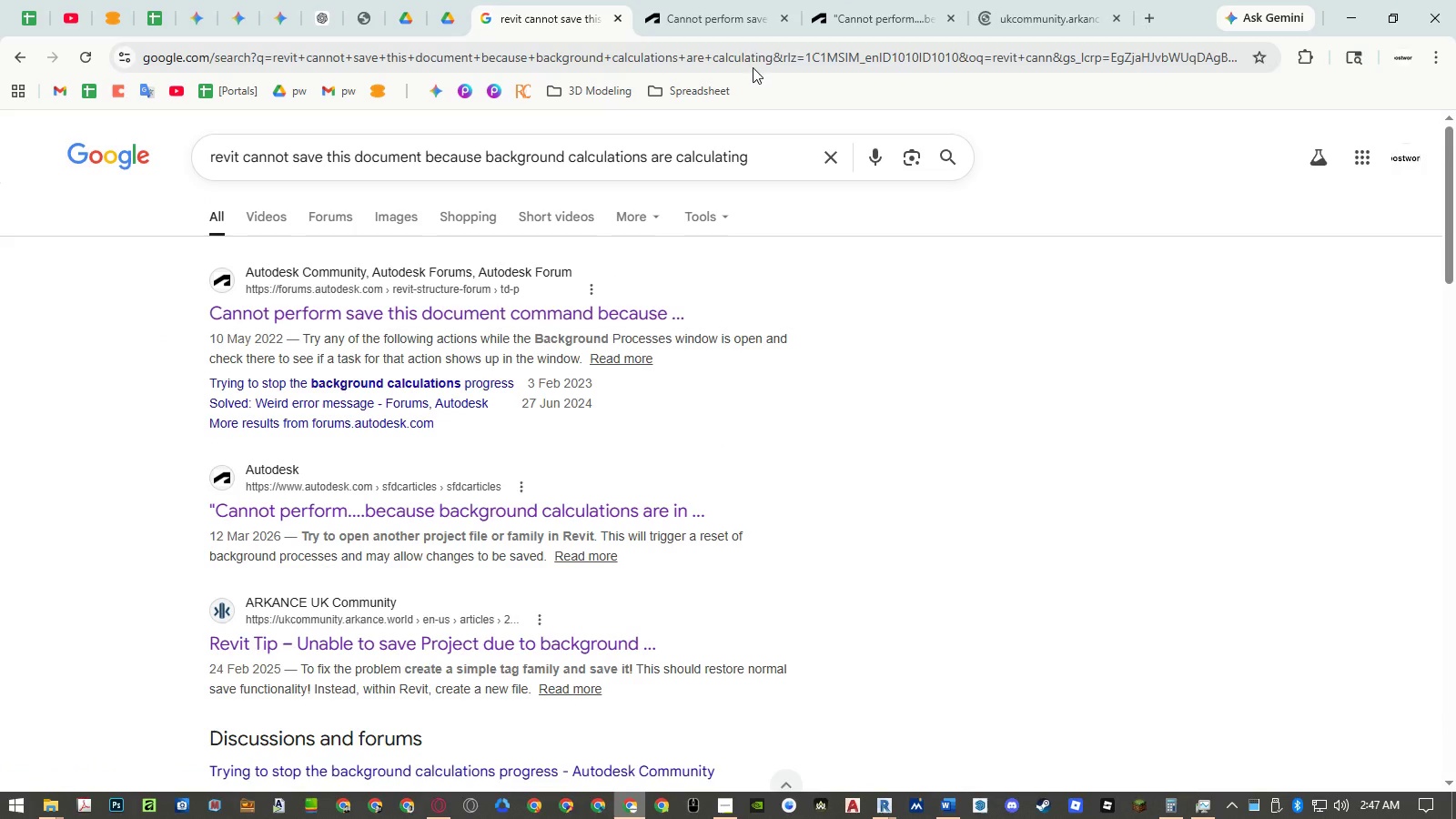 
left_click([733, 15])
 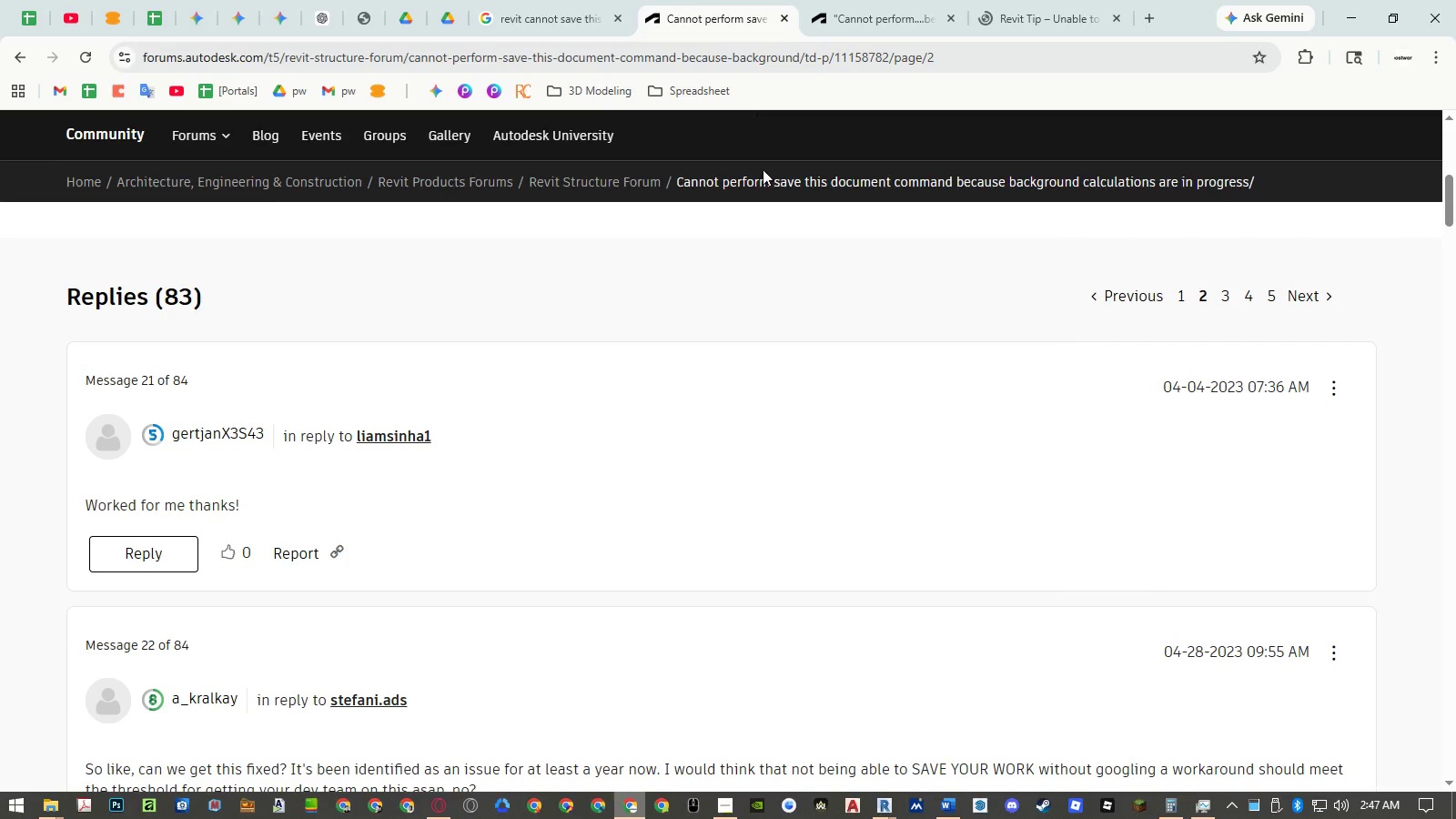 
scroll: coordinate [770, 364], scroll_direction: down, amount: 3.0
 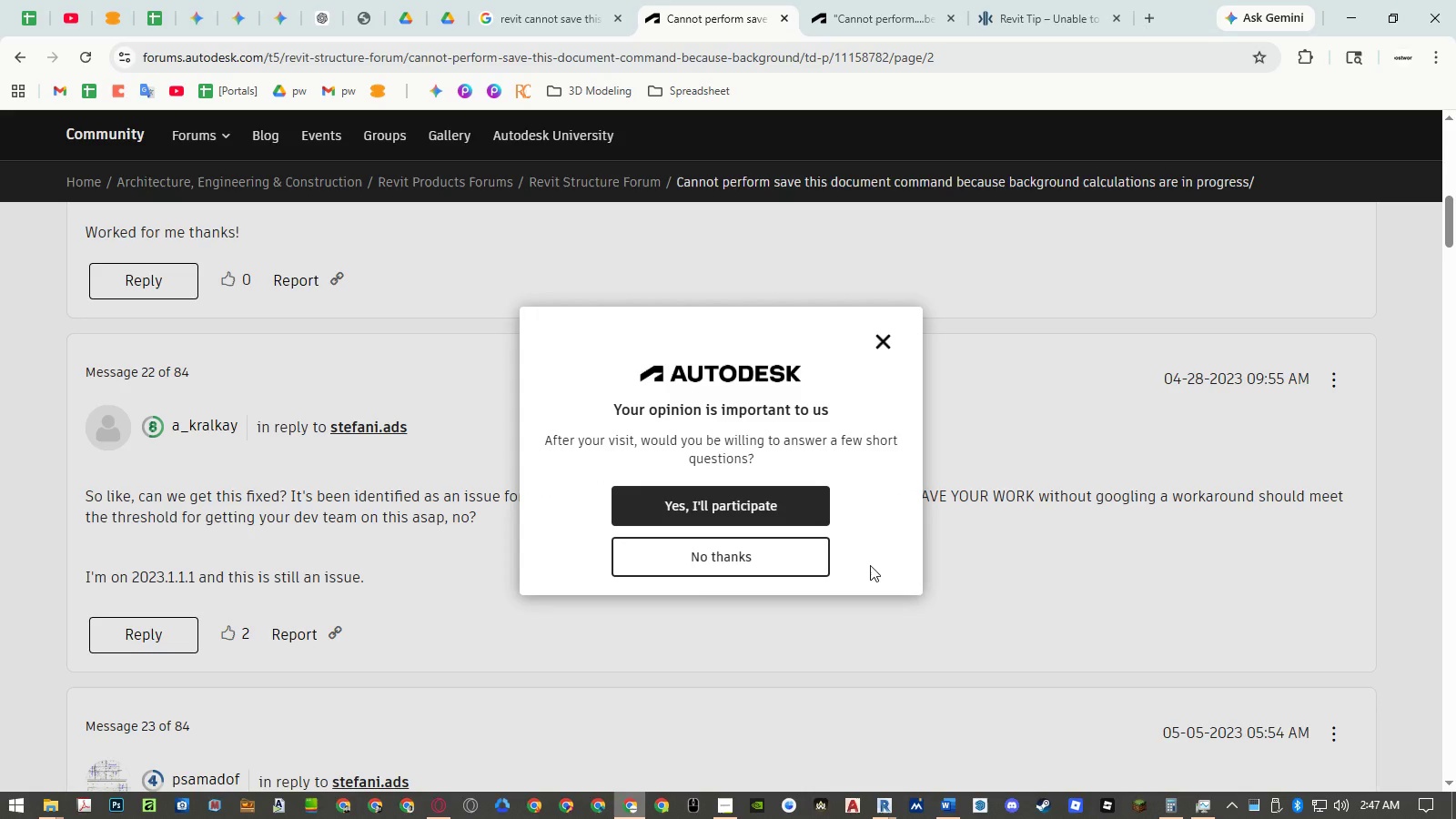 
left_click([771, 566])
 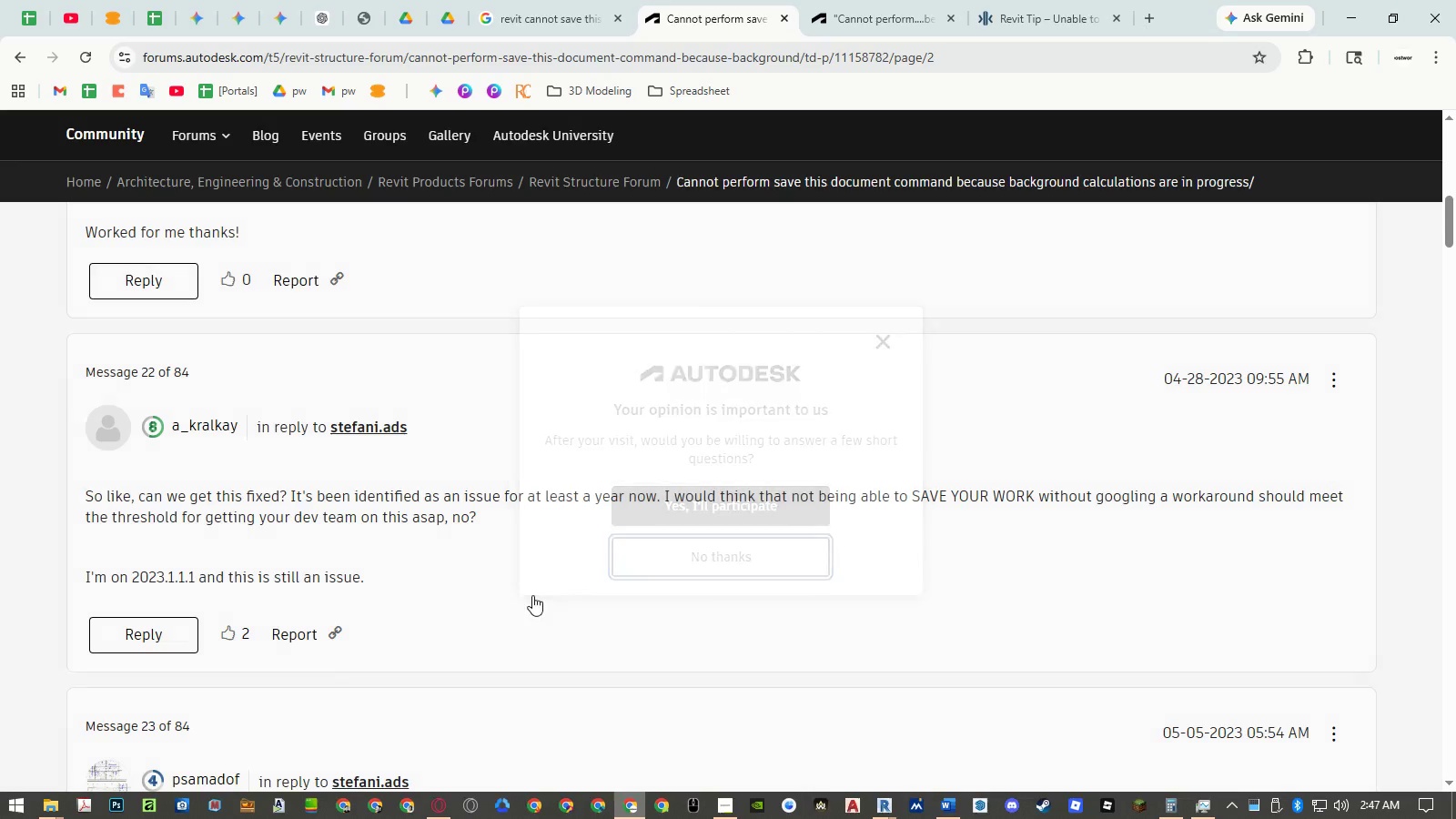 
scroll: coordinate [618, 580], scroll_direction: down, amount: 11.0
 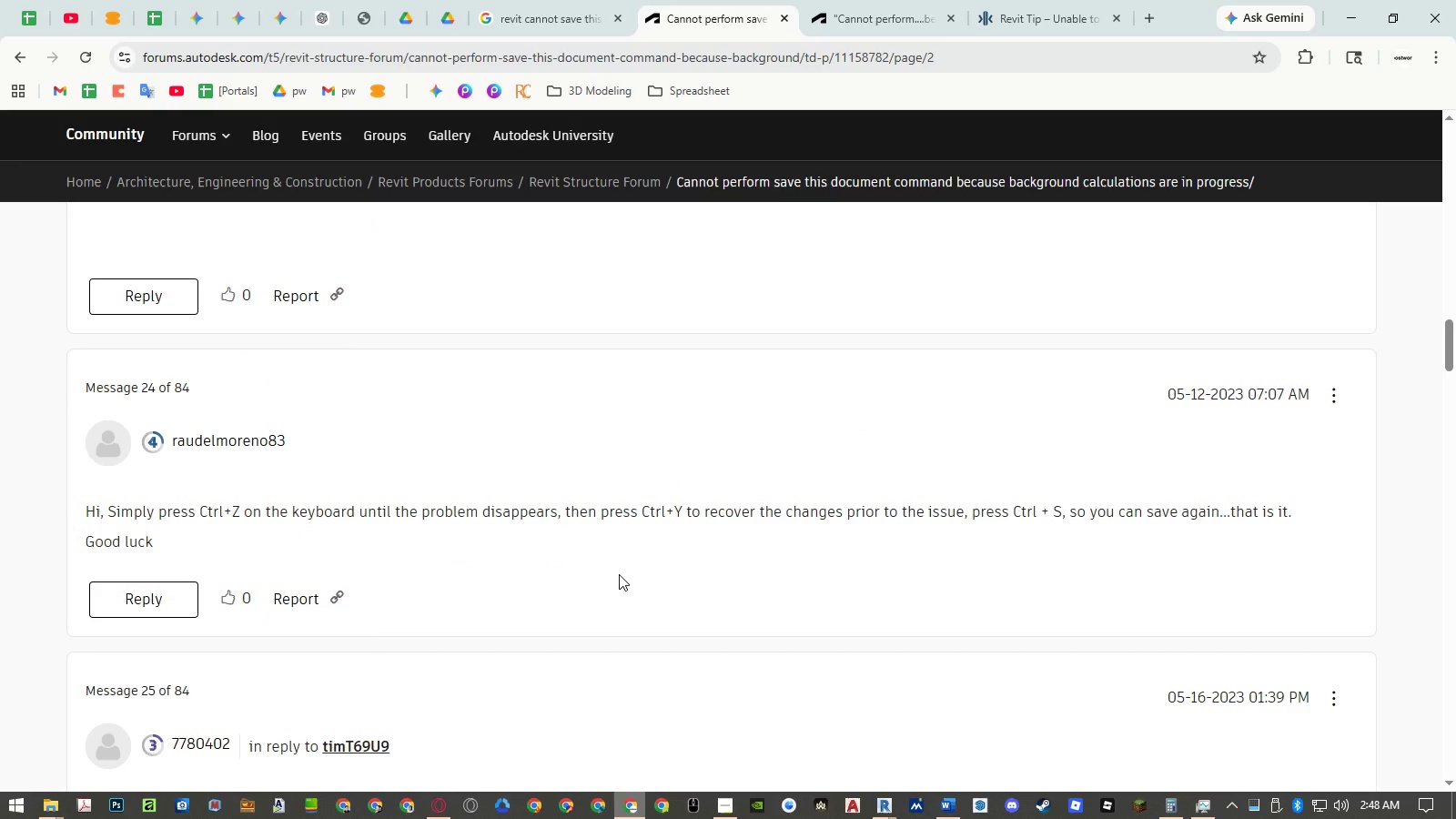 
wait(7.88)
 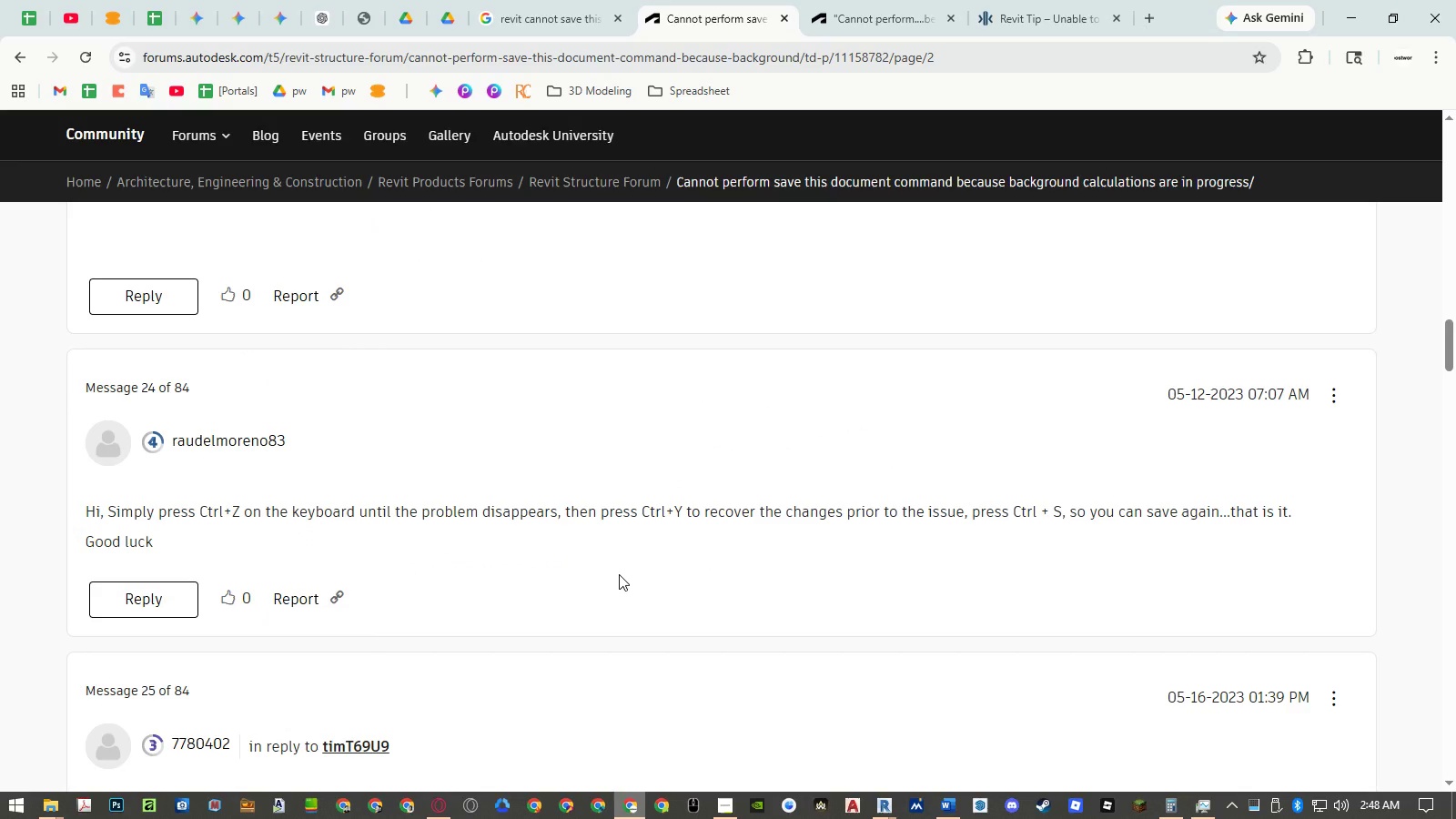 
left_click([884, 799])
 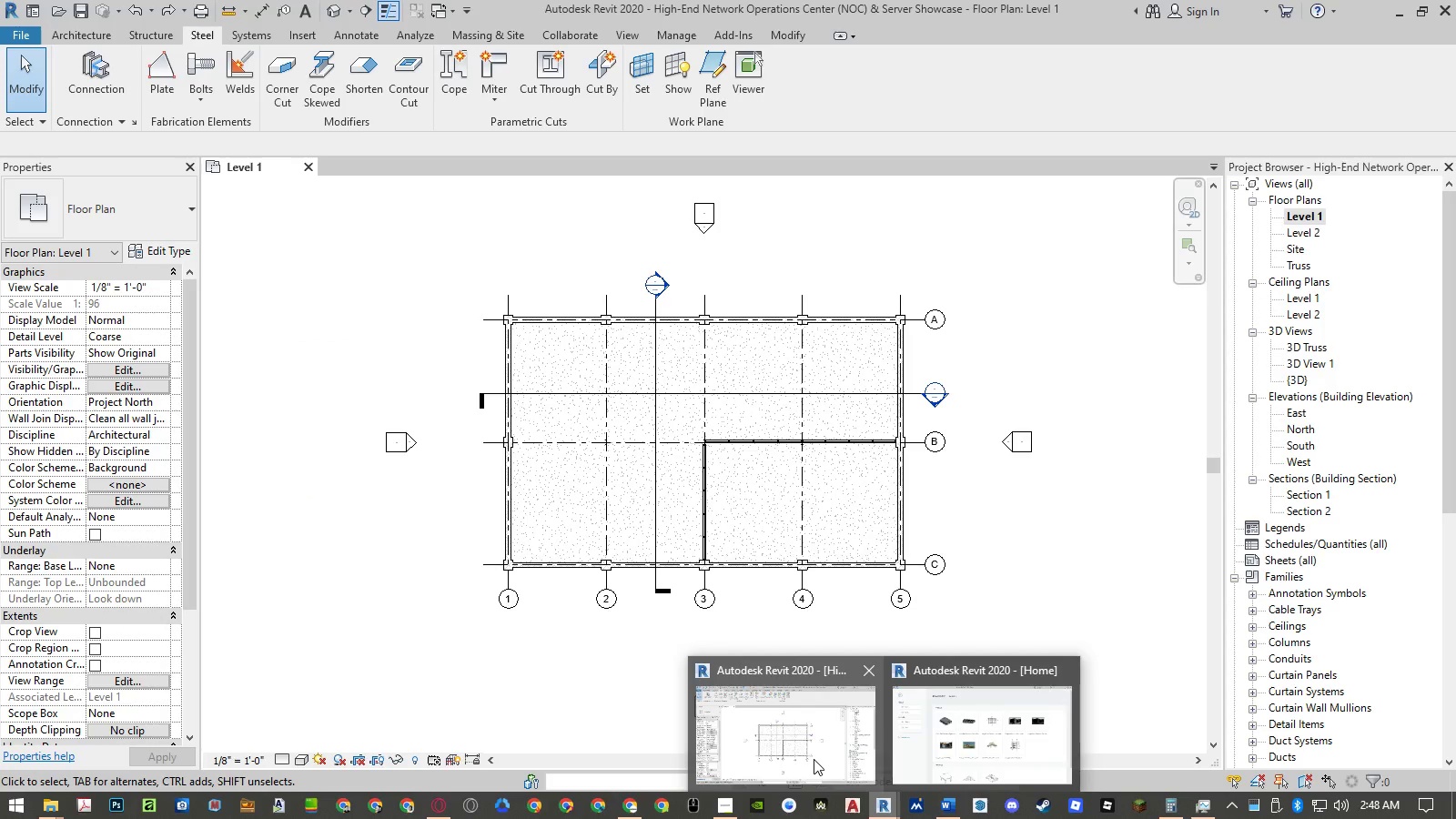 
left_click([814, 759])
 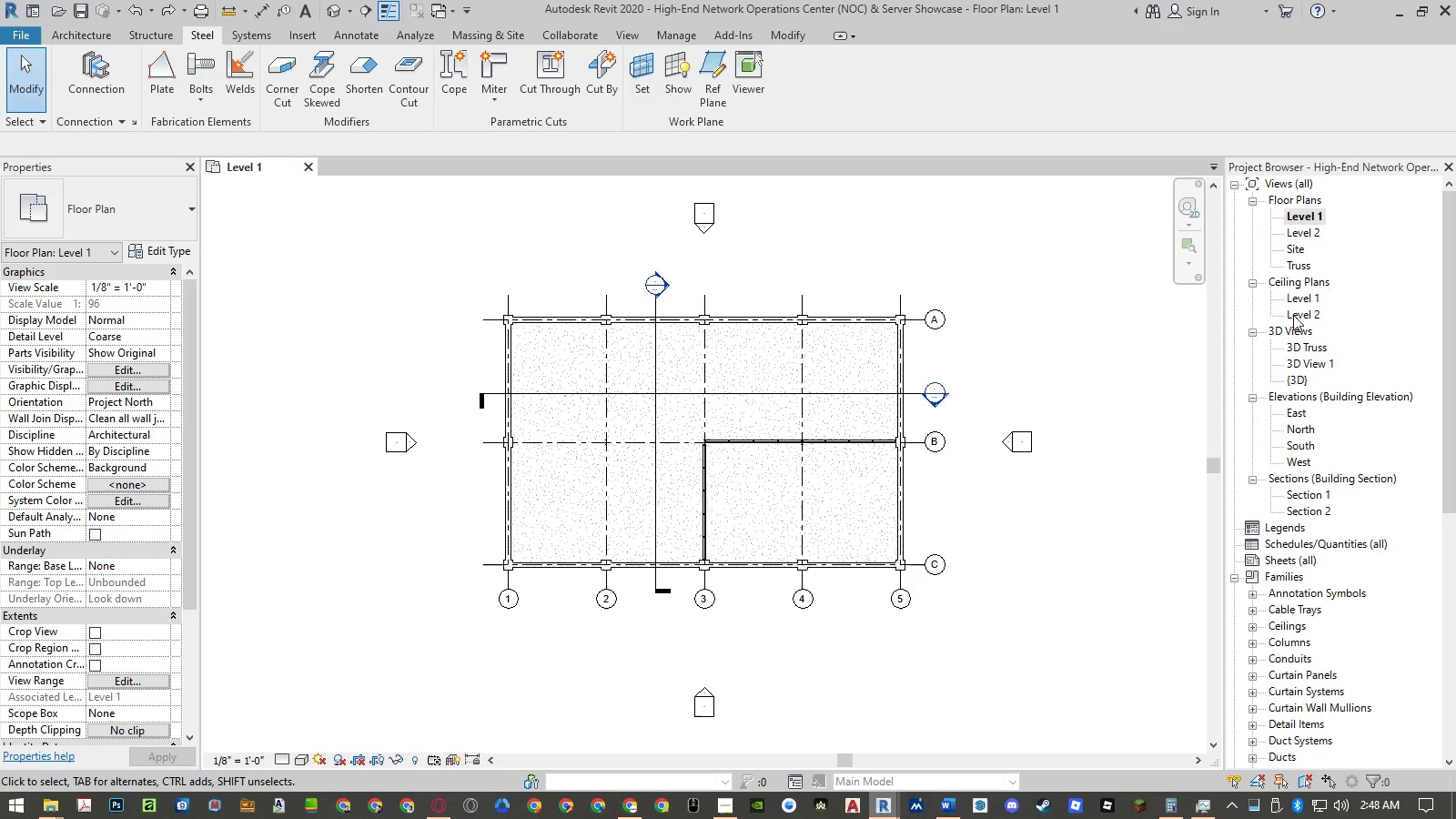 
wait(6.2)
 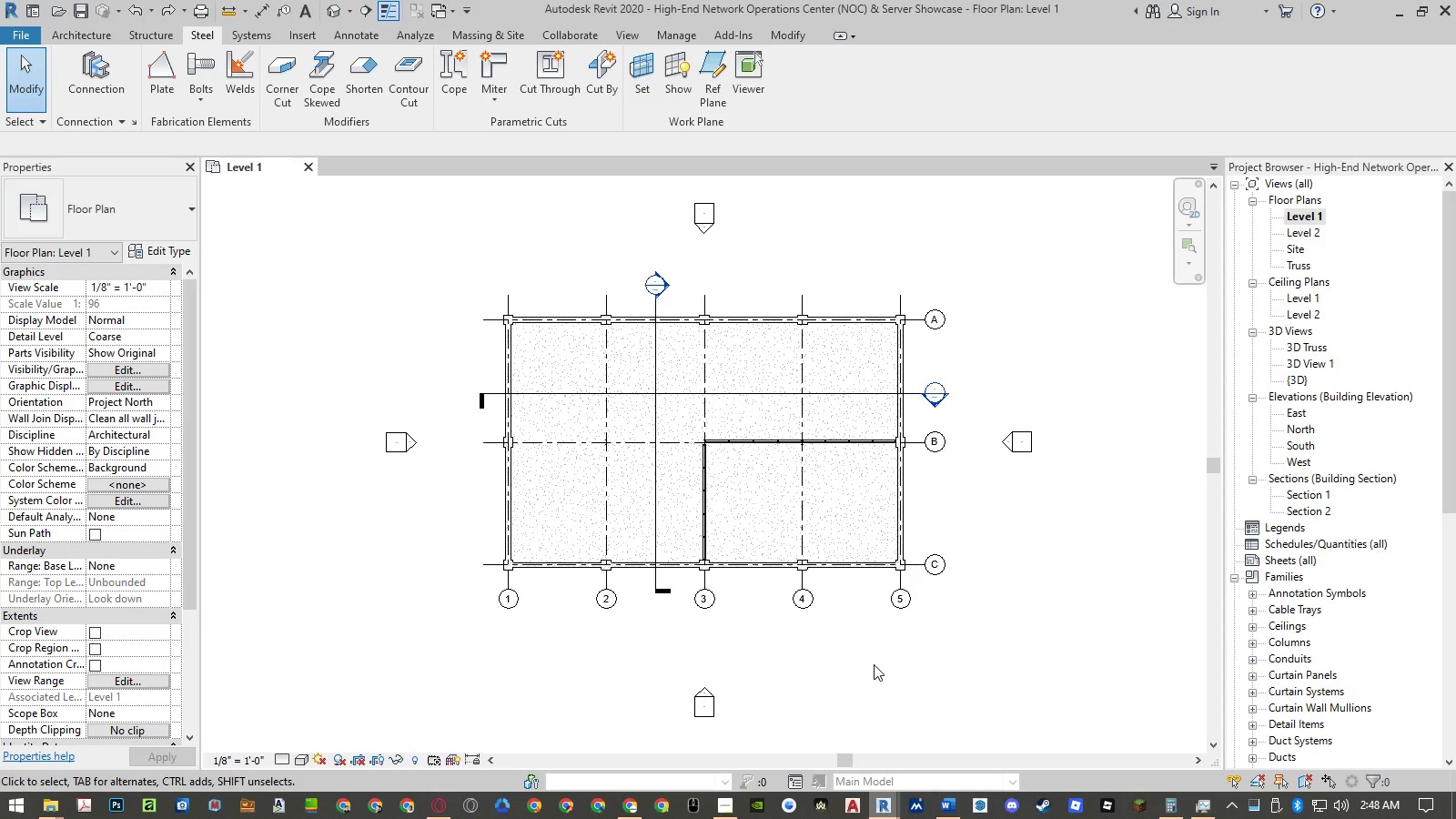 
double_click([1295, 351])
 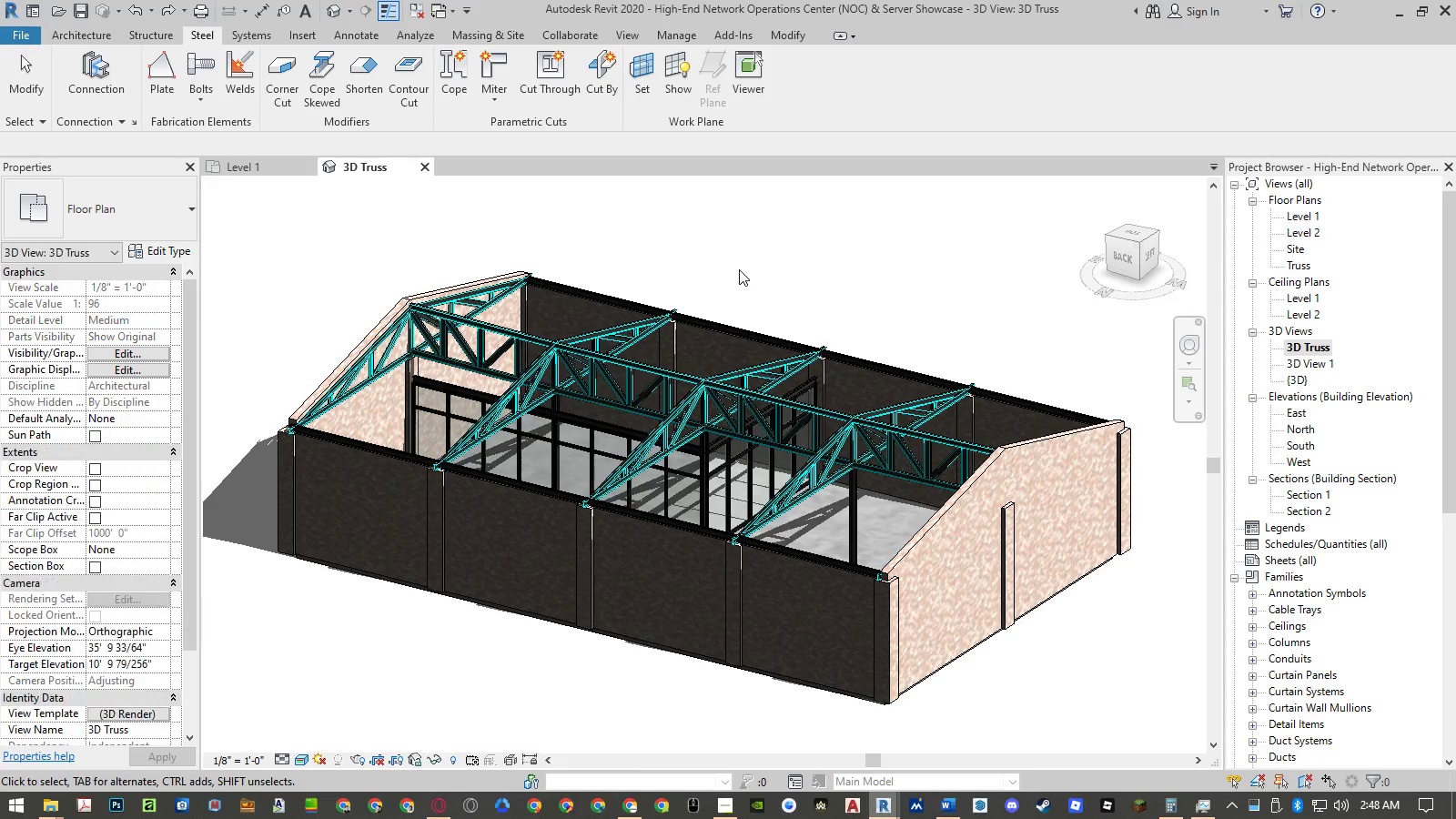 
left_click([834, 249])
 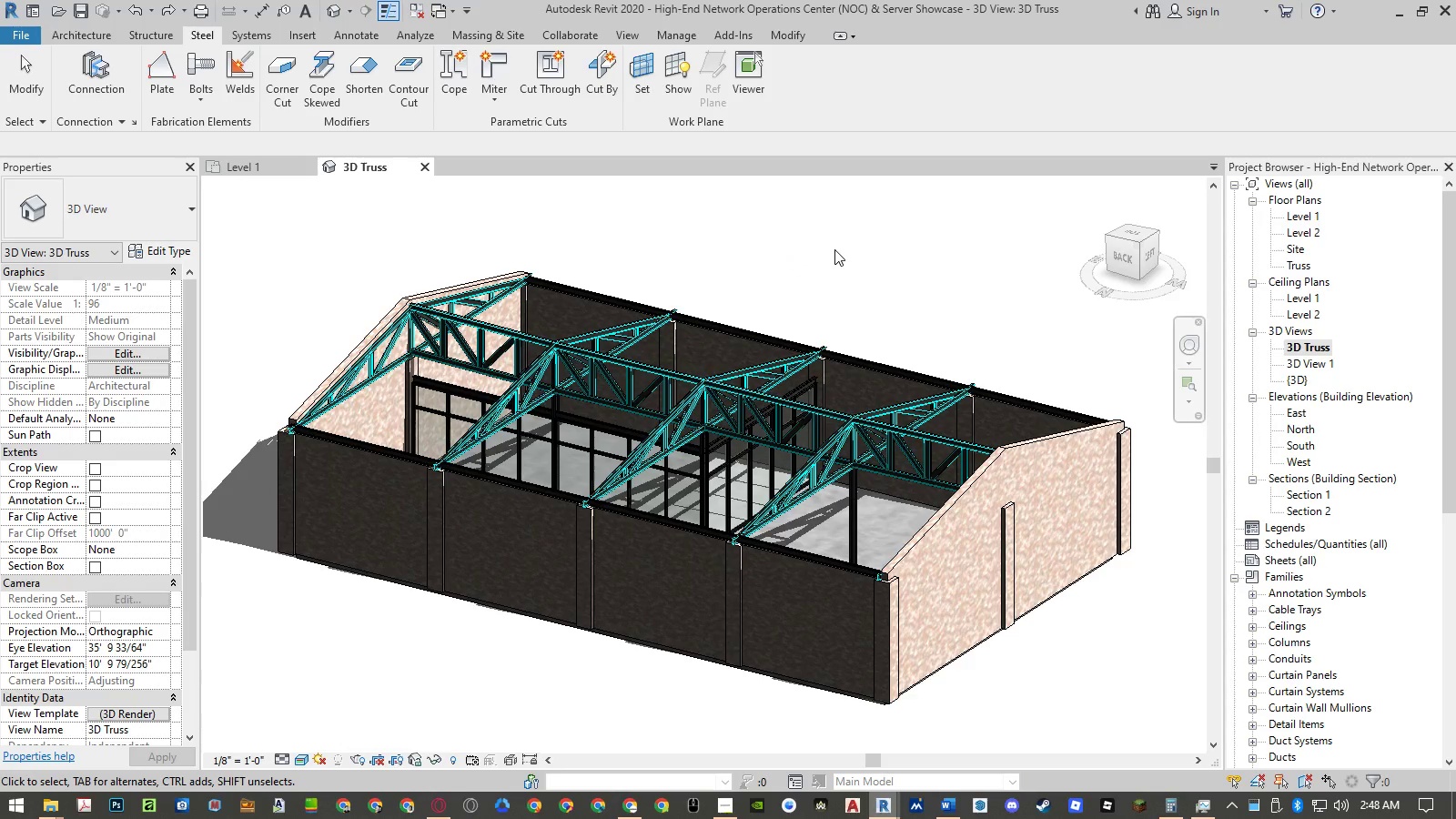 
key(Control+Z)
 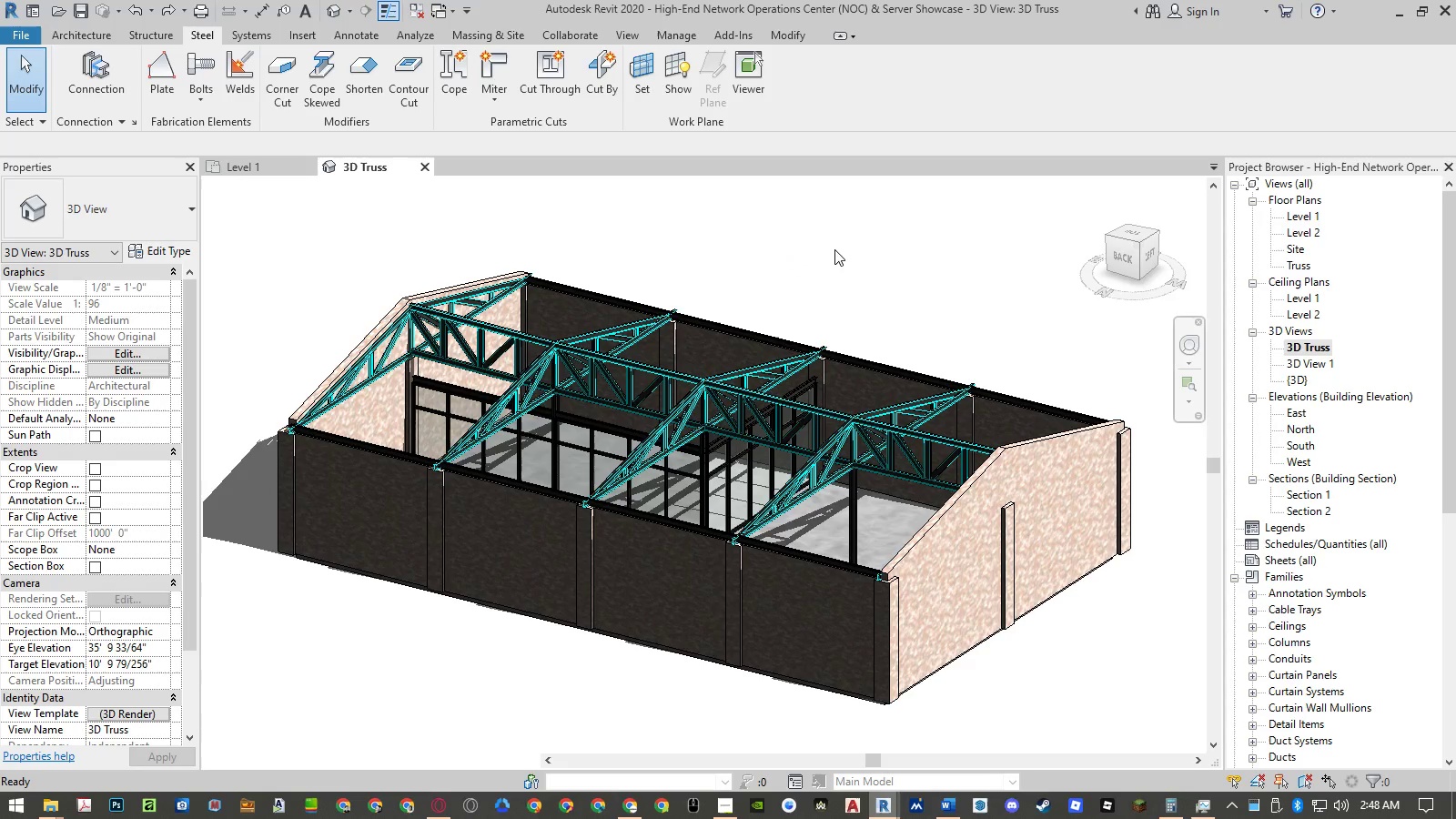 
key(Control+Z)
 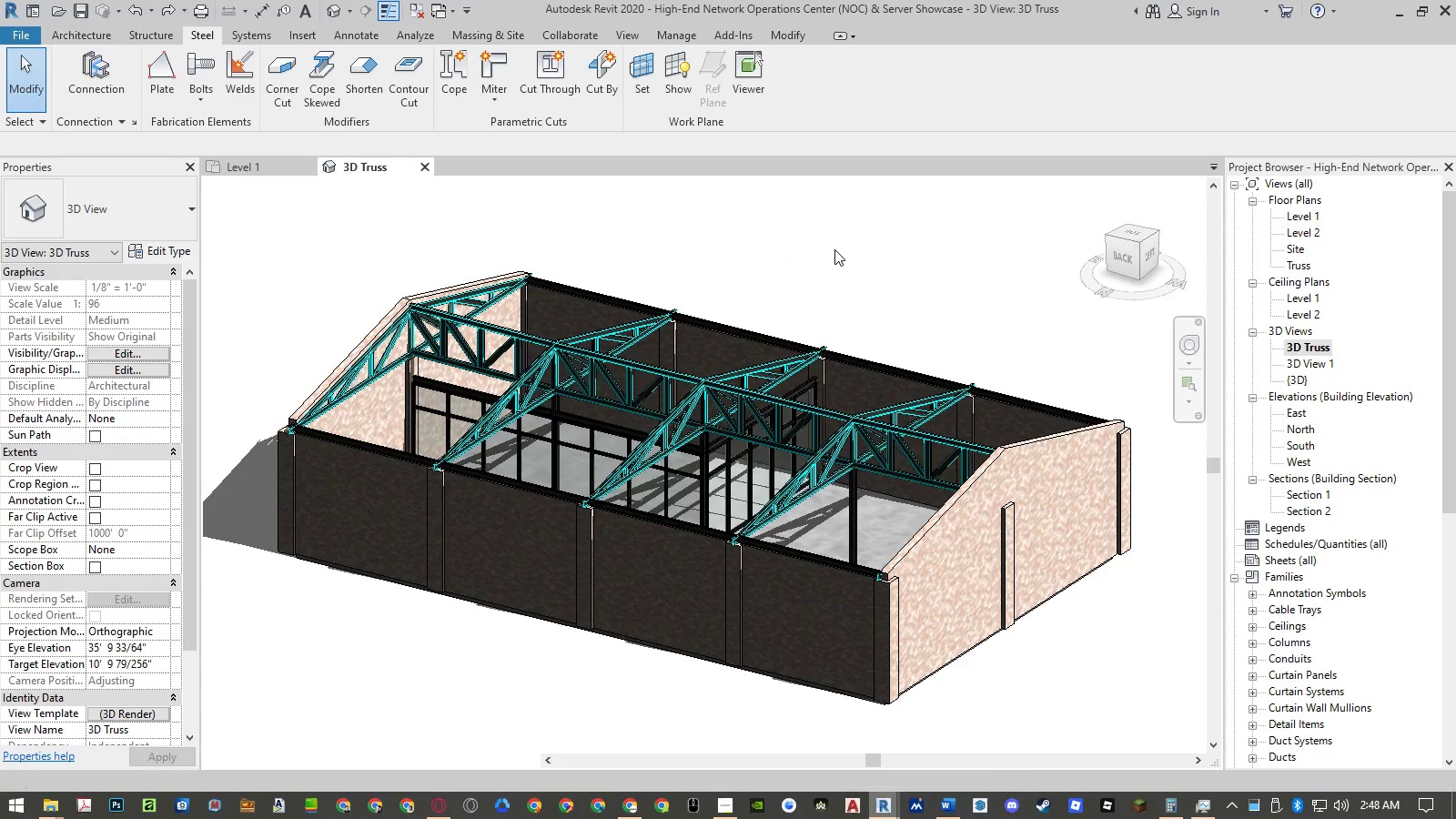 
key(Control+Z)
 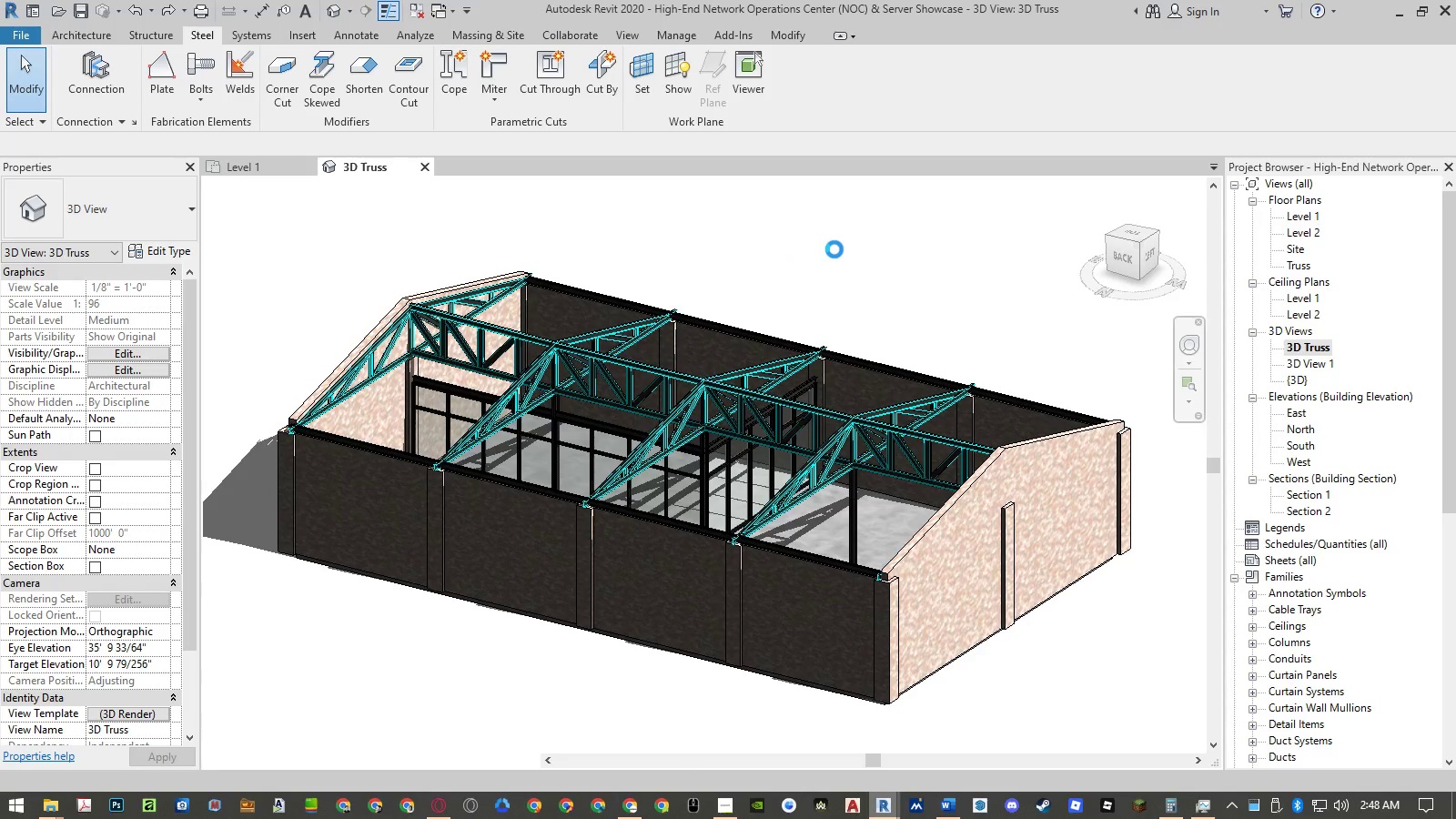 
key(Control+Z)
 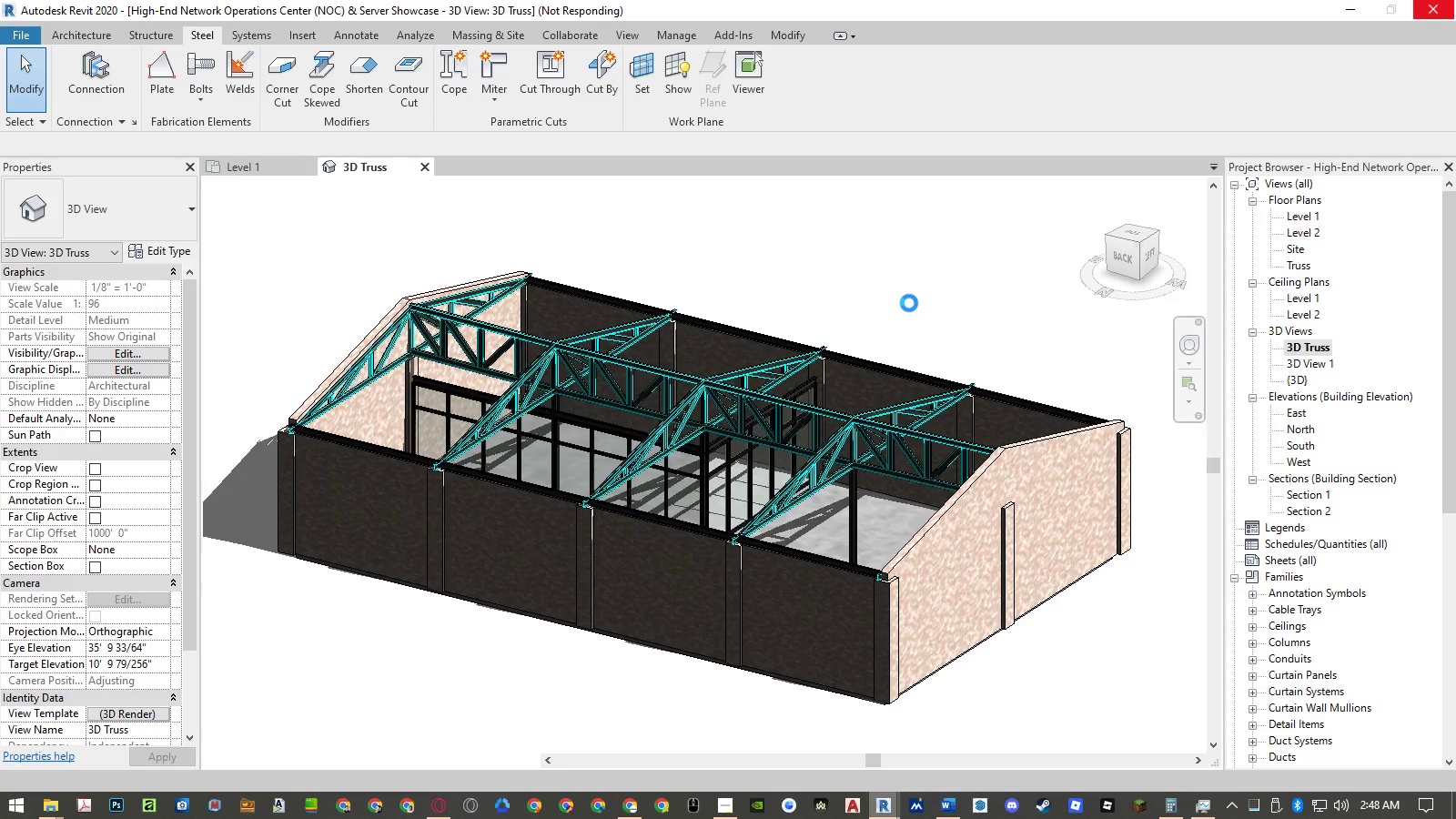 
wait(27.45)
 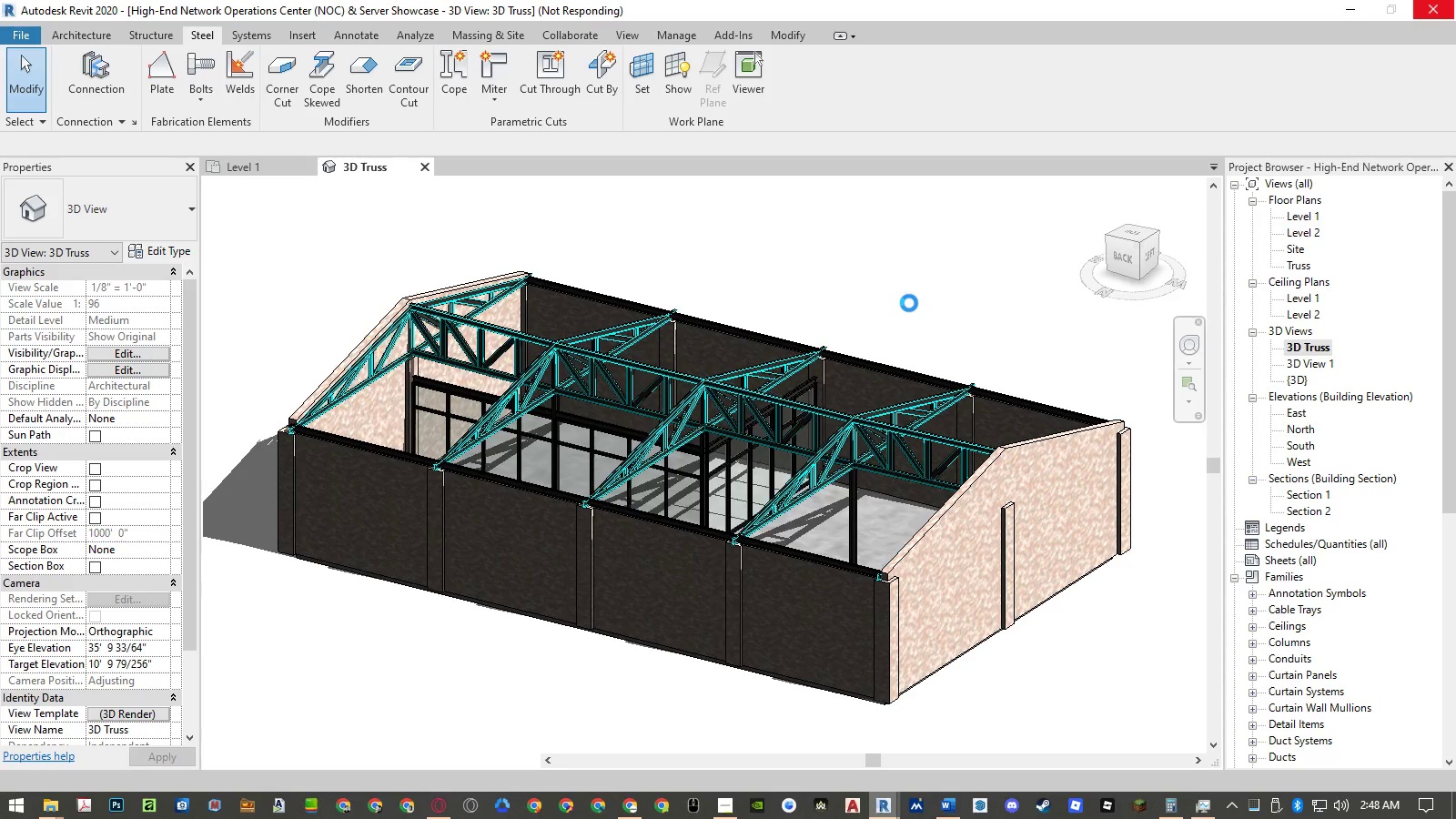 
left_click([1072, 677])
 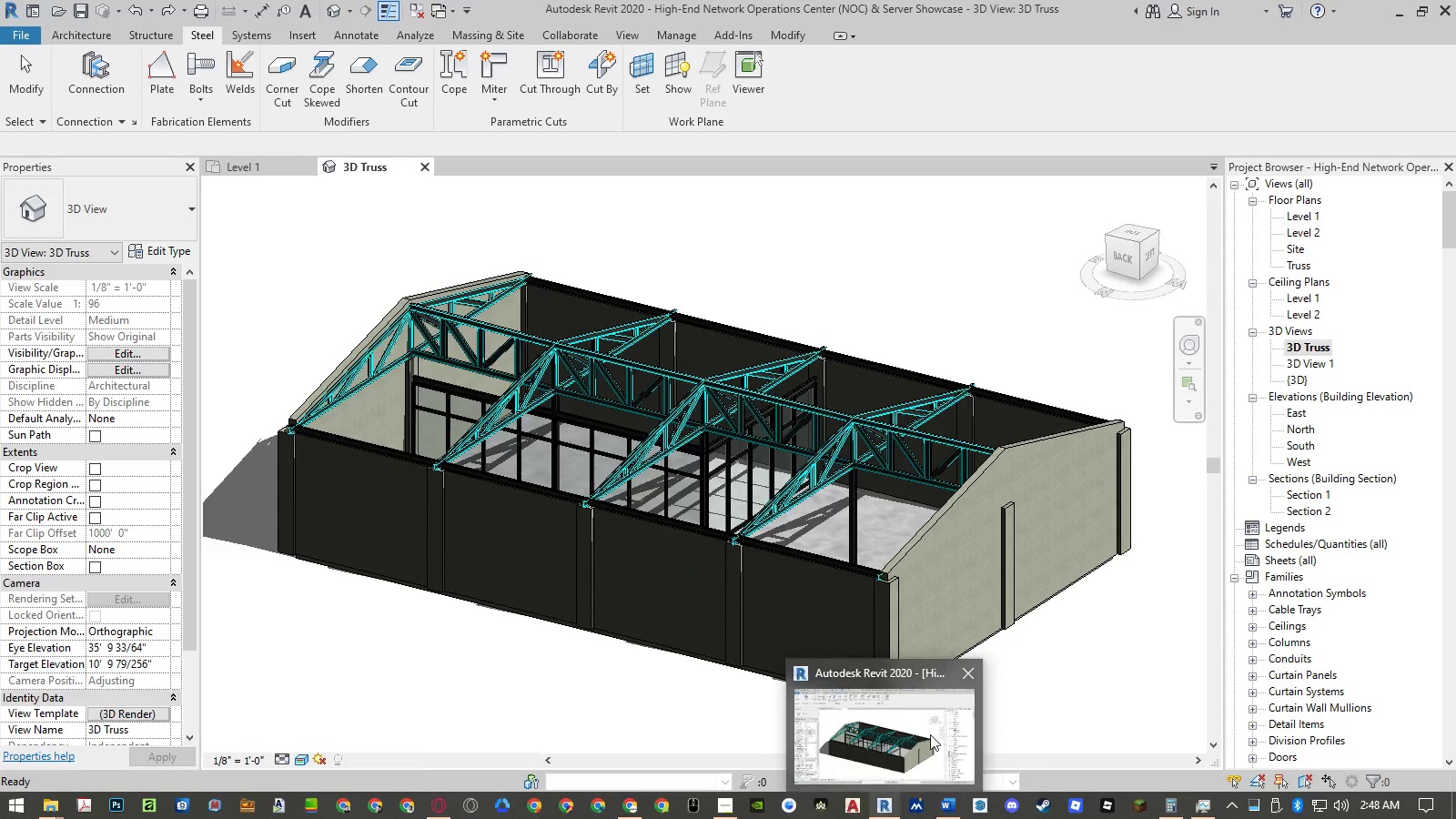 
left_click([930, 734])
 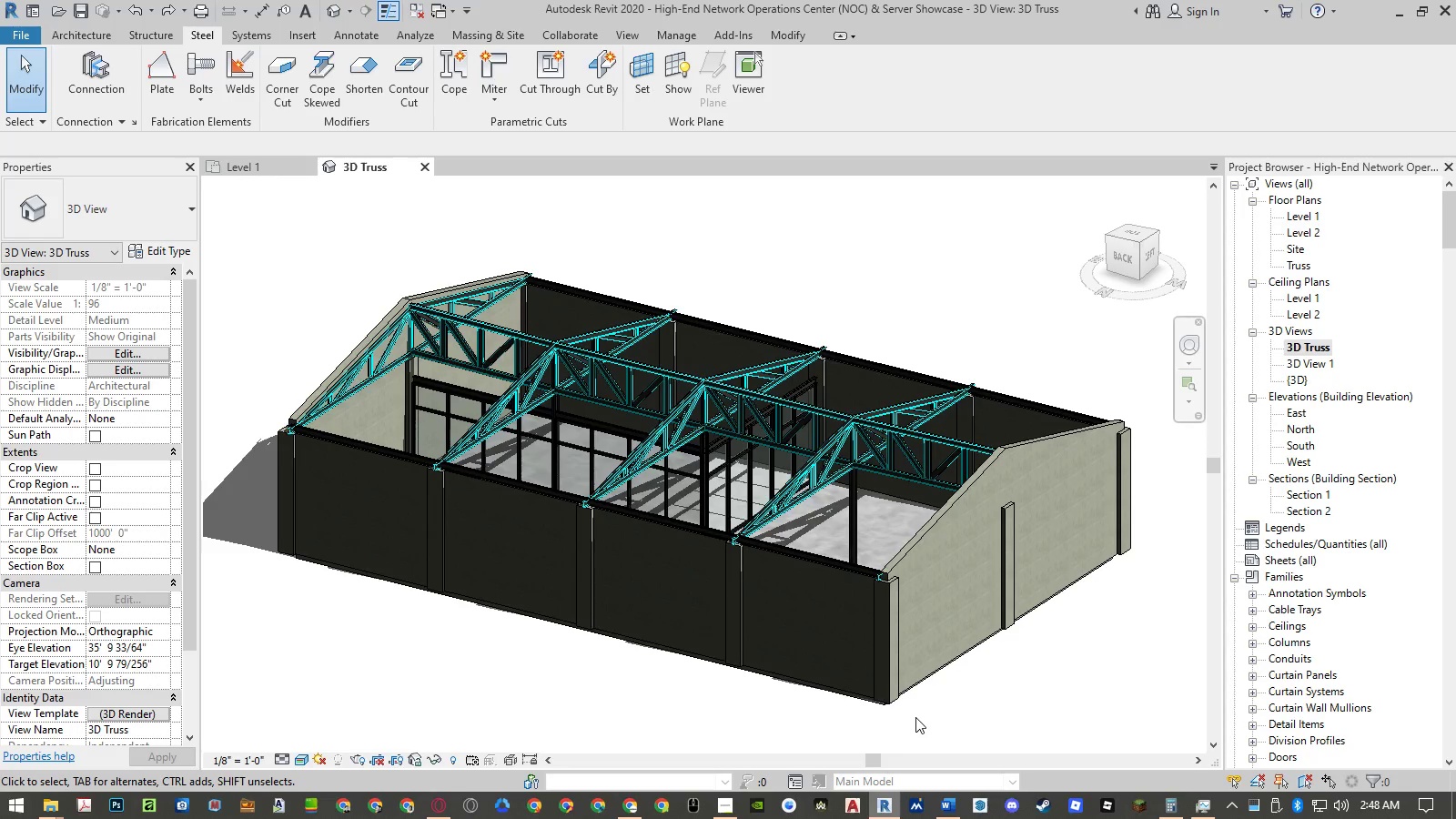 
left_click([948, 715])
 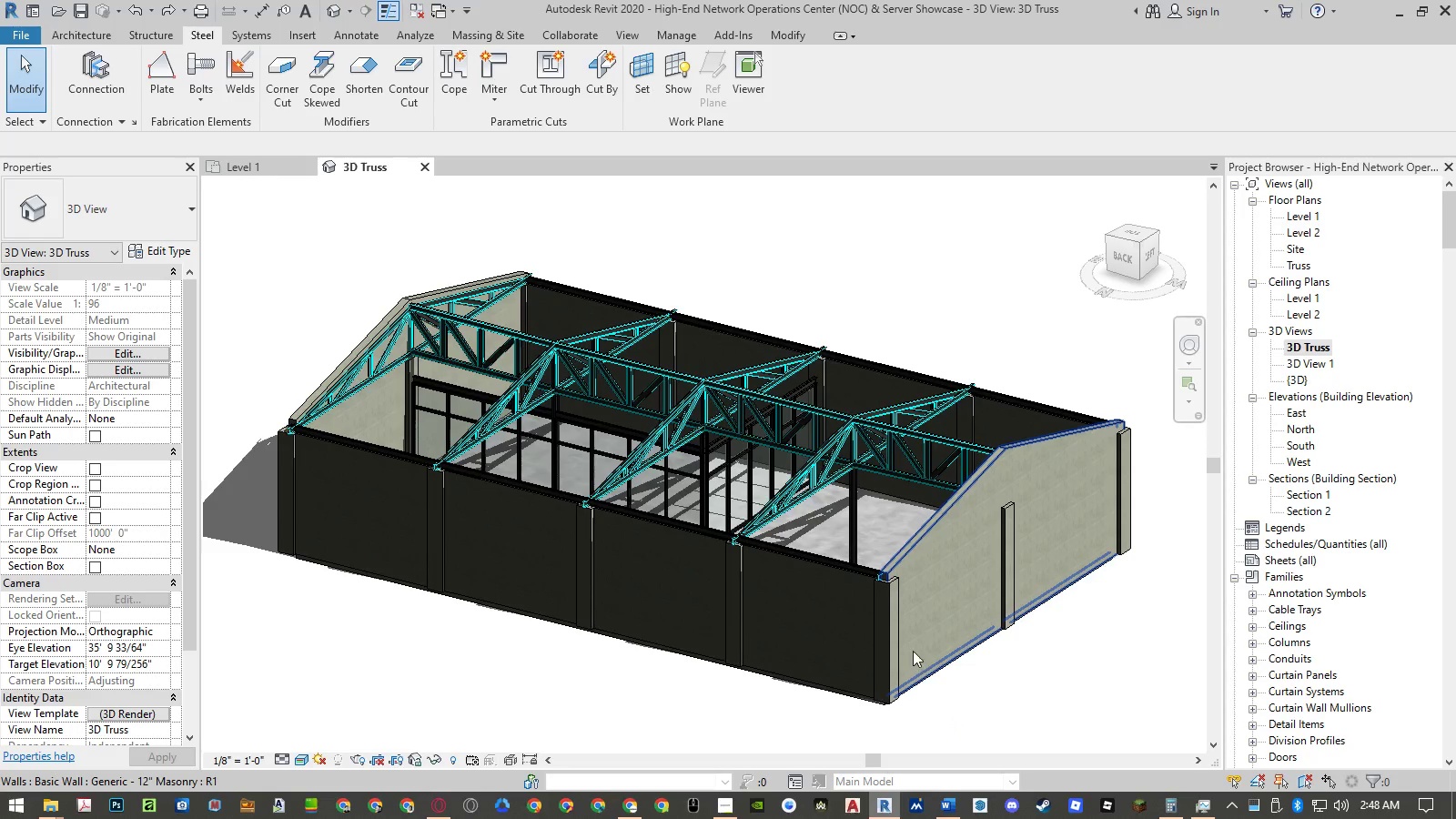 
key(Control+ControlLeft)
 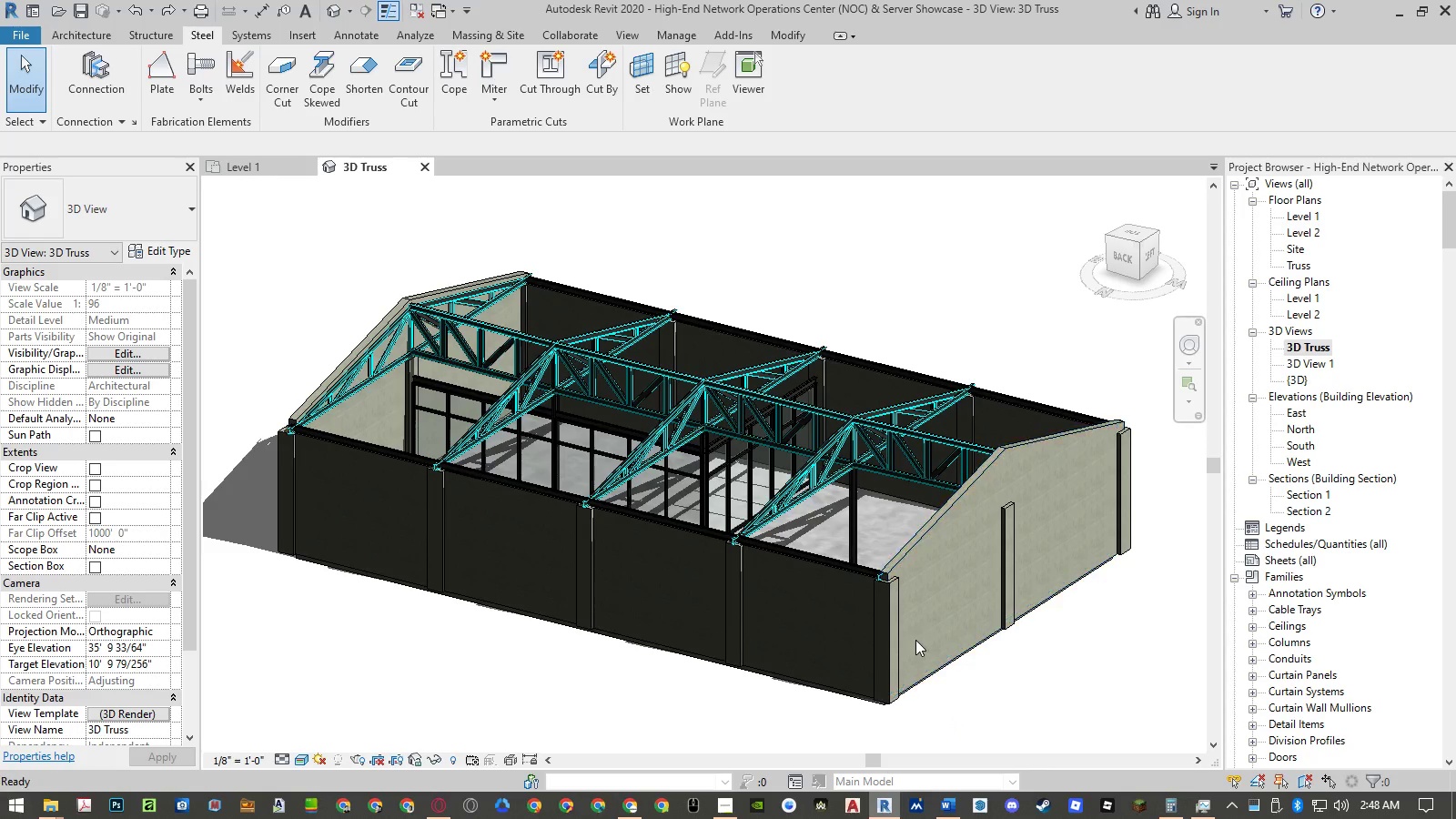 
key(Control+Z)
 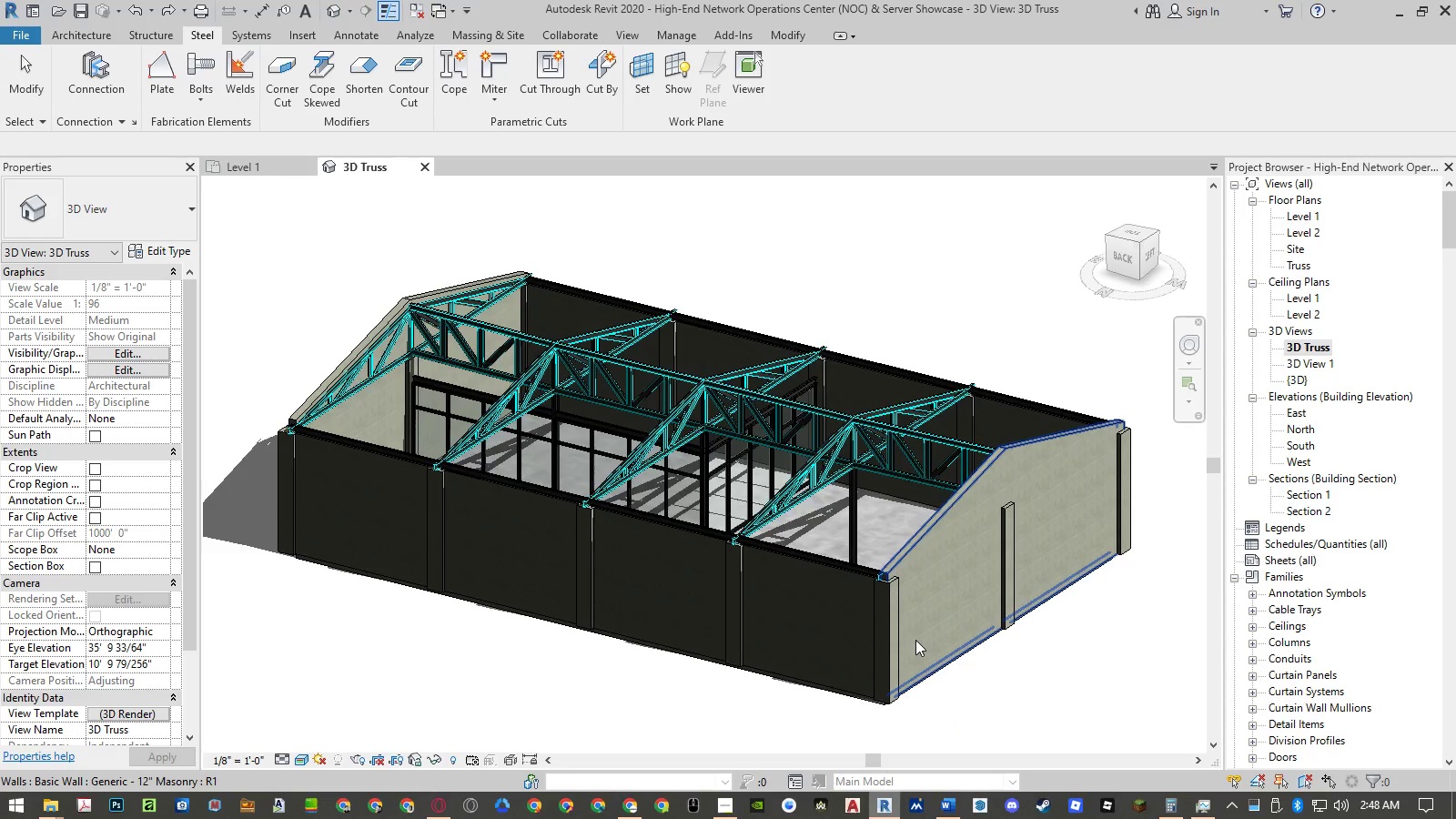 
key(Control+Z)
 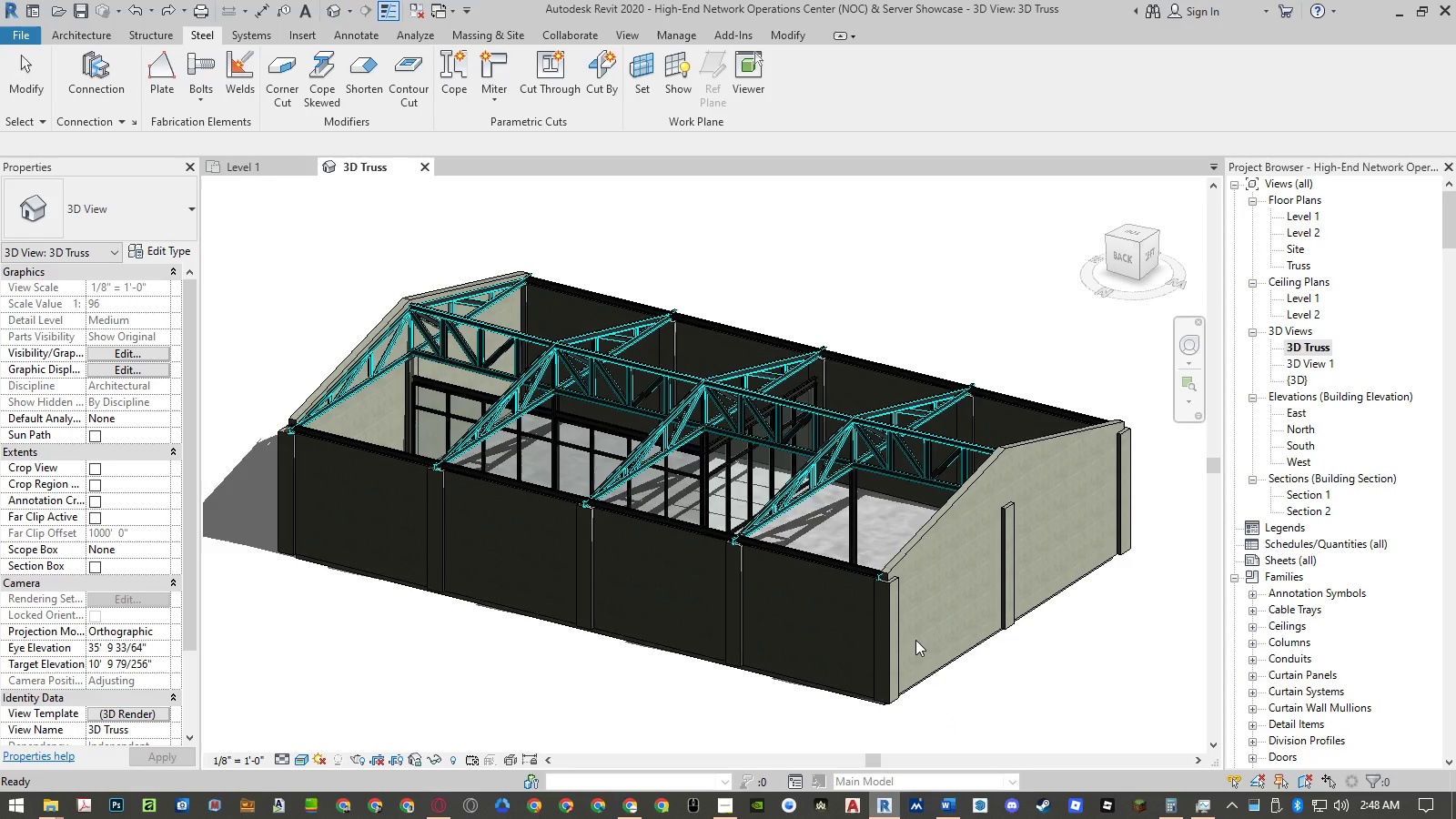 
key(Control+ControlLeft)
 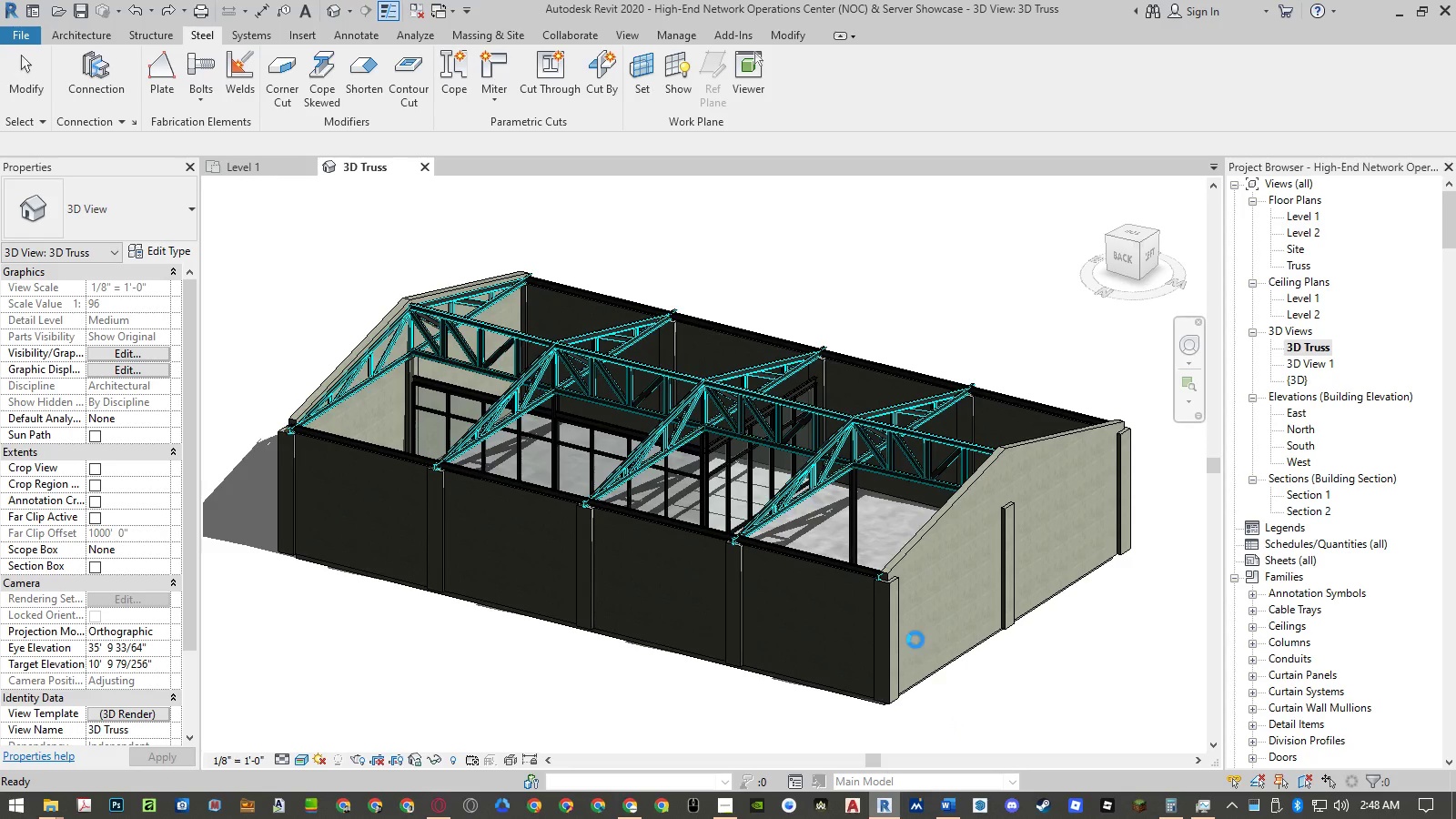 
key(Control+Z)
 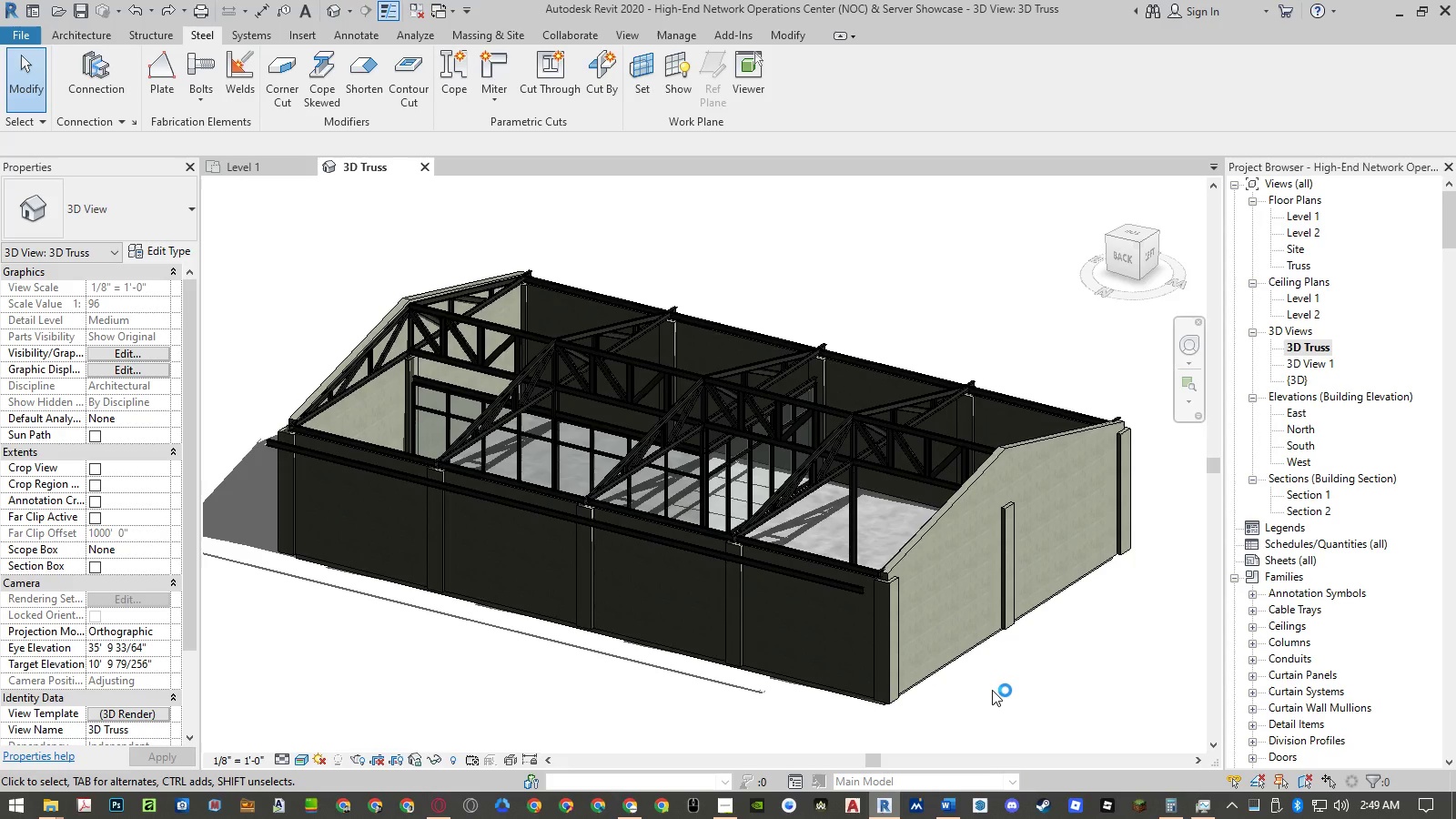 
wait(7.2)
 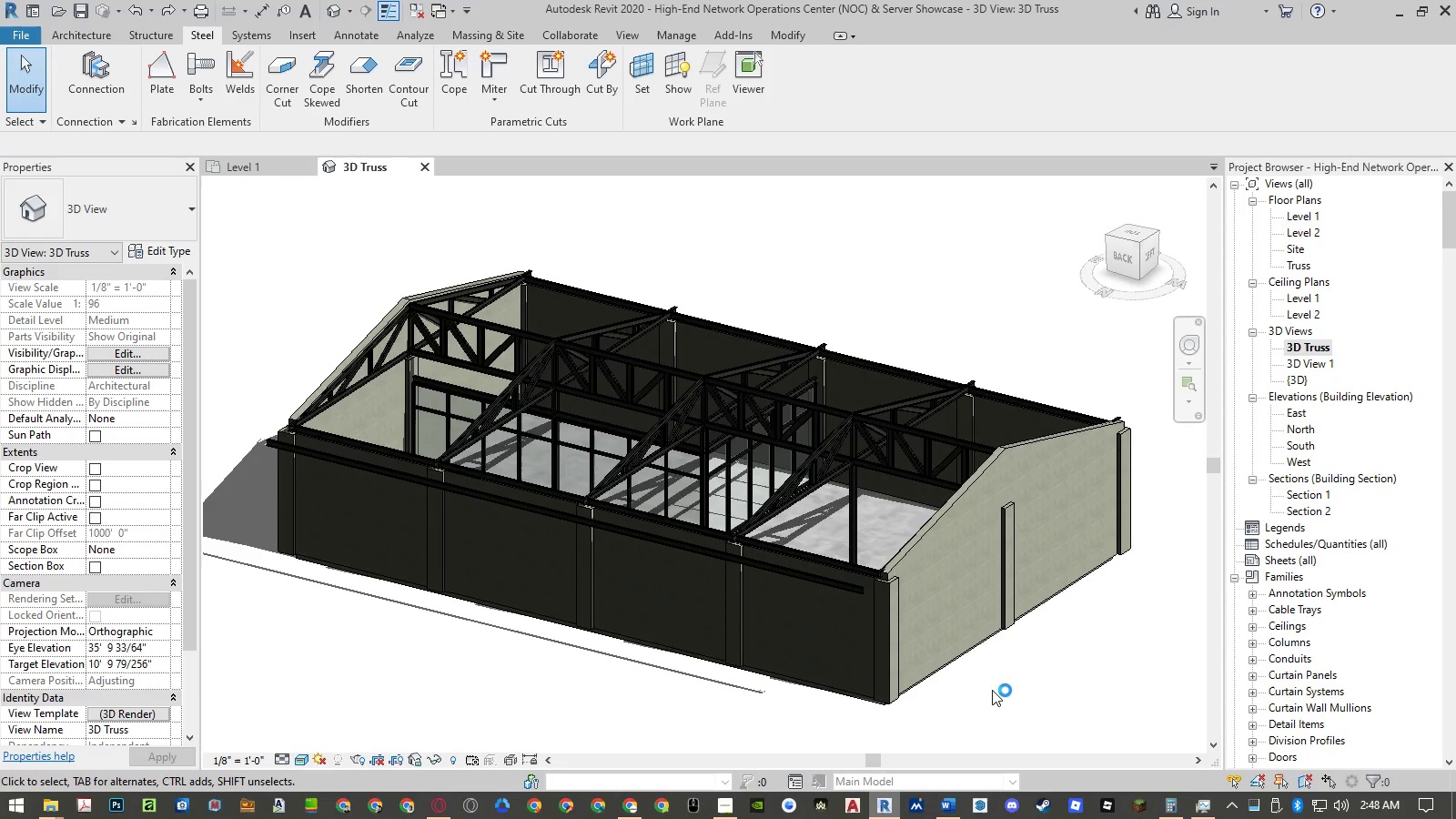 
left_click([992, 690])
 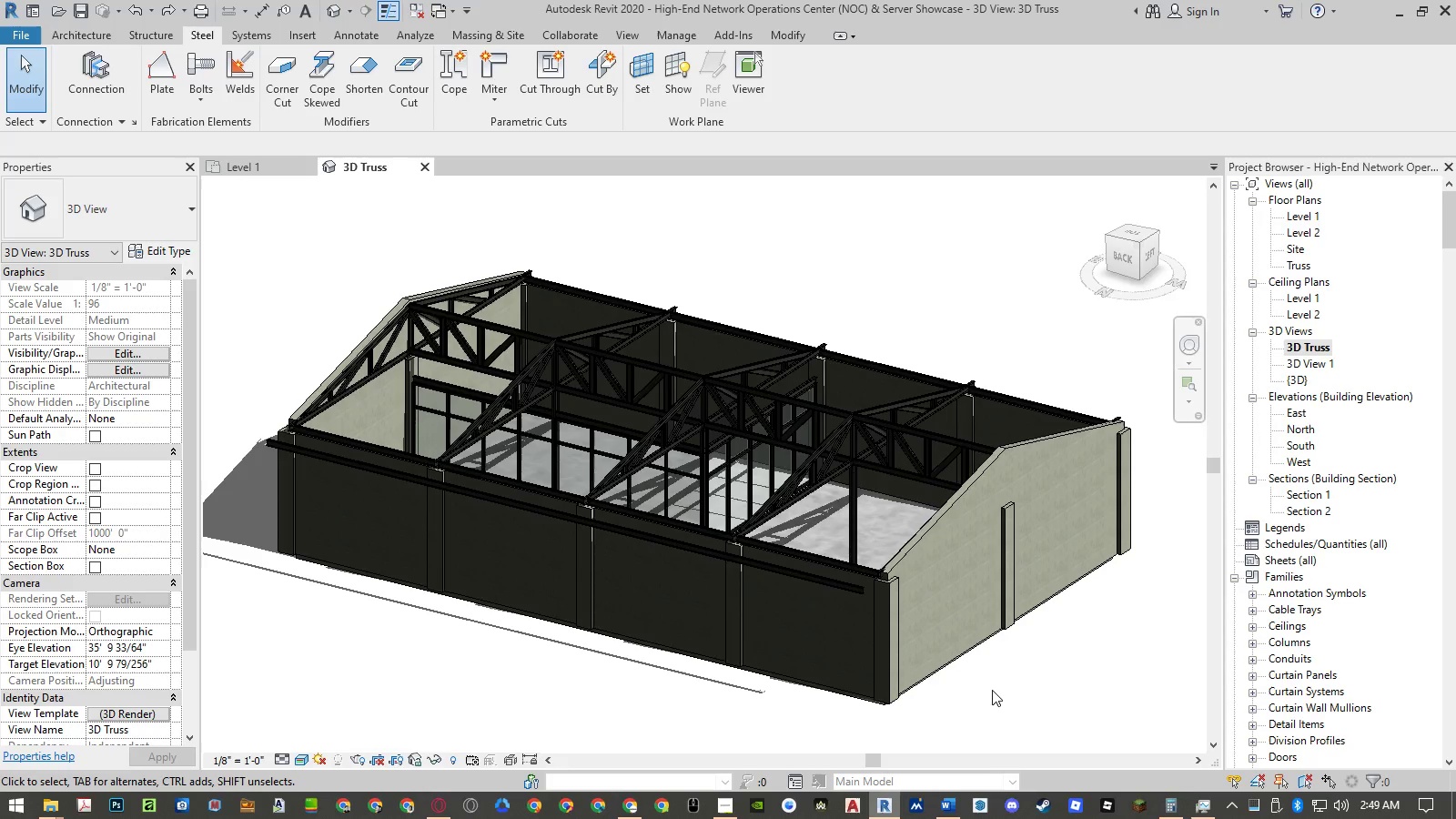 
key(Control+S)
 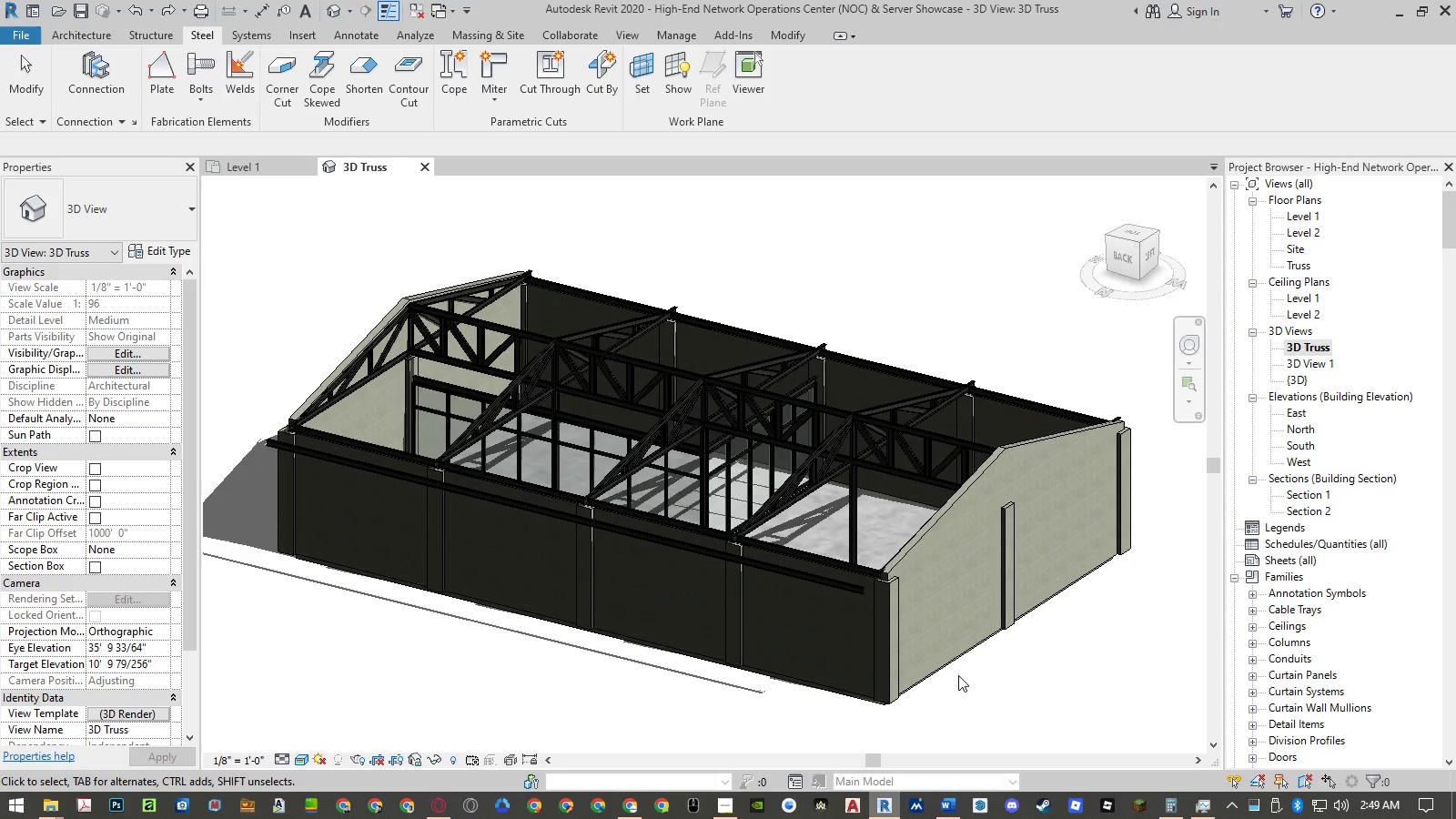 
wait(6.24)
 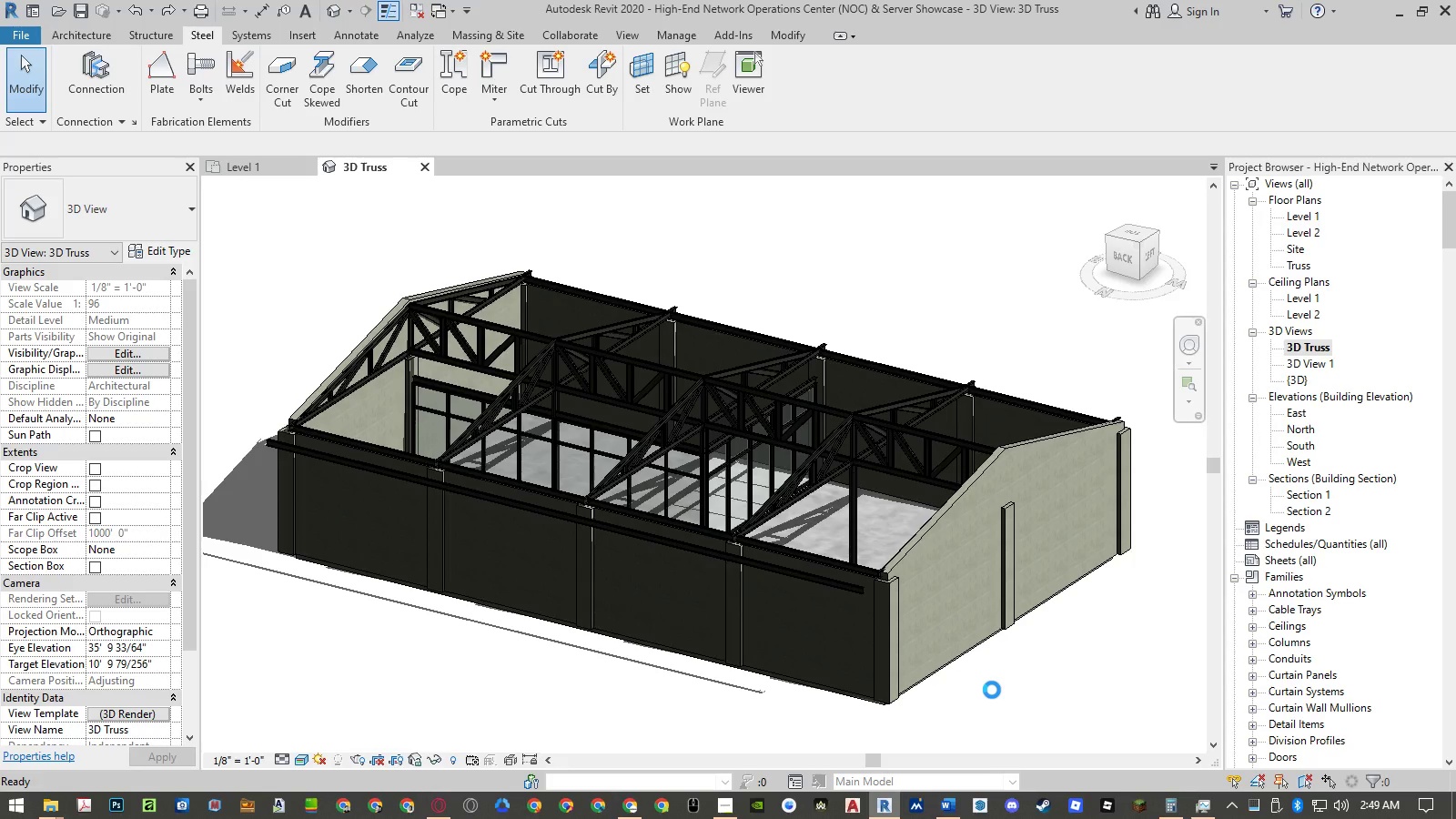 
left_click([56, 806])
 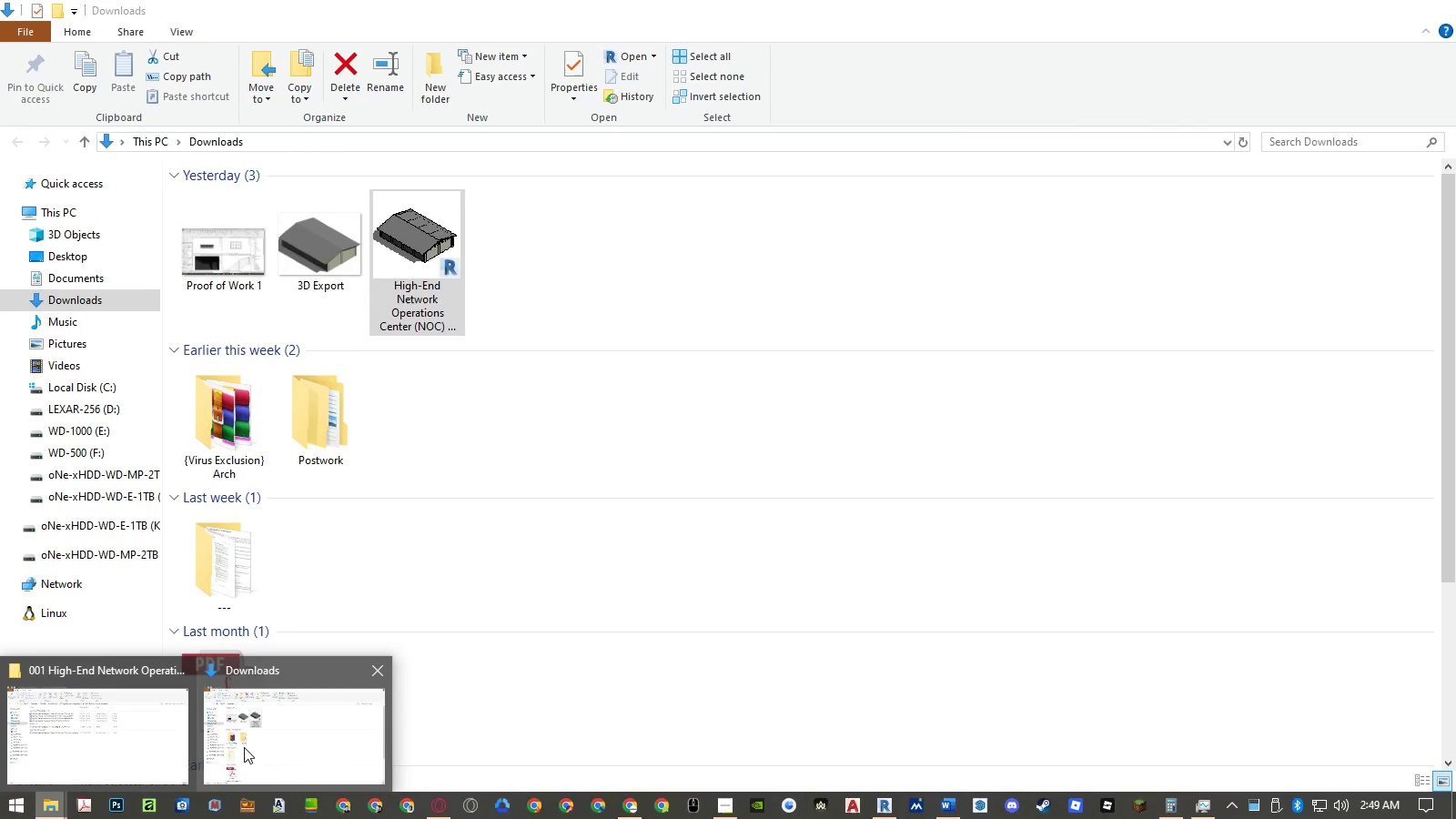 
left_click([139, 748])
 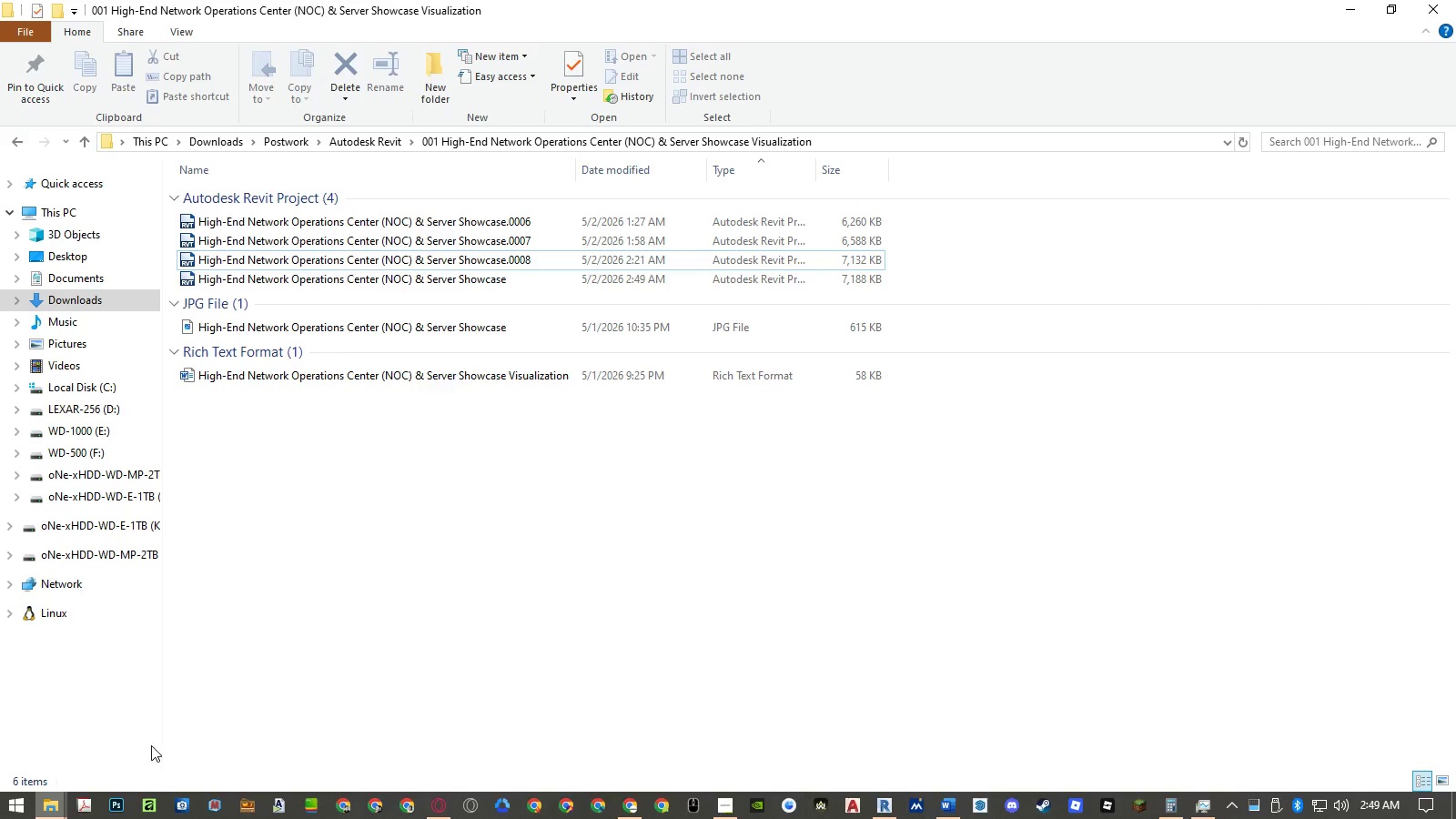 
key(Alt+Tab)
 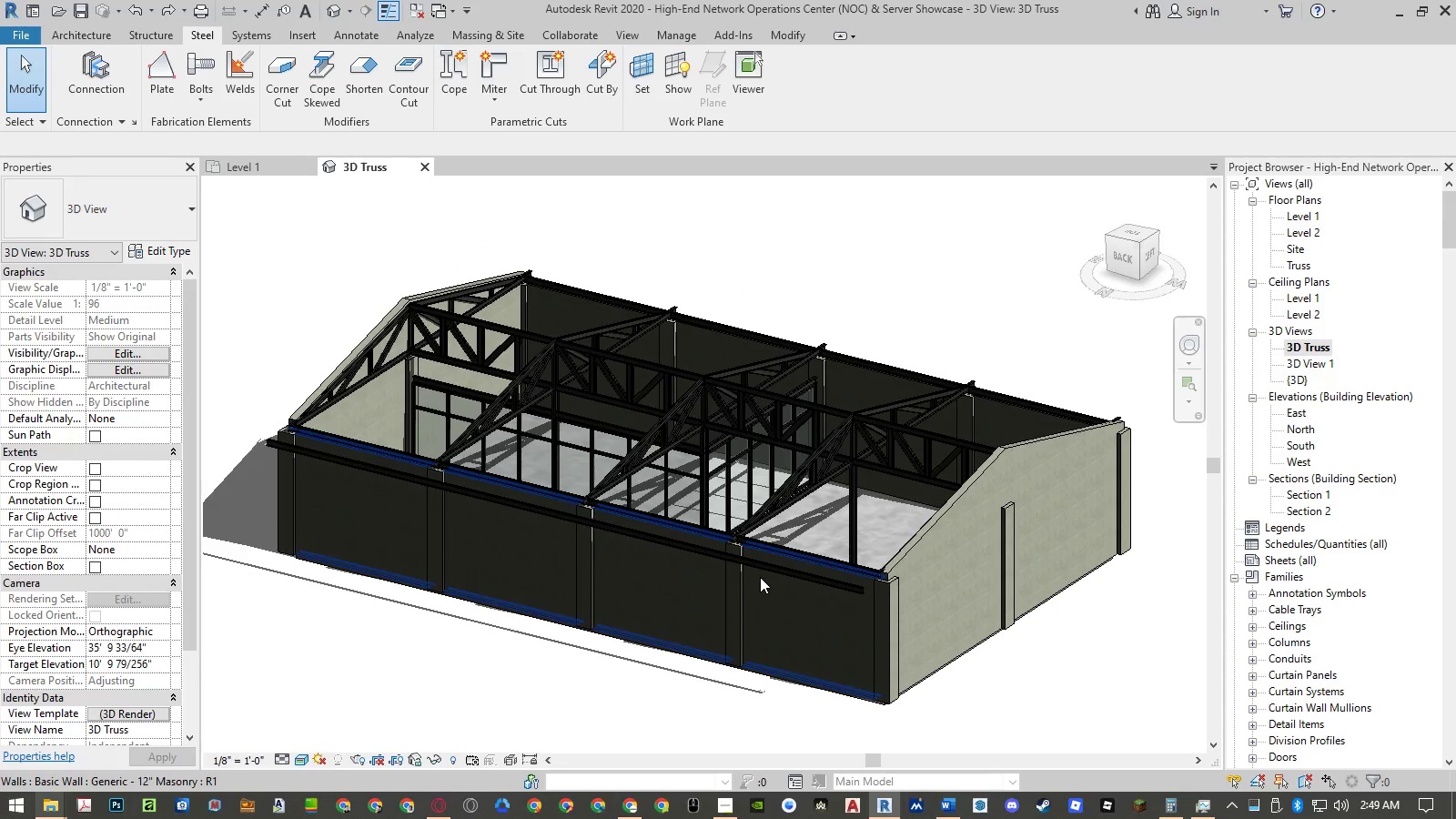 
left_click([768, 573])
 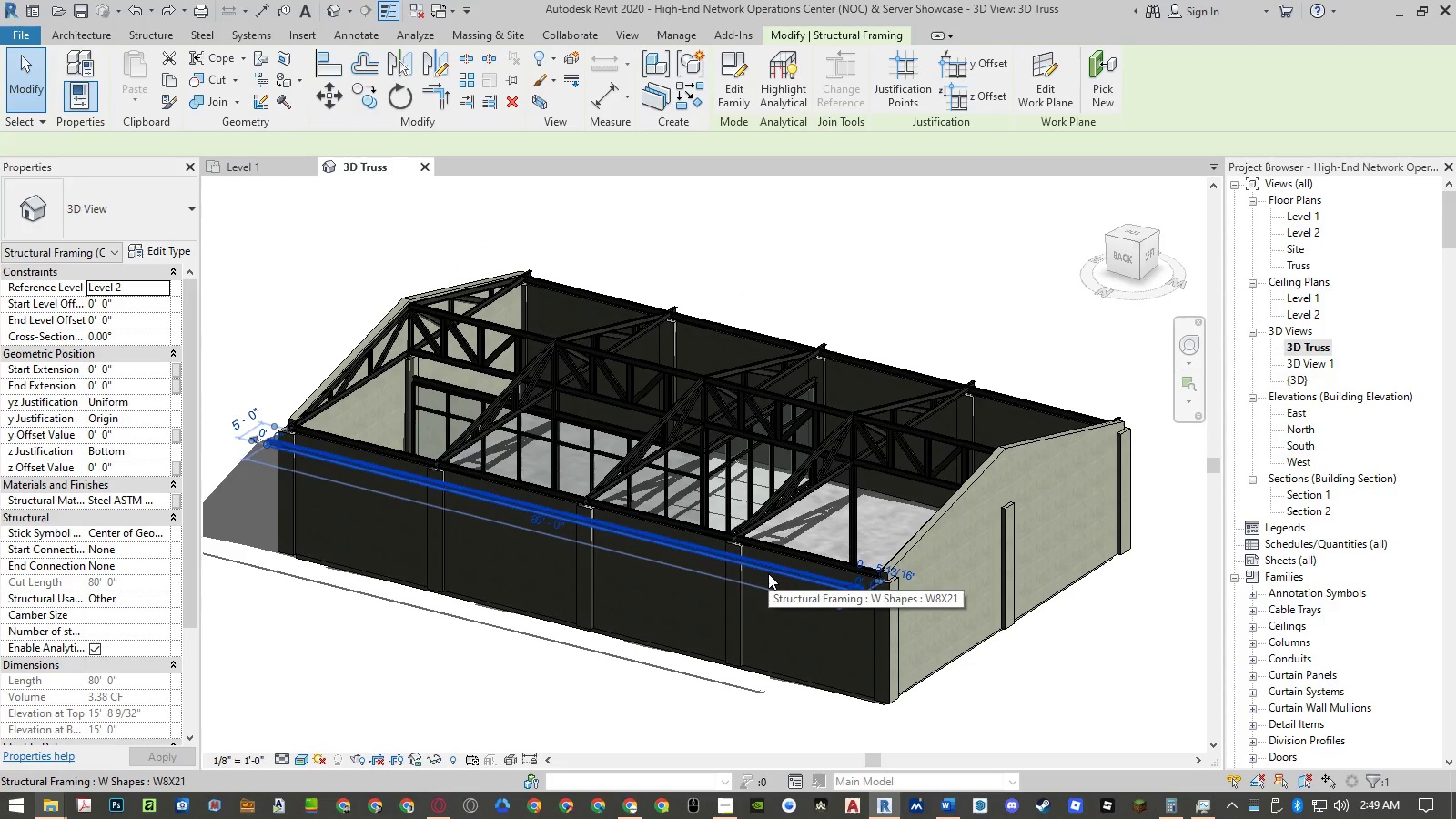 
key(Delete)
 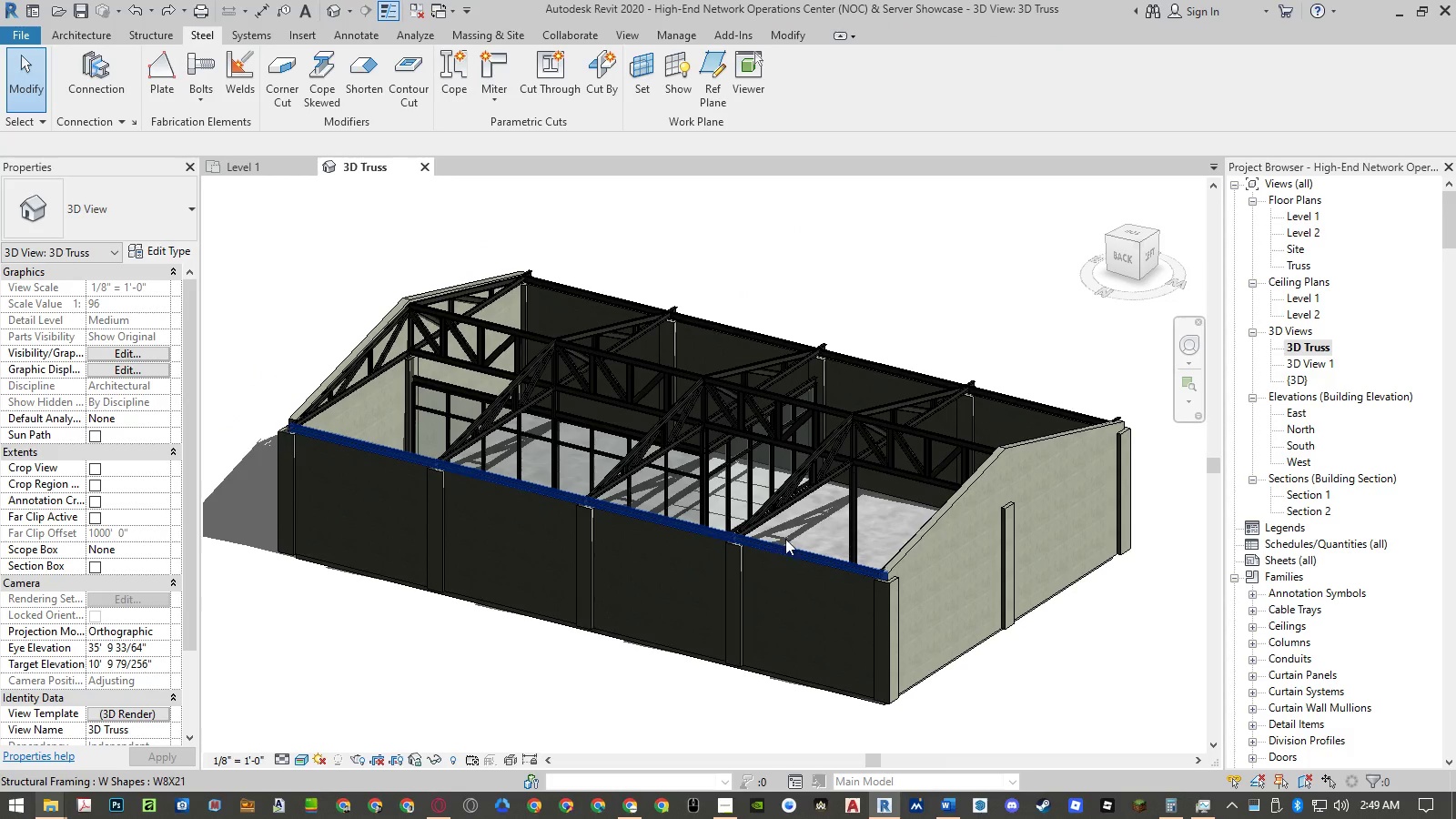 
scroll: coordinate [945, 562], scroll_direction: up, amount: 7.0
 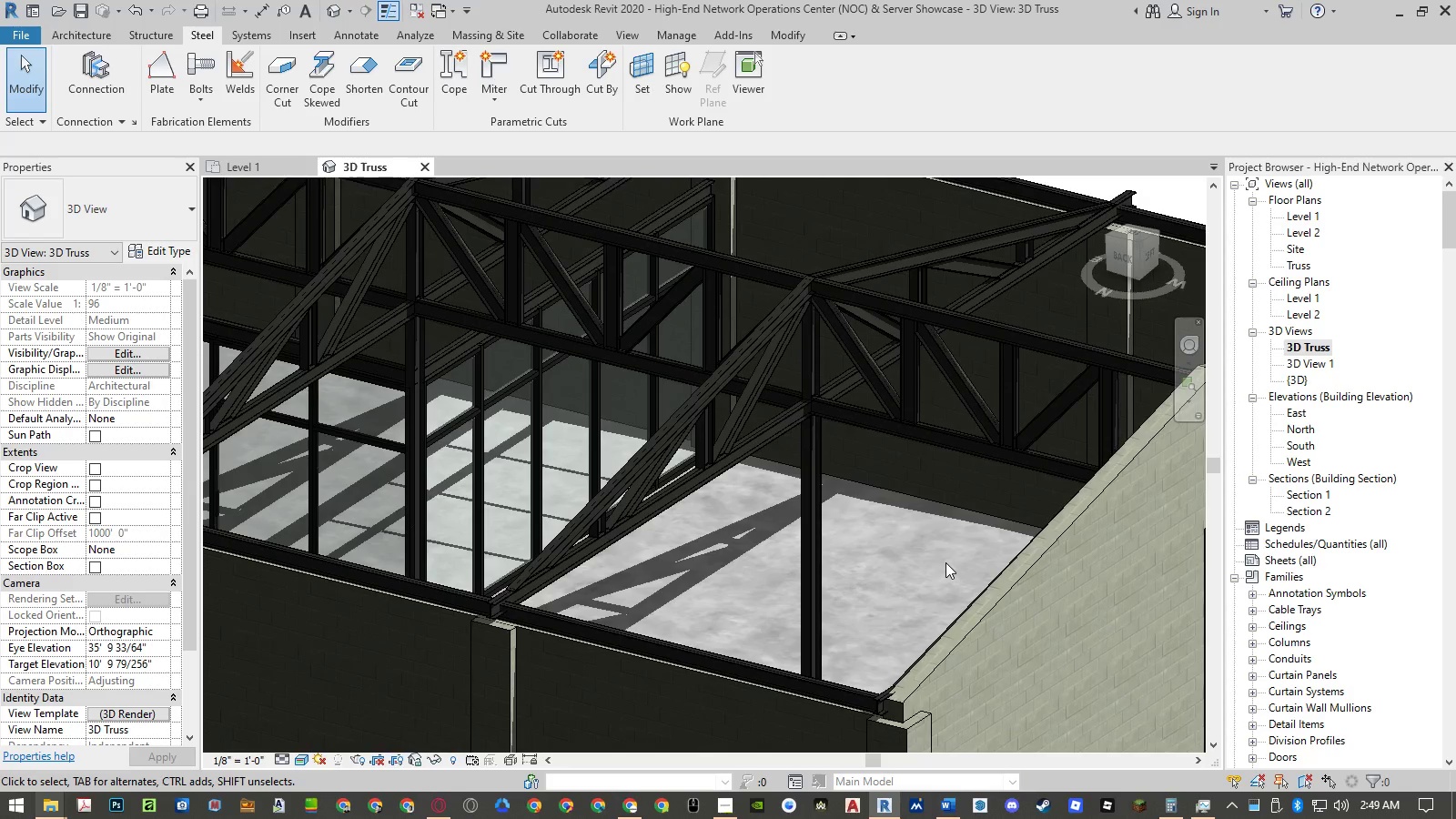 
key(Control+S)
 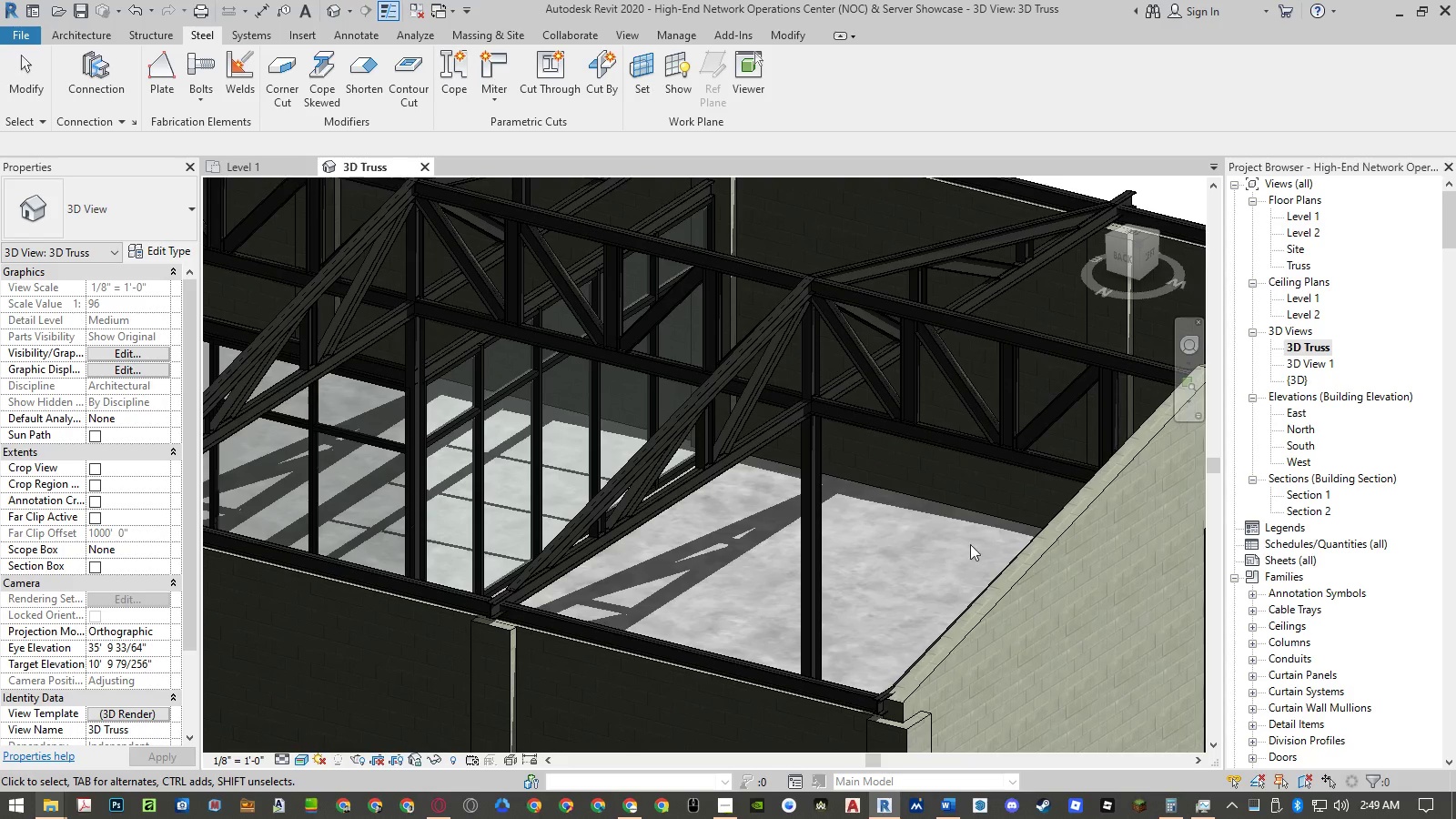 
double_click([1305, 363])
 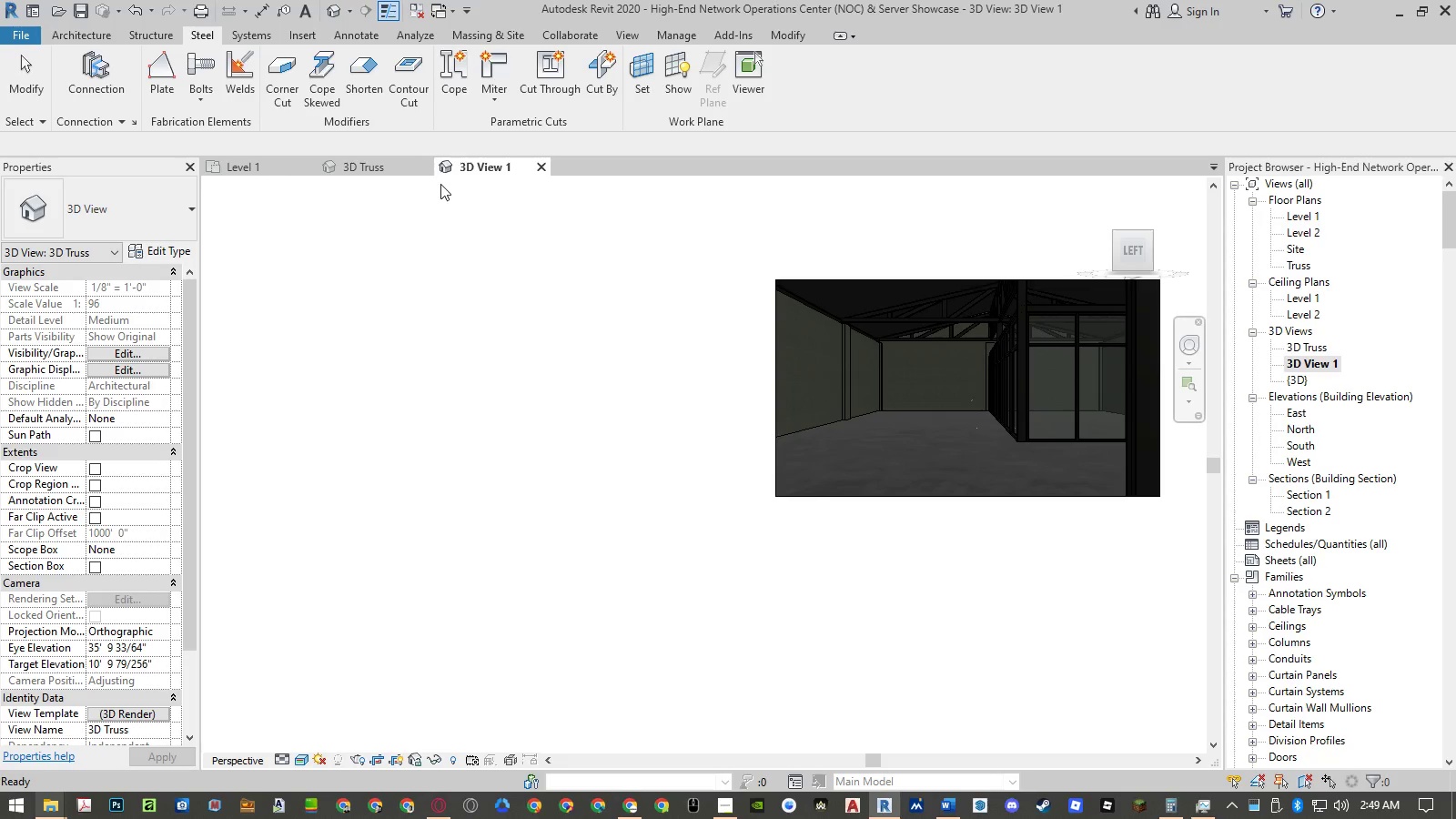 
left_click_drag(start_coordinate=[426, 167], to_coordinate=[1295, 350])
 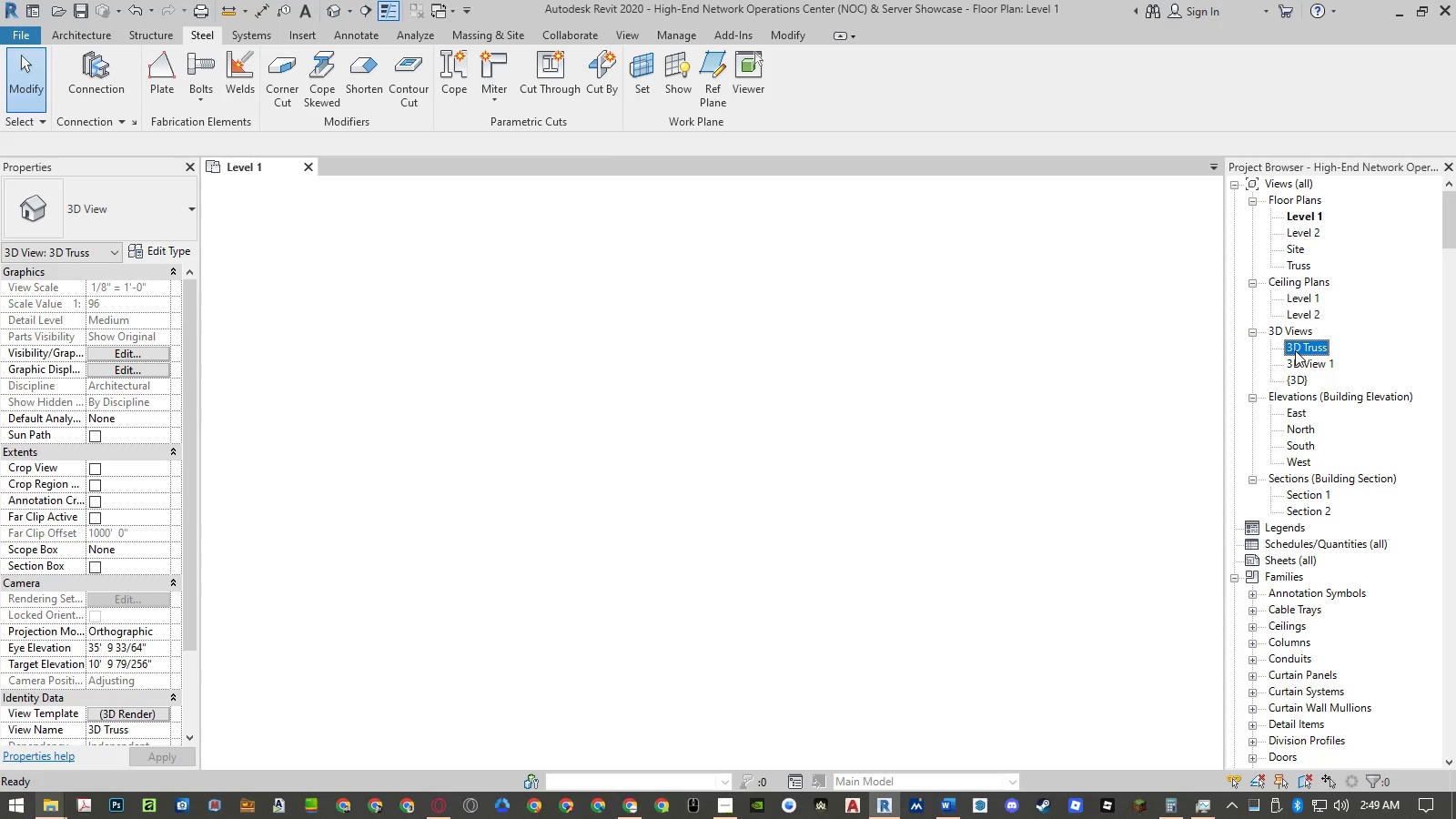 
middle_click([486, 272])
 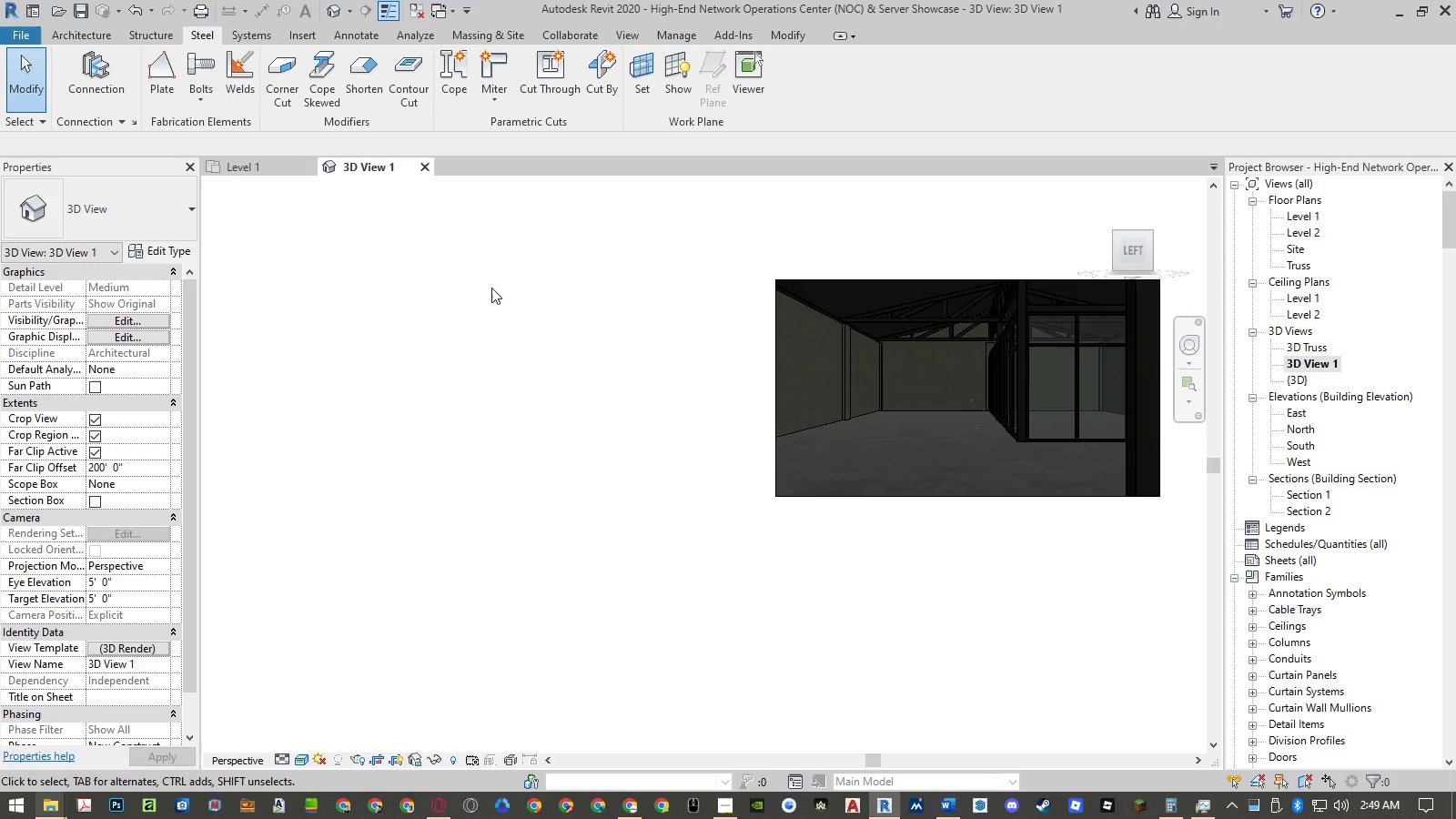 
scroll: coordinate [511, 320], scroll_direction: down, amount: 1.0
 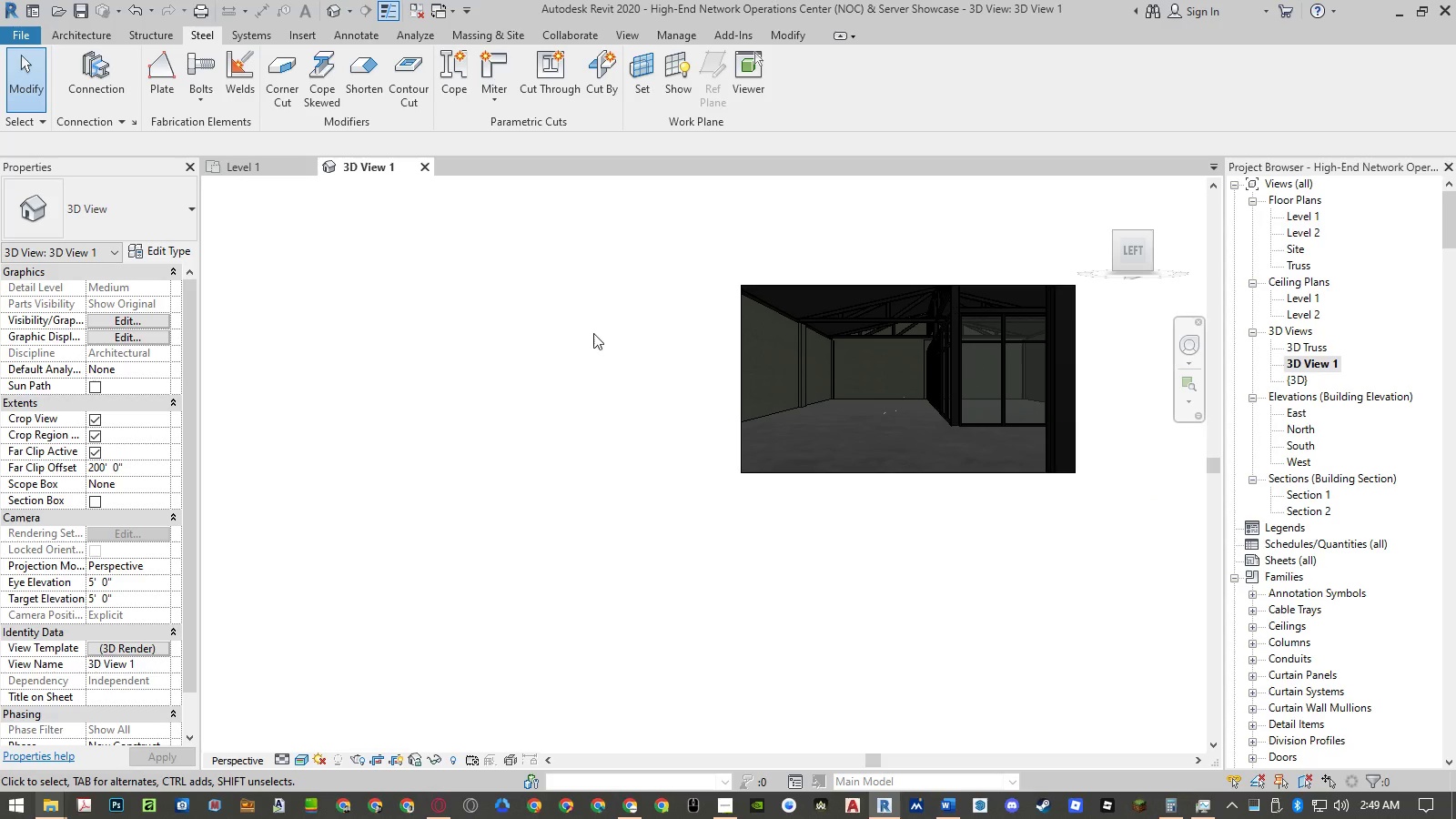 
scroll: coordinate [1034, 298], scroll_direction: up, amount: 5.0
 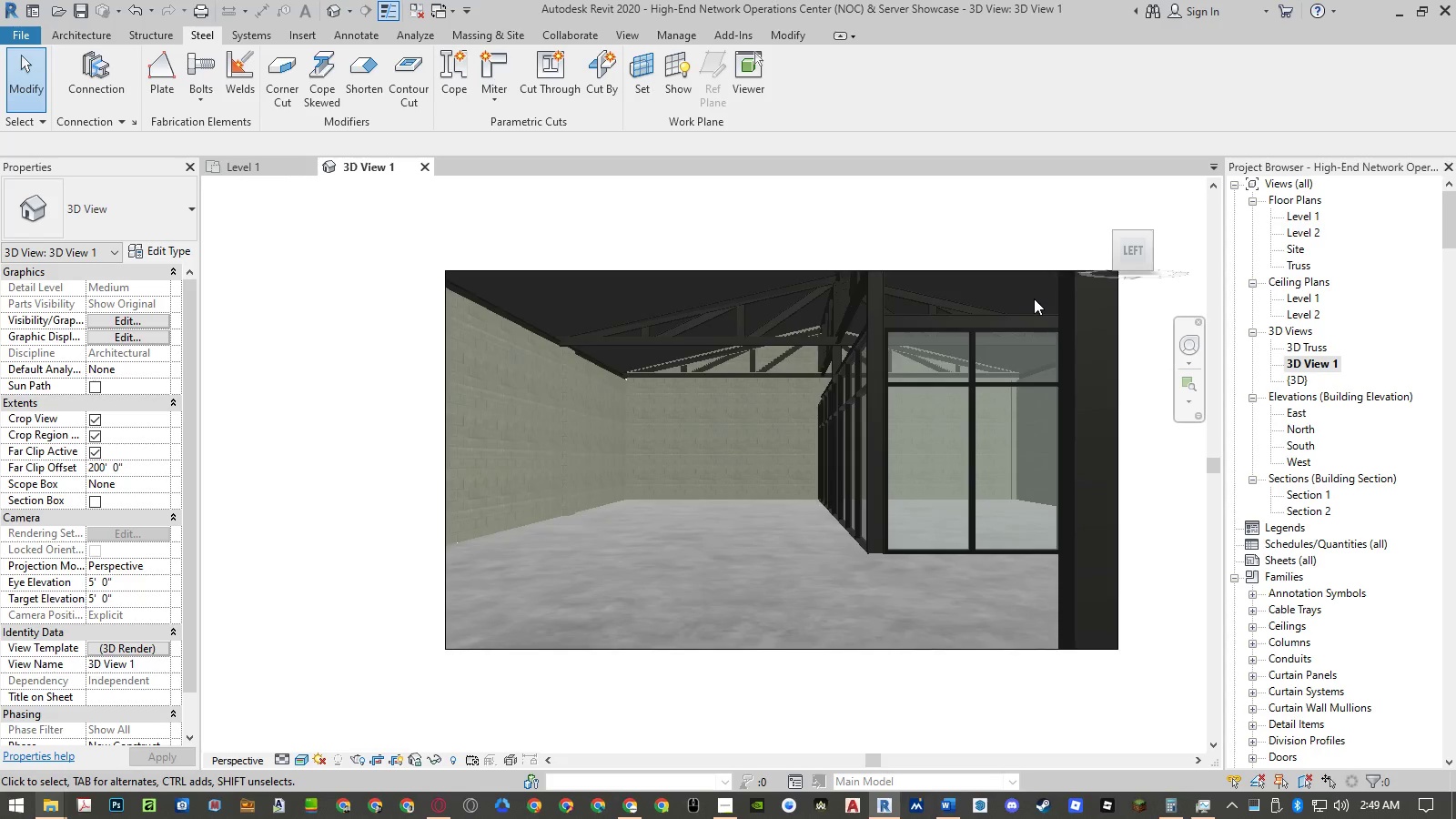 
key(Control+S)
 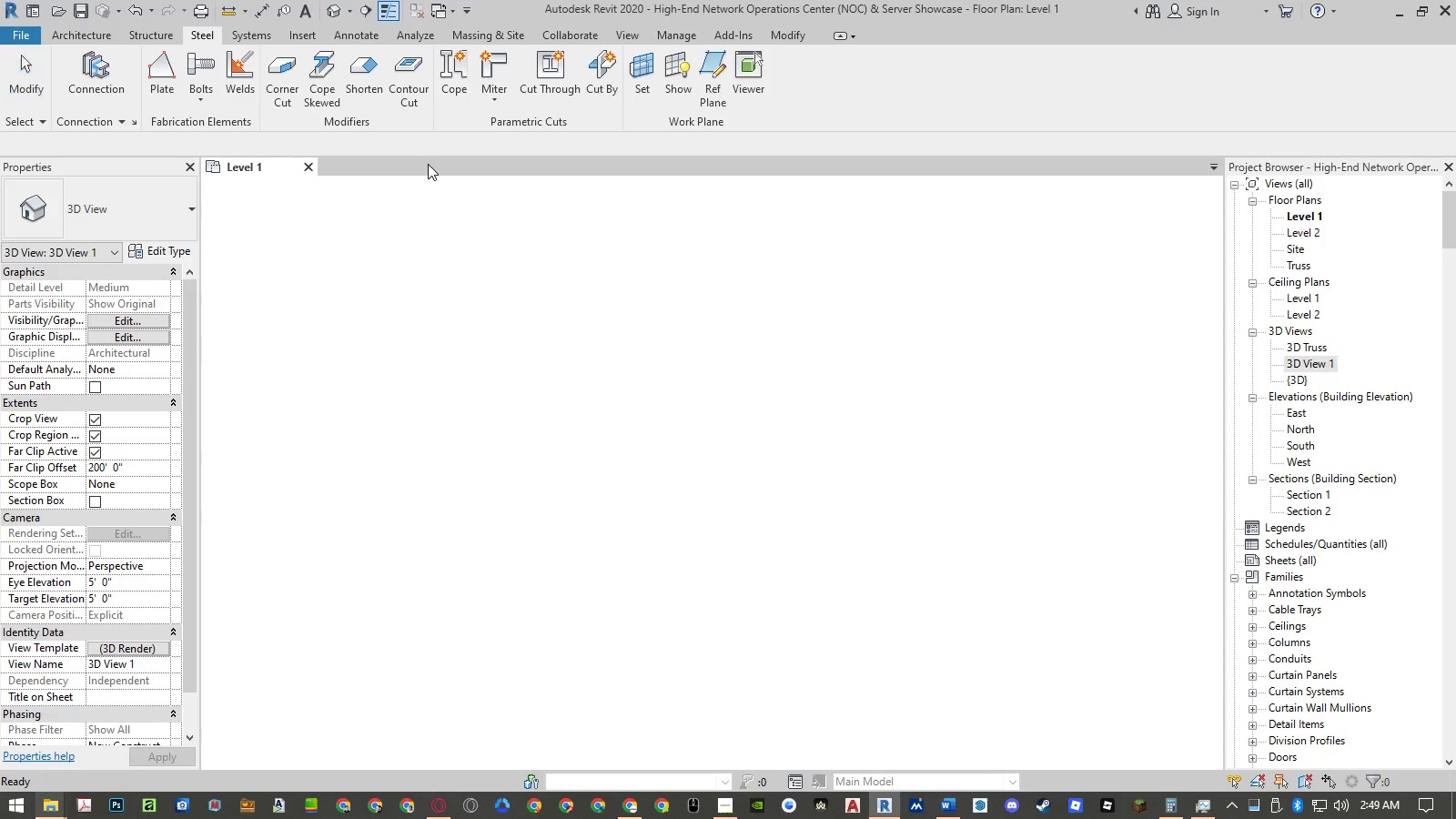 
left_click([1295, 350])
 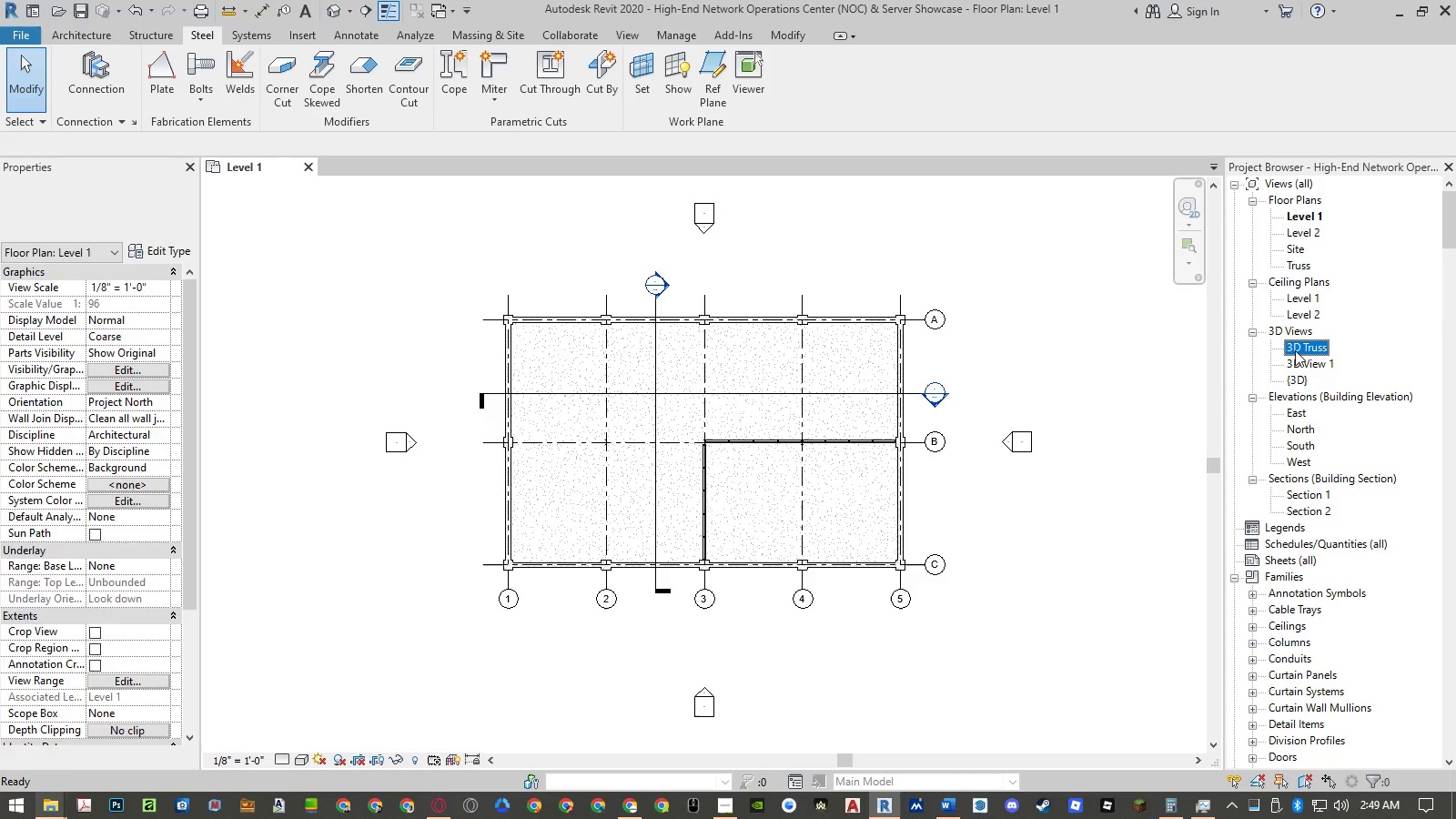 
left_click_drag(start_coordinate=[1295, 350], to_coordinate=[1304, 263])
 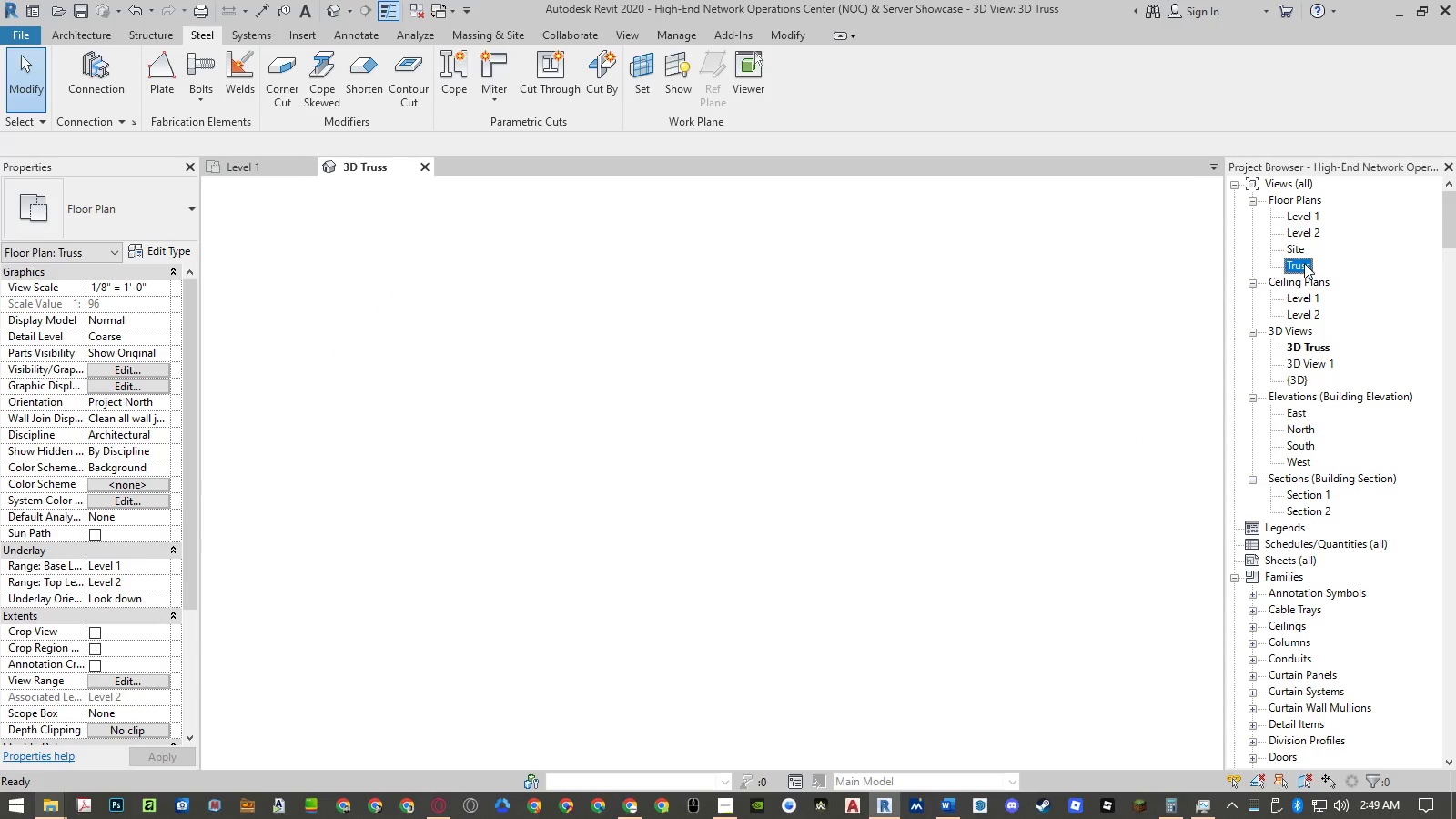 
left_click([1304, 263])
 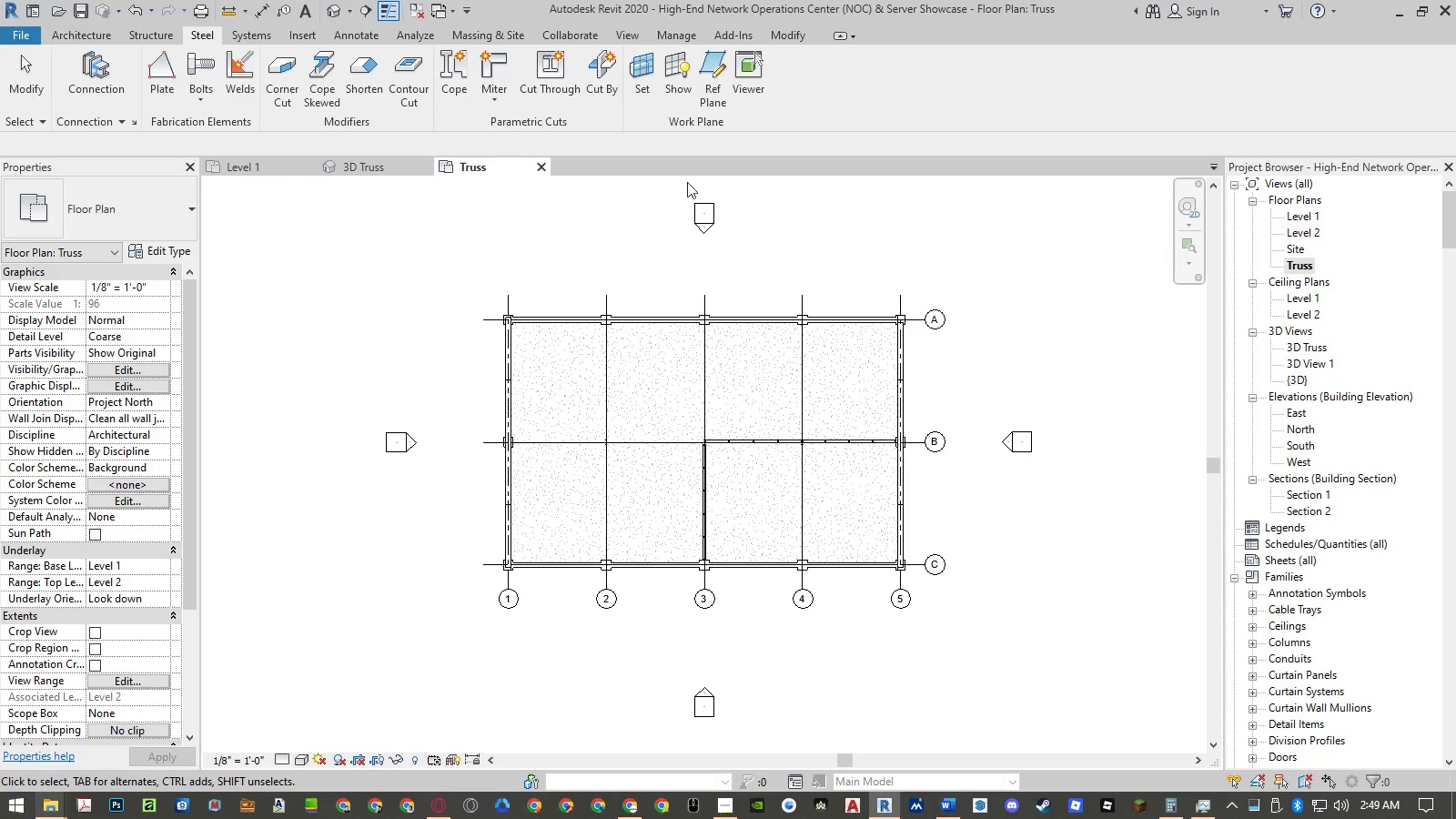 
left_click_drag(start_coordinate=[542, 167], to_coordinate=[359, 235])
 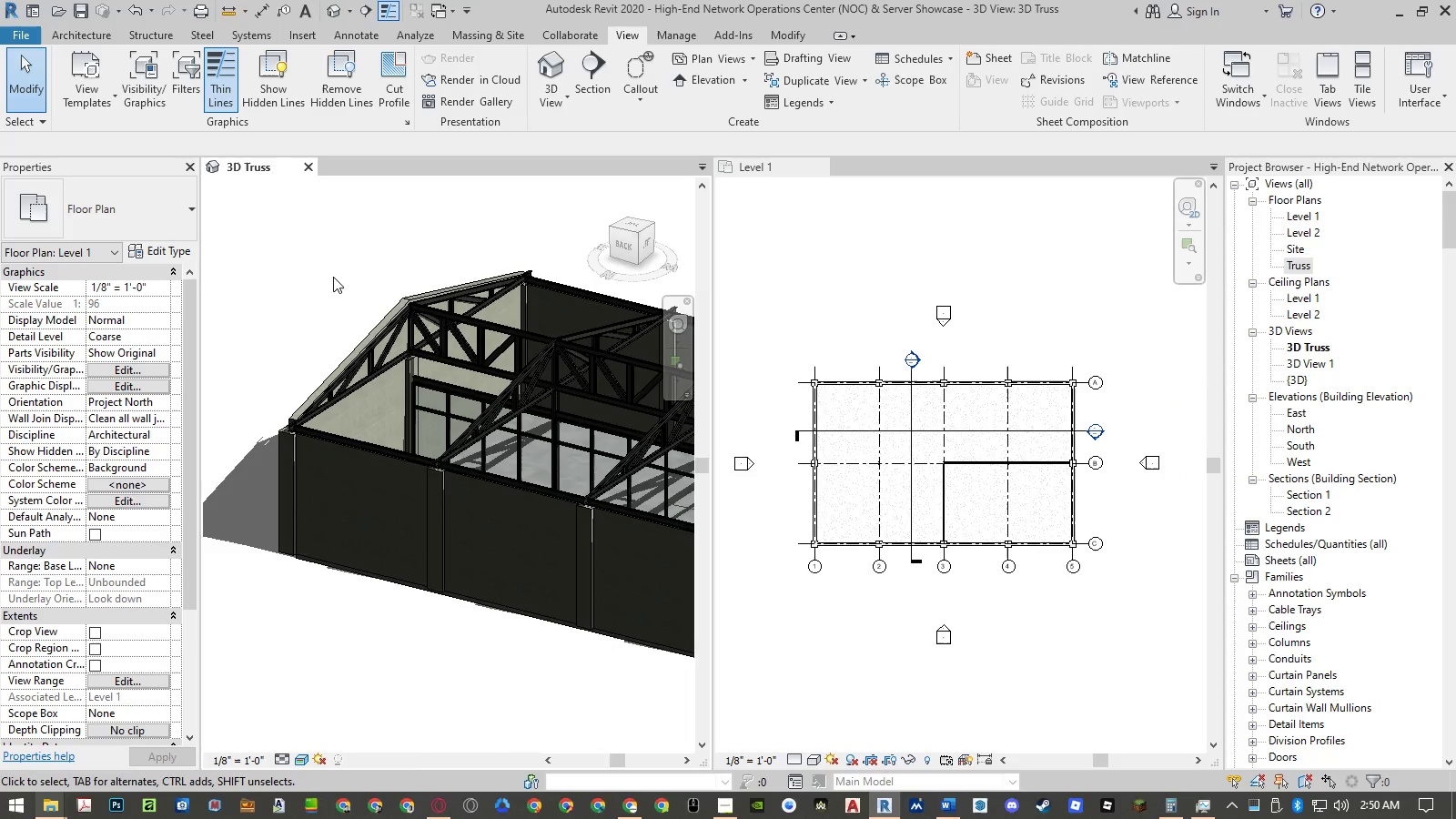 
scroll: coordinate [1011, 283], scroll_direction: down, amount: 4.0
 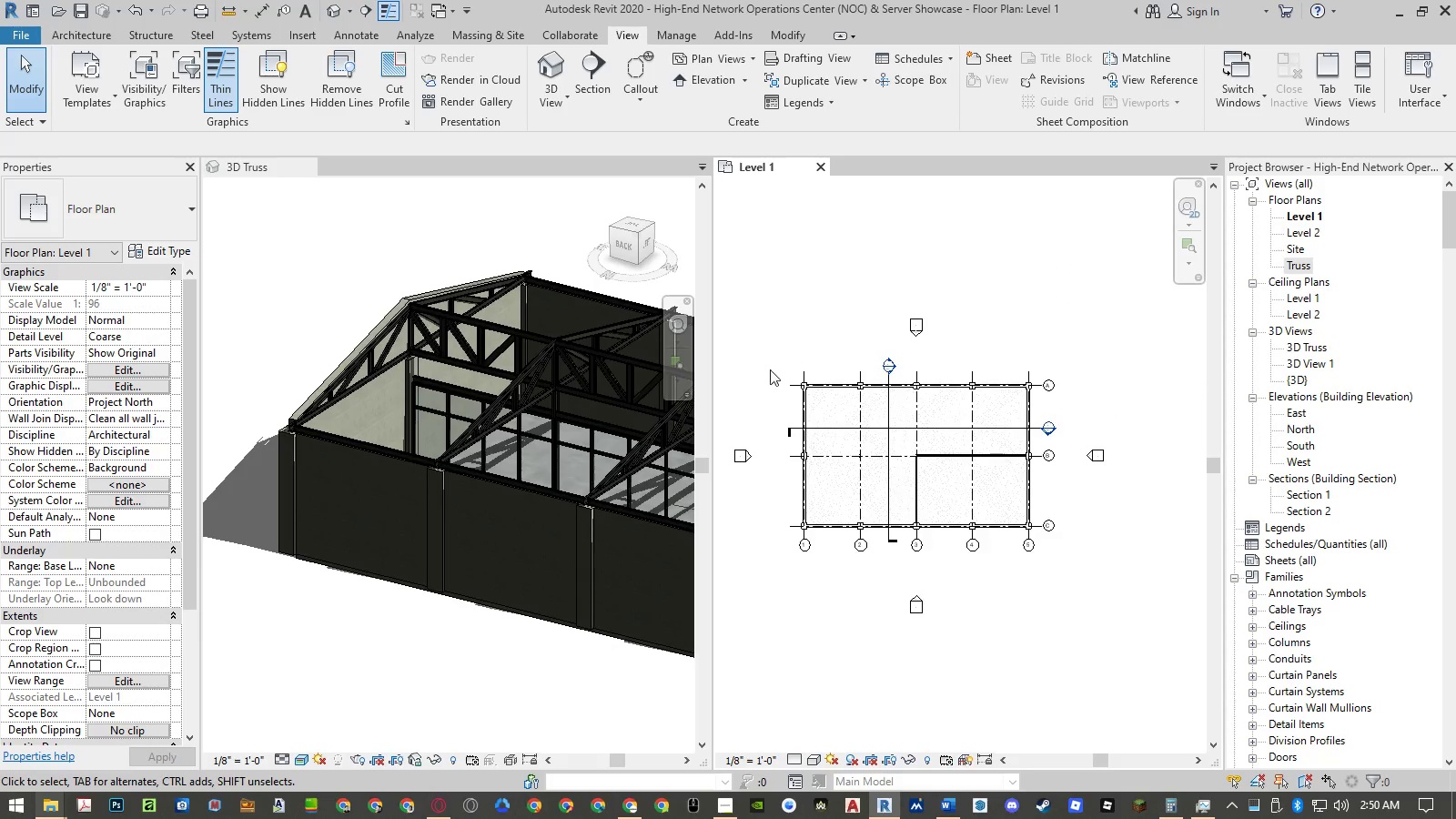 
scroll: coordinate [752, 398], scroll_direction: up, amount: 1.0
 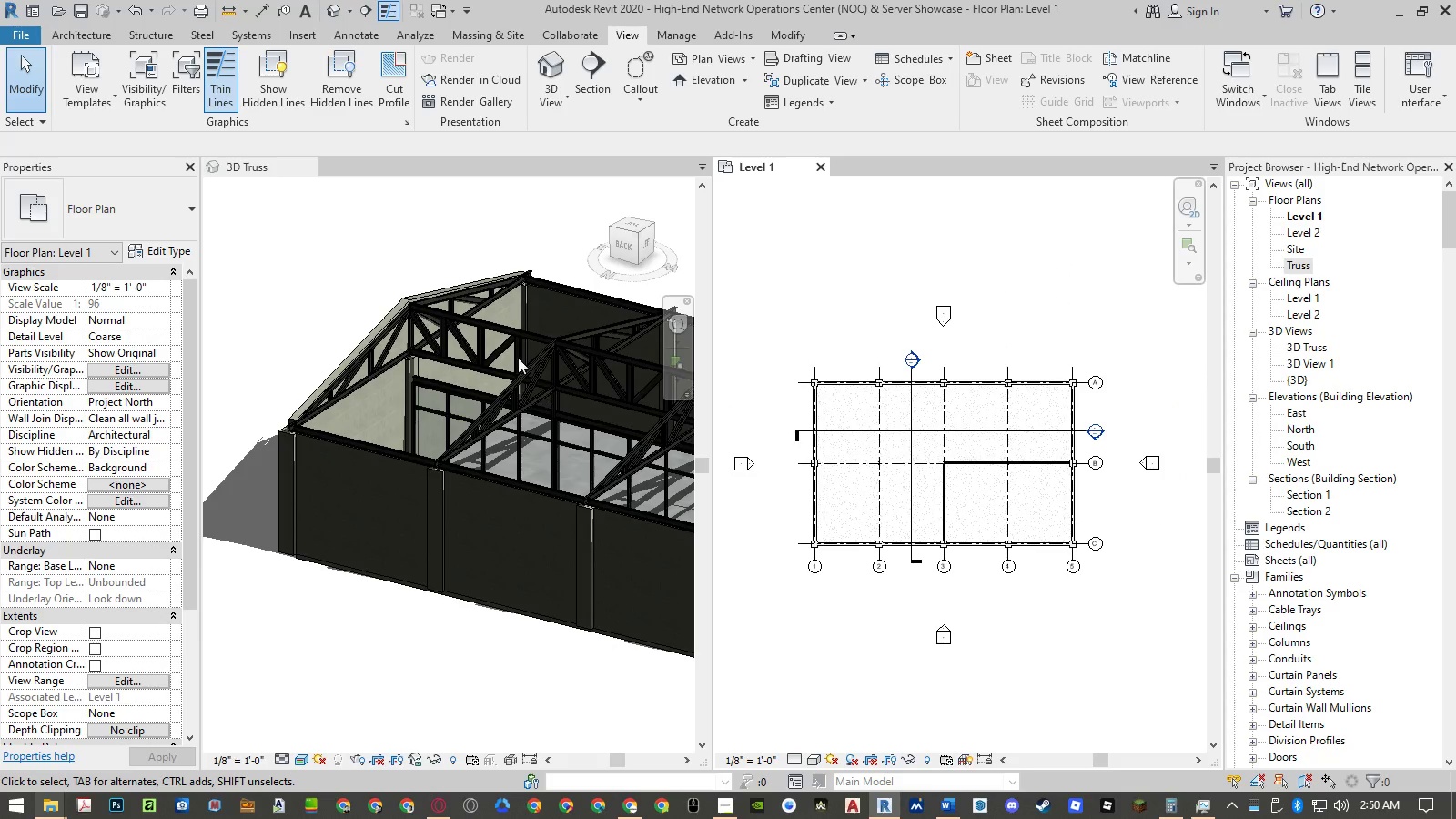 
left_click([359, 235])
 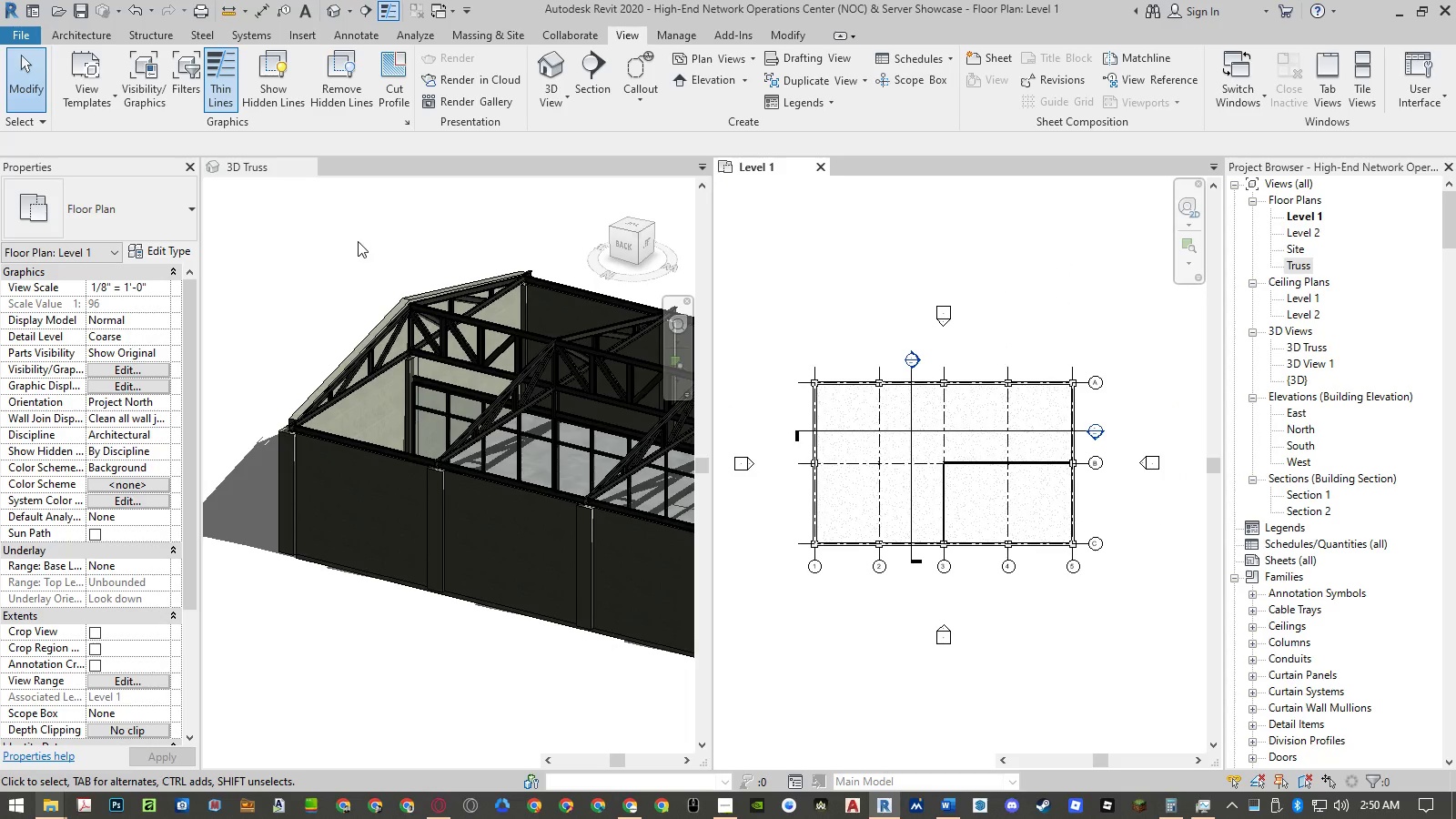 
scroll: coordinate [321, 409], scroll_direction: down, amount: 8.0
 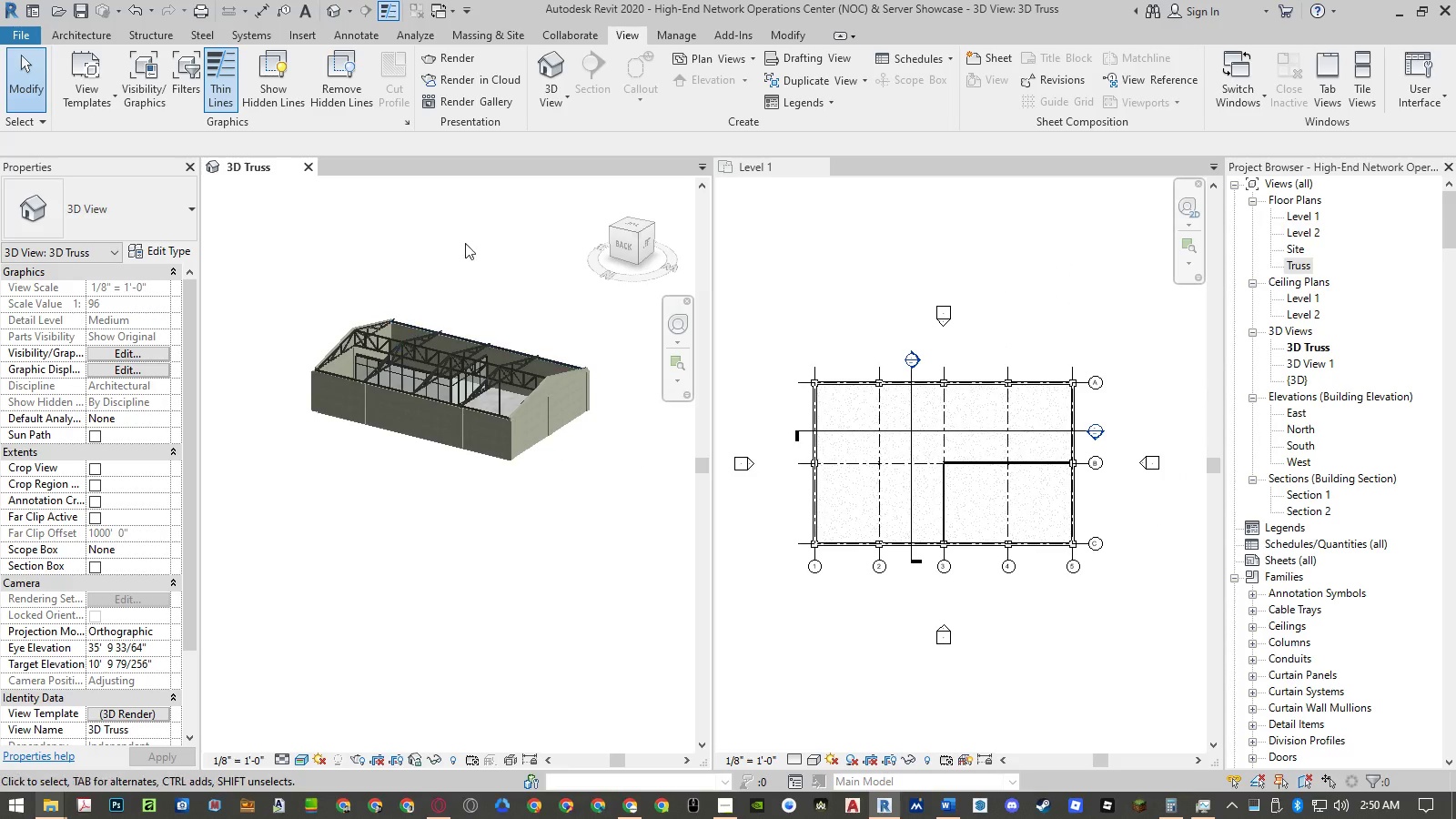 
scroll: coordinate [461, 233], scroll_direction: up, amount: 3.0
 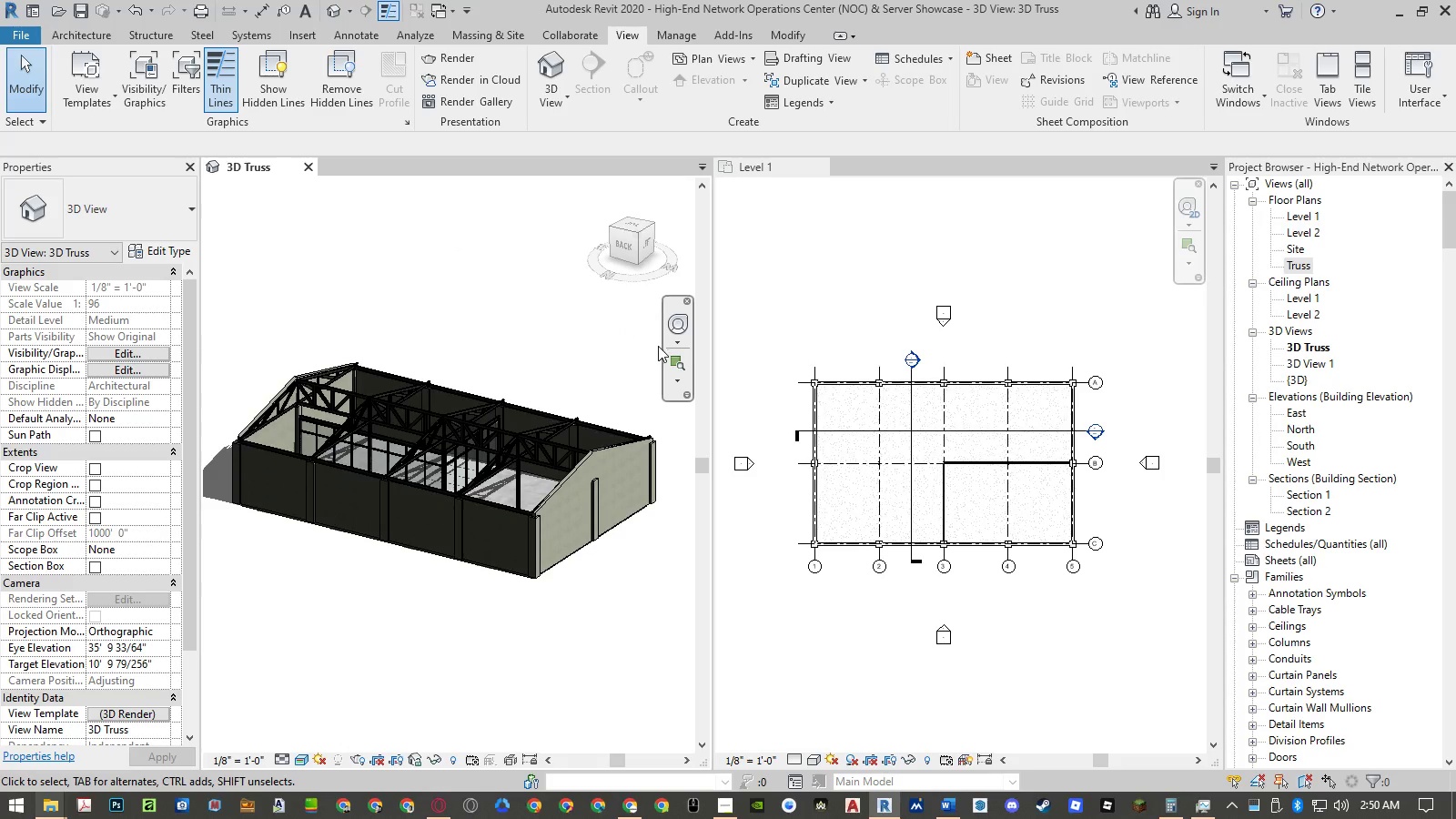 
key(Control+S)
 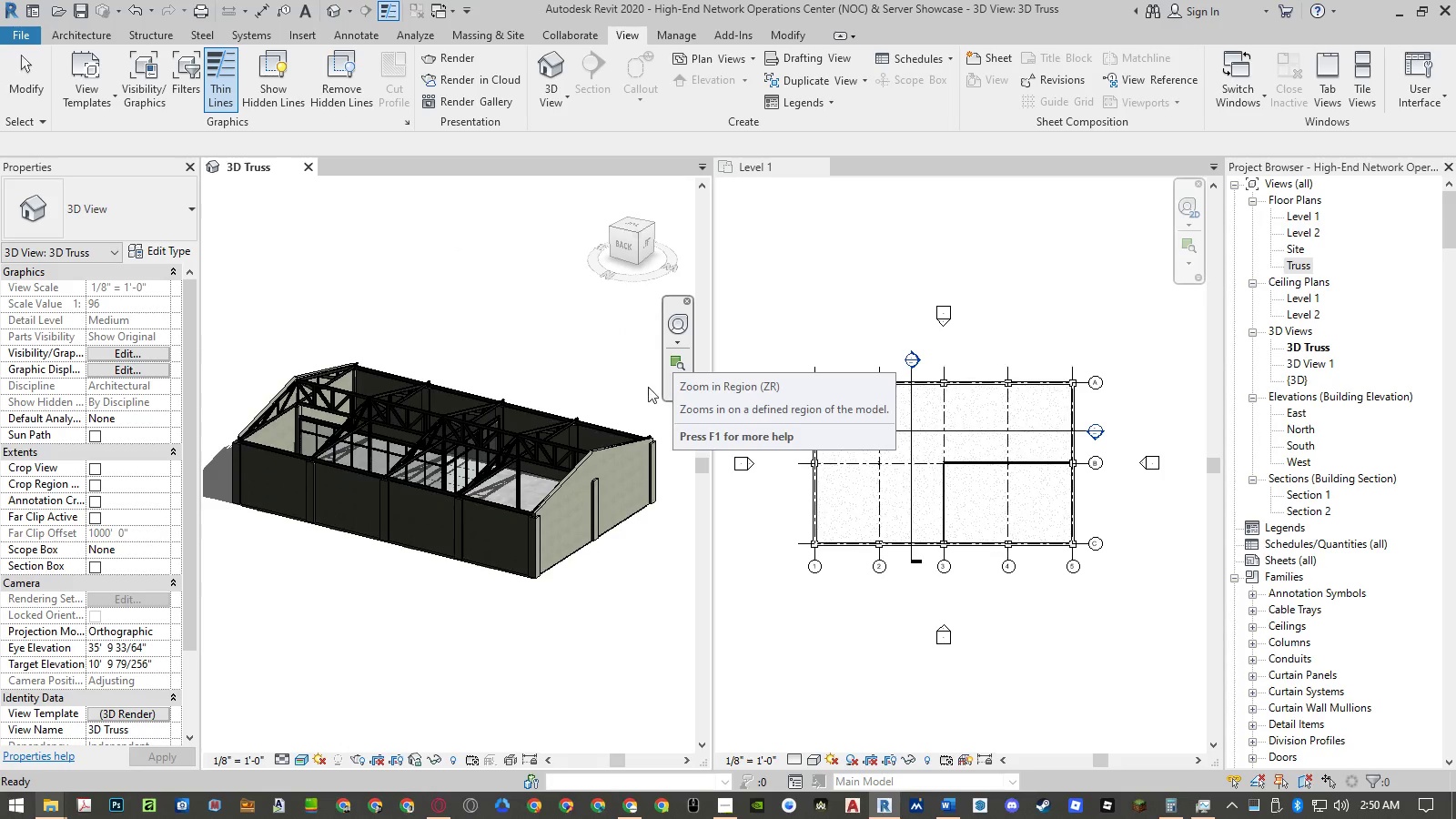 
left_click([1237, 808])
 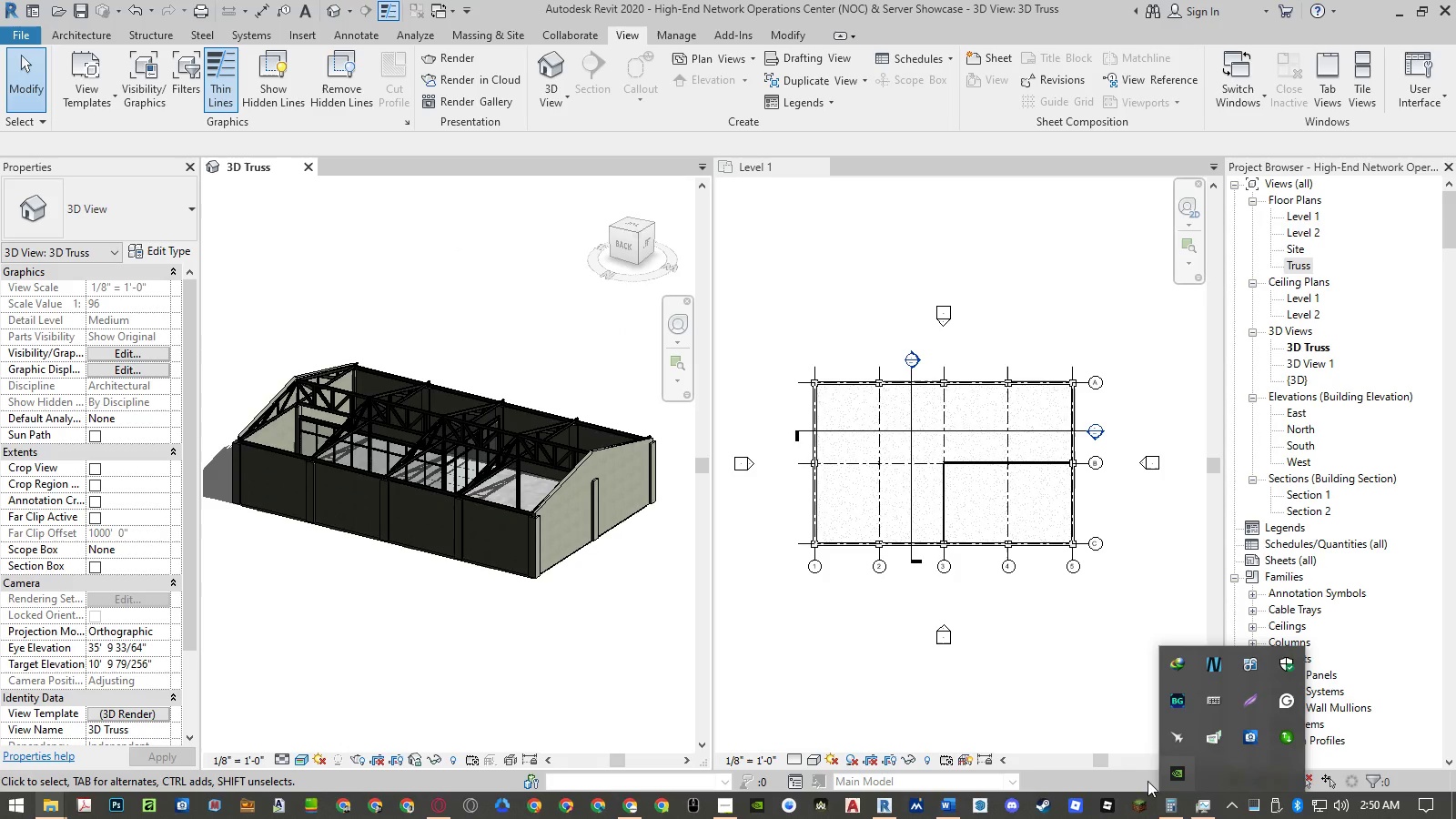 
left_click([1210, 810])
 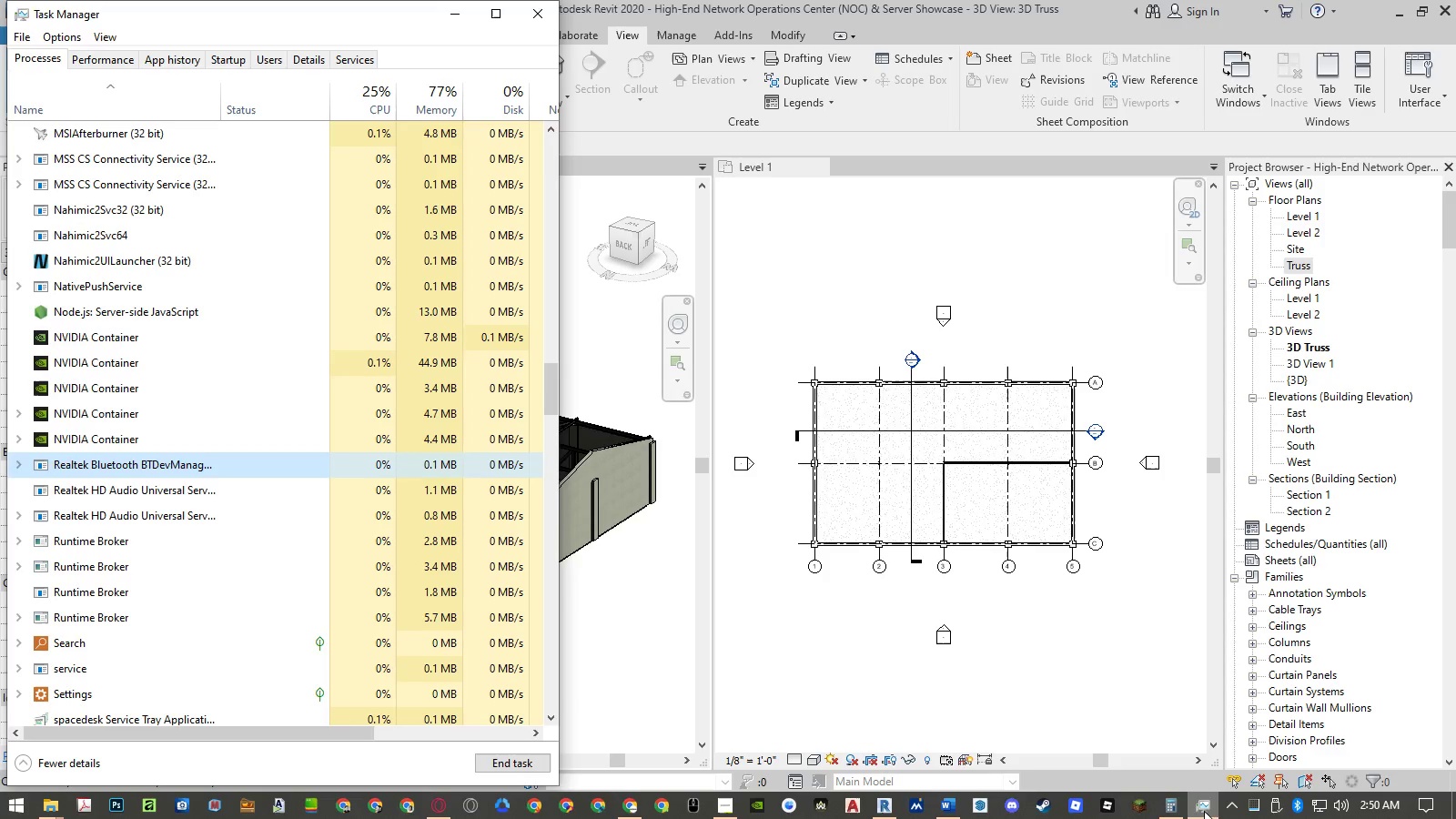 
left_click([1204, 811])
 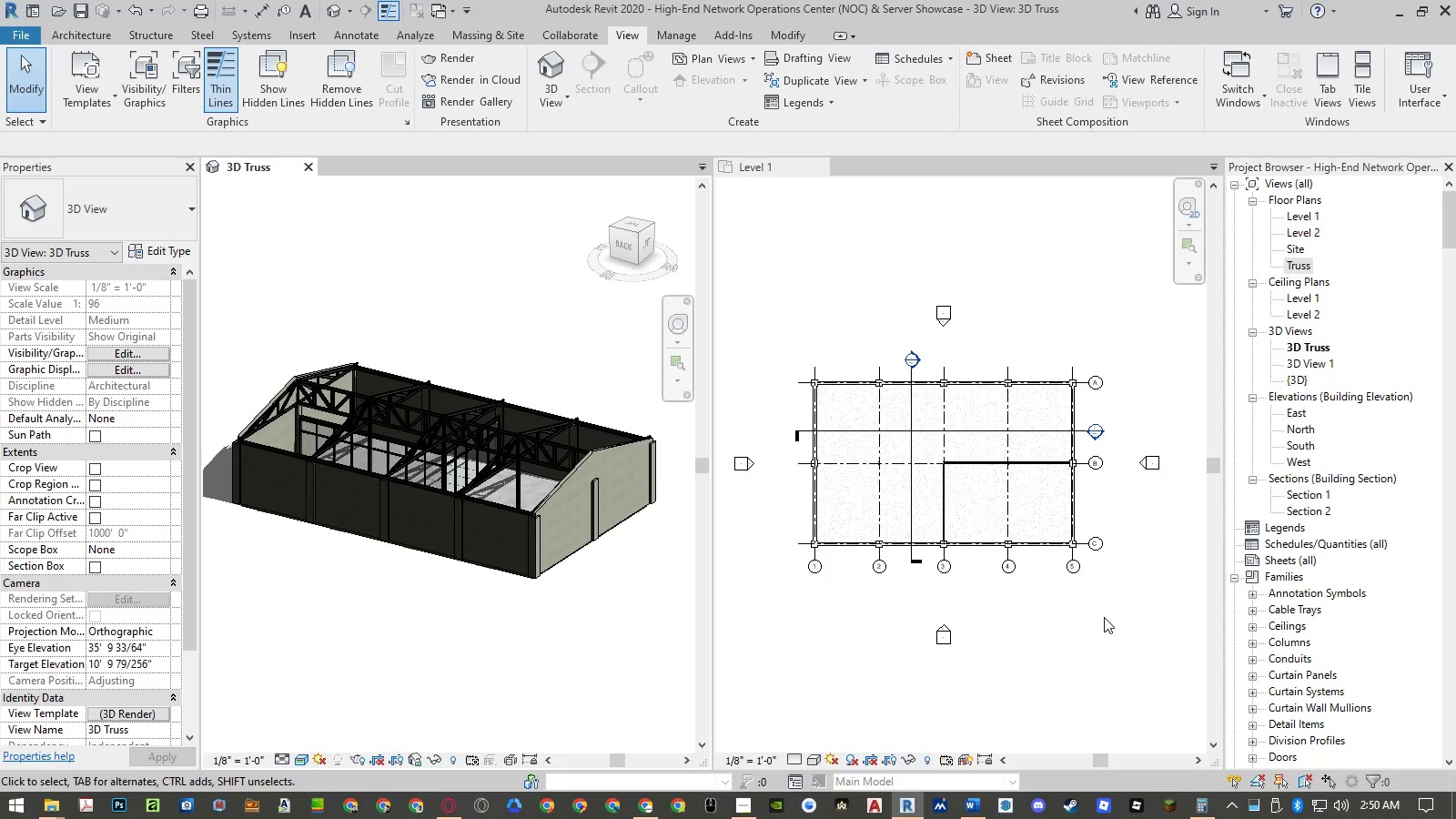 
key(PrintScreen)
 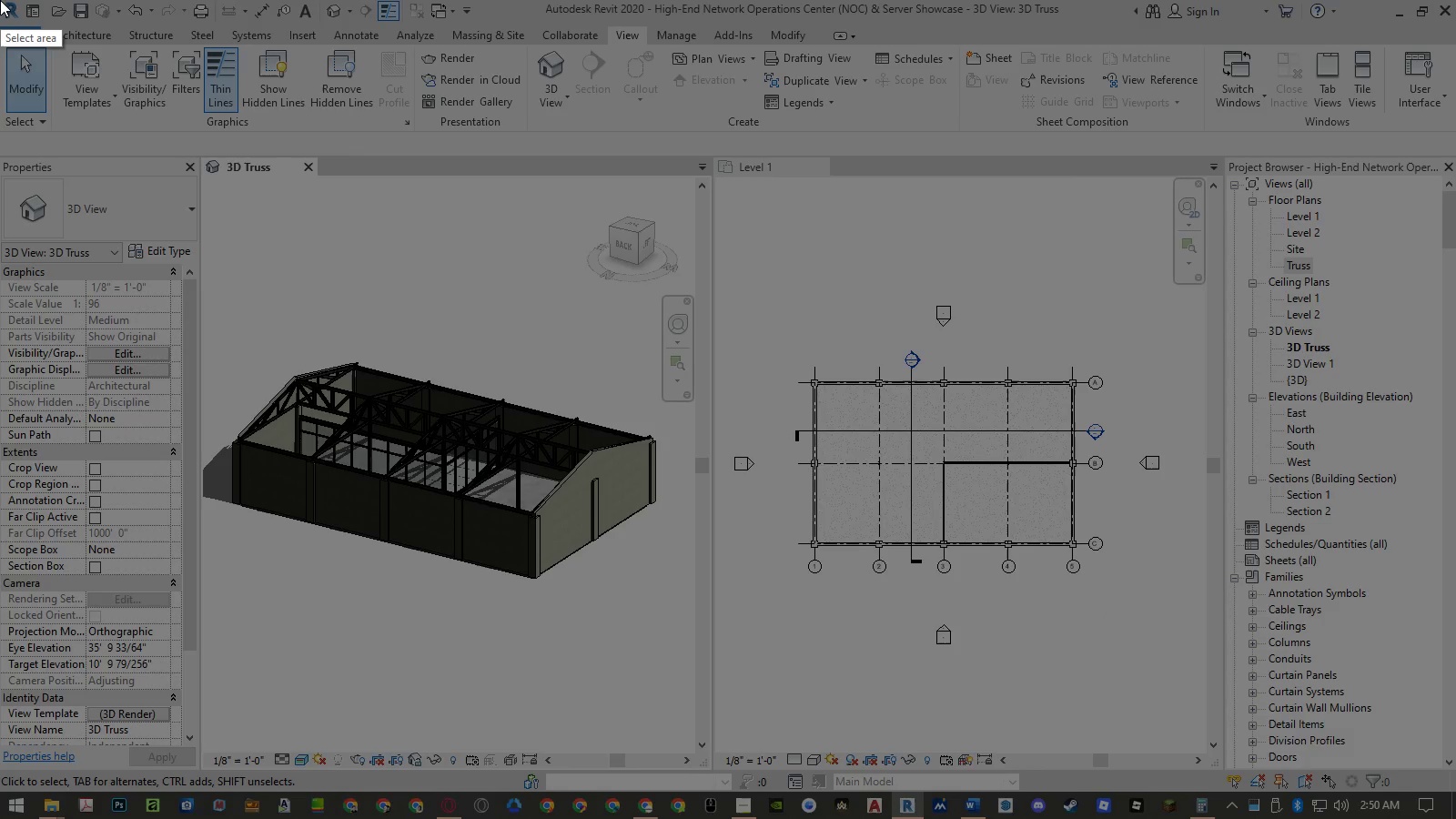 
left_click_drag(start_coordinate=[0, 0], to_coordinate=[1455, 818])
 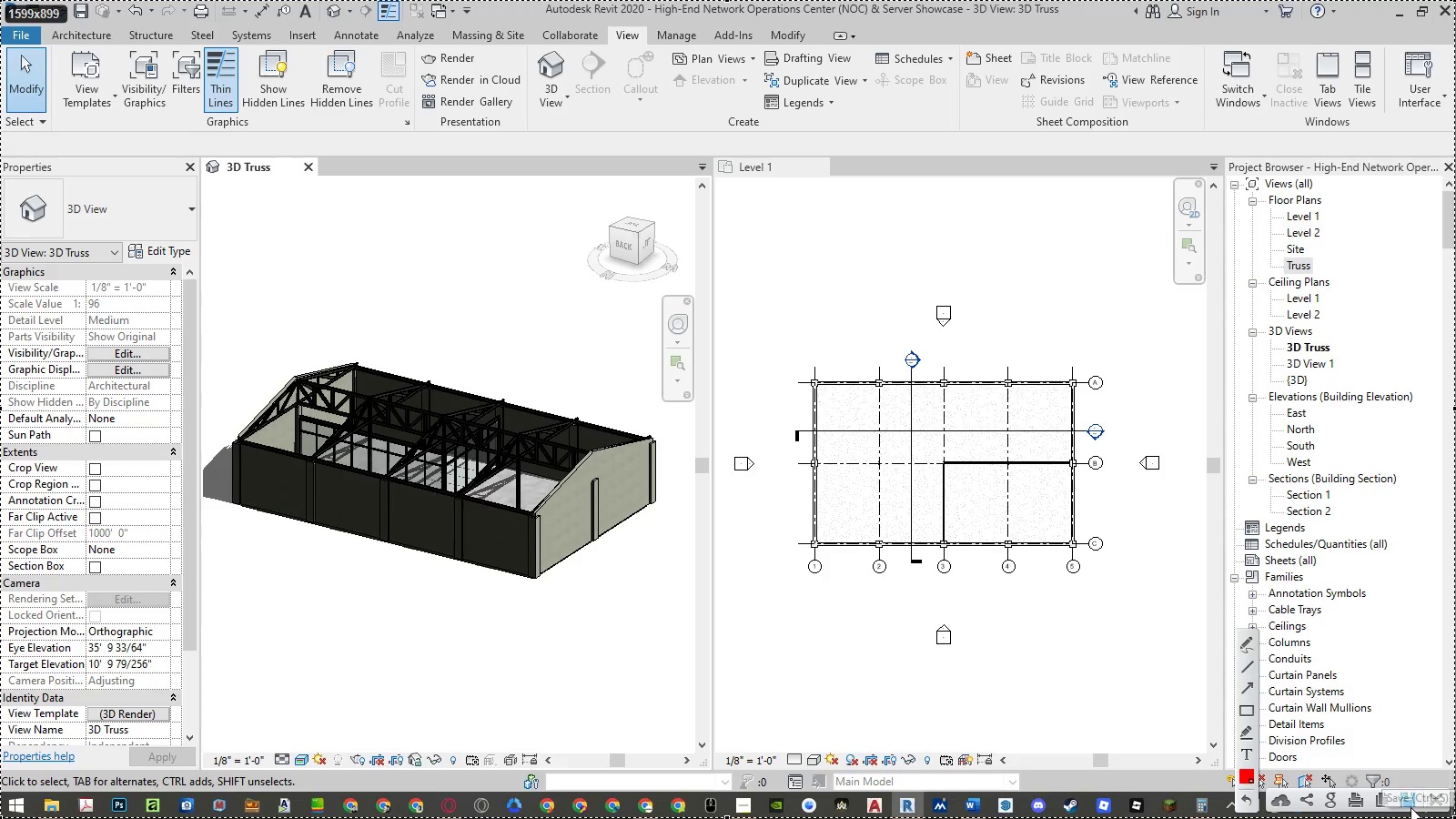 
left_click([1410, 807])
 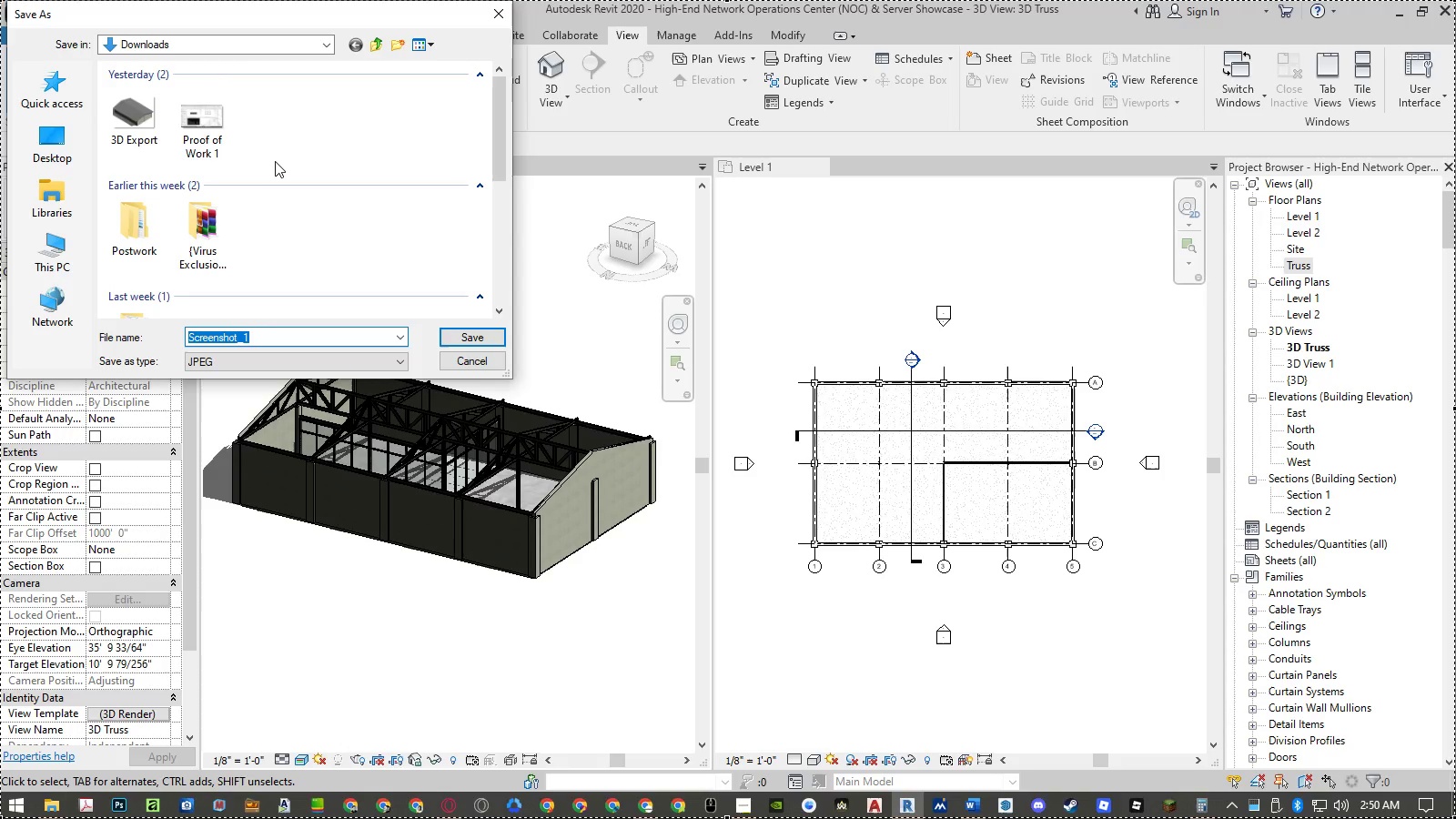 
left_click([224, 136])
 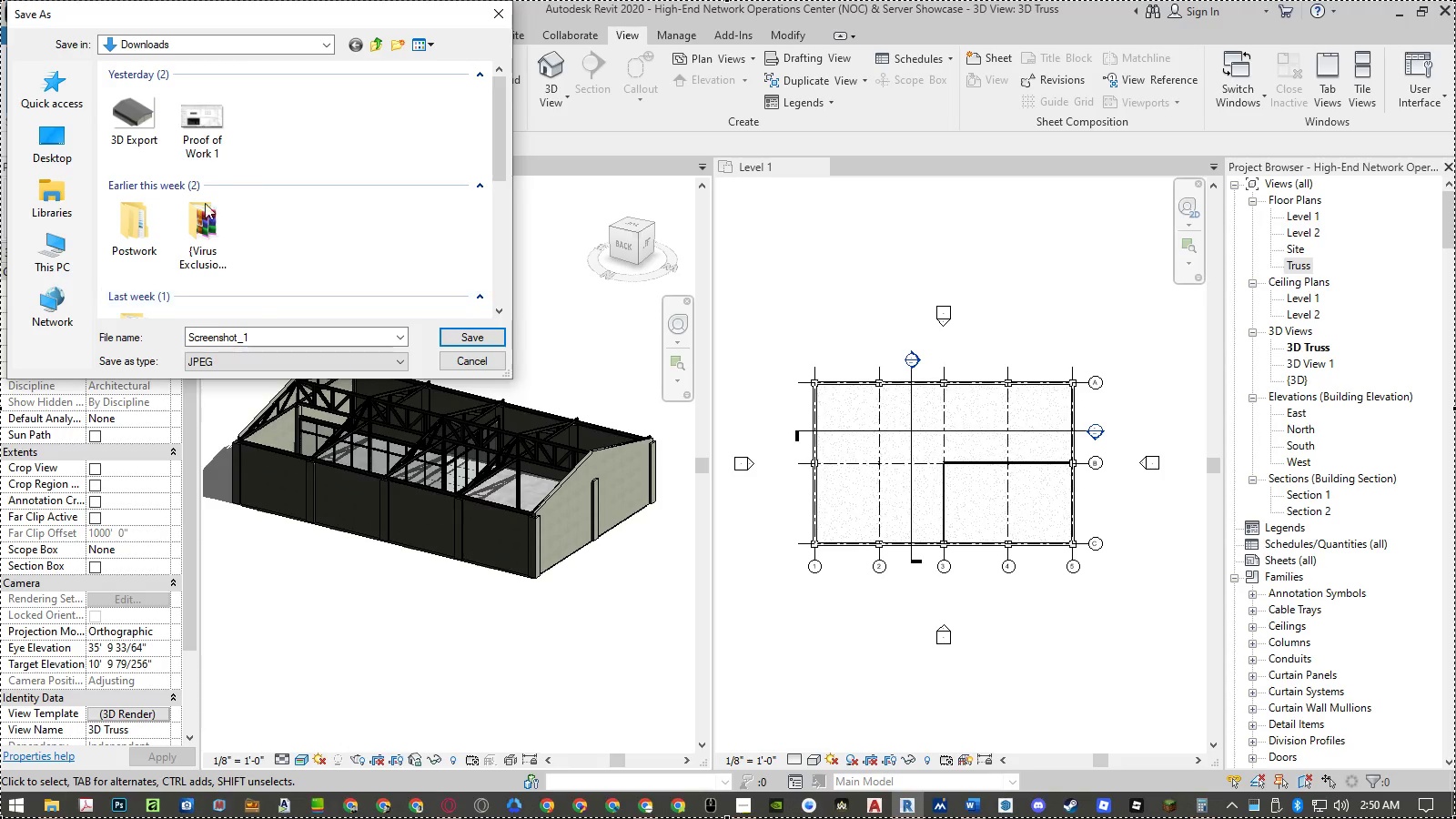 
left_click([195, 138])
 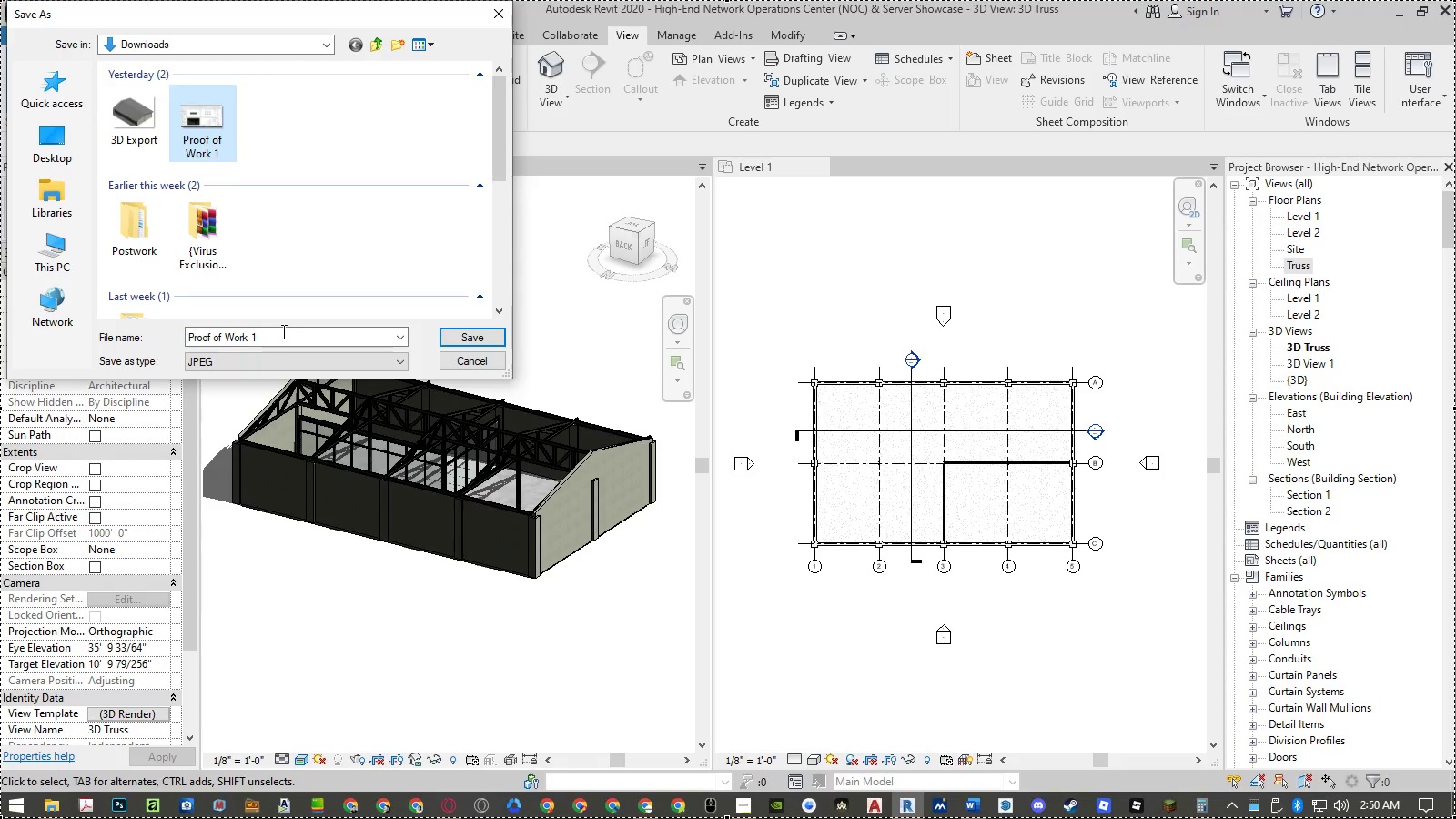 
double_click([282, 334])
 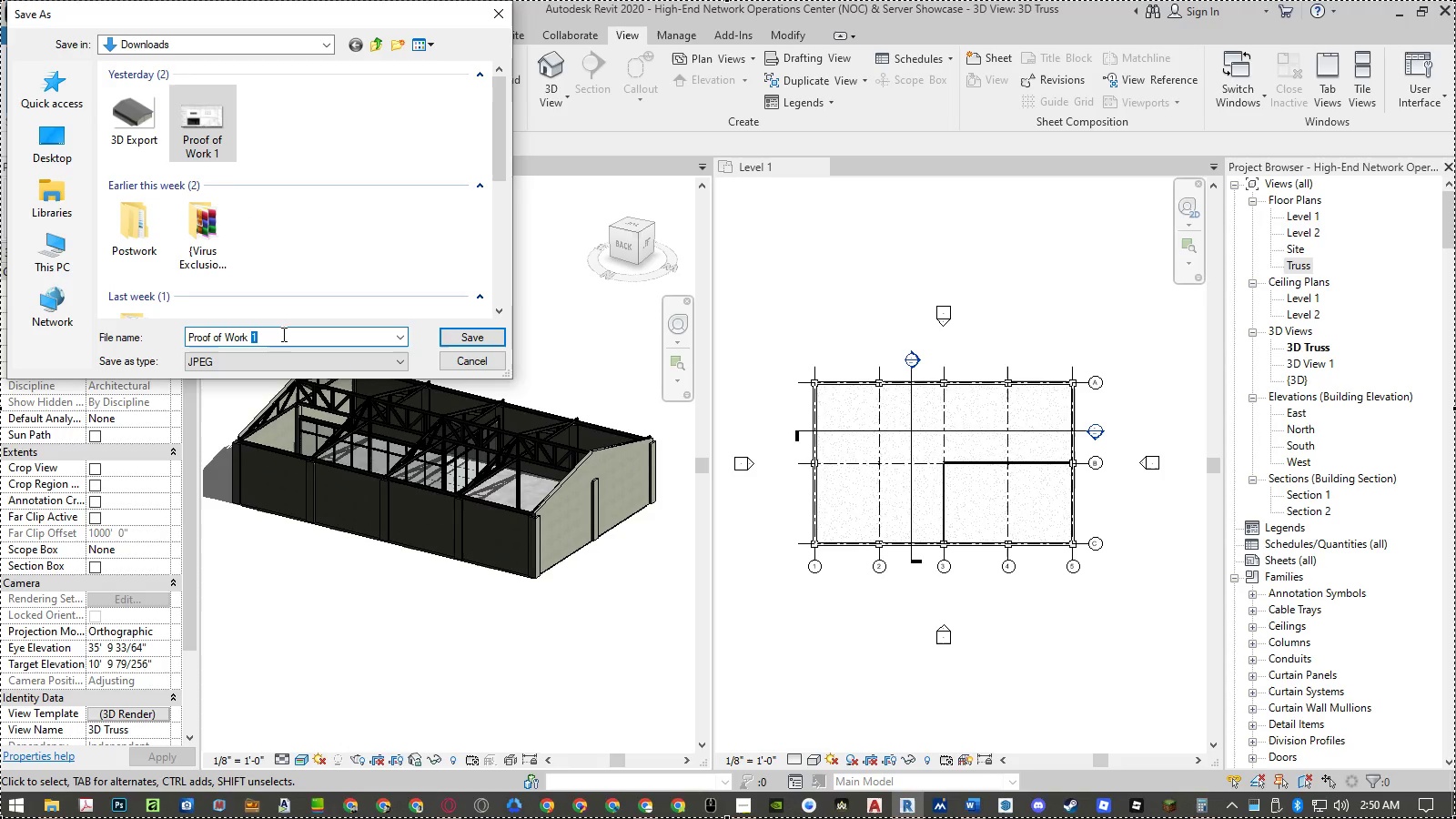 
key(Numpad2)
 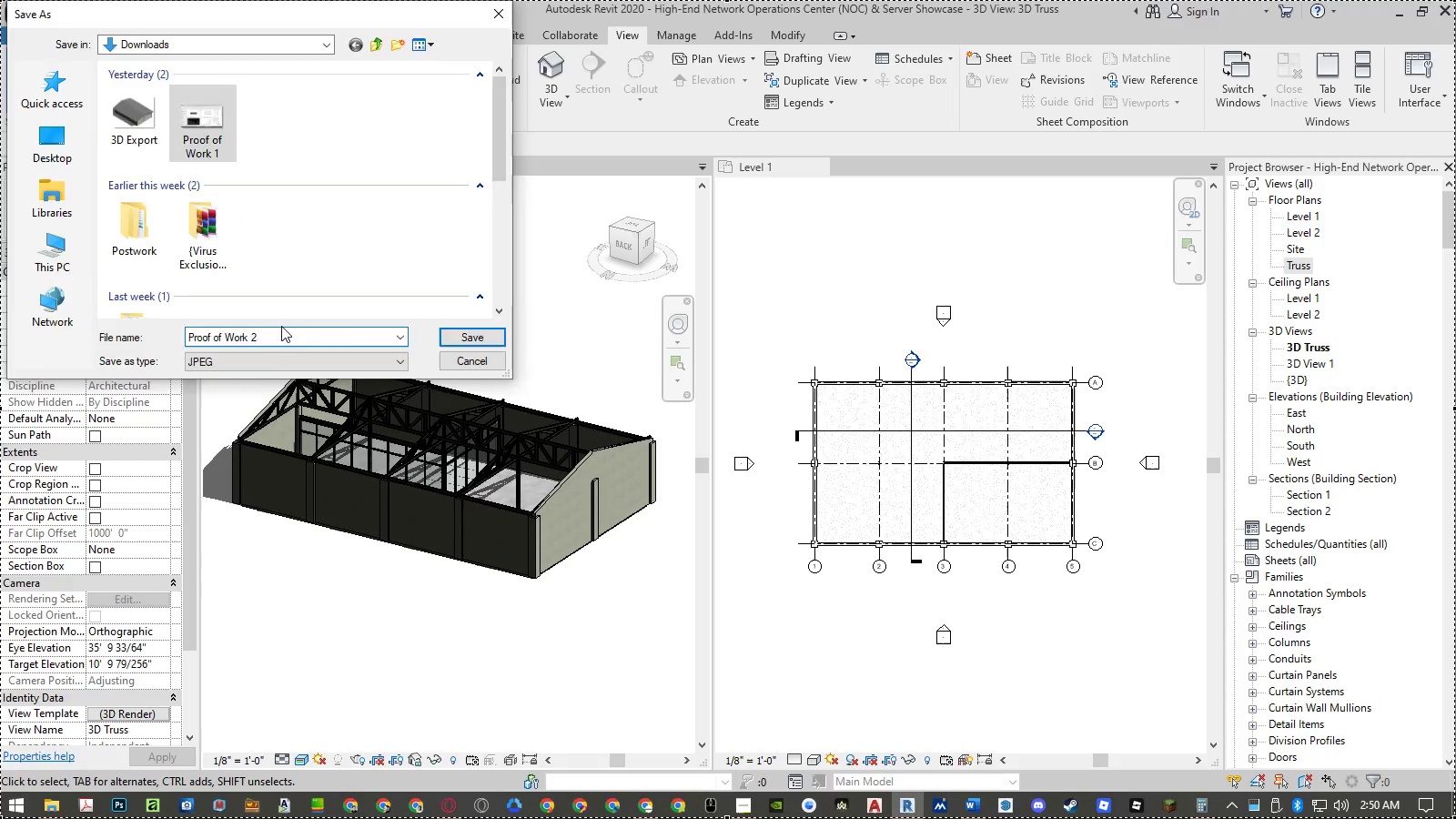 
key(NumpadEnter)
 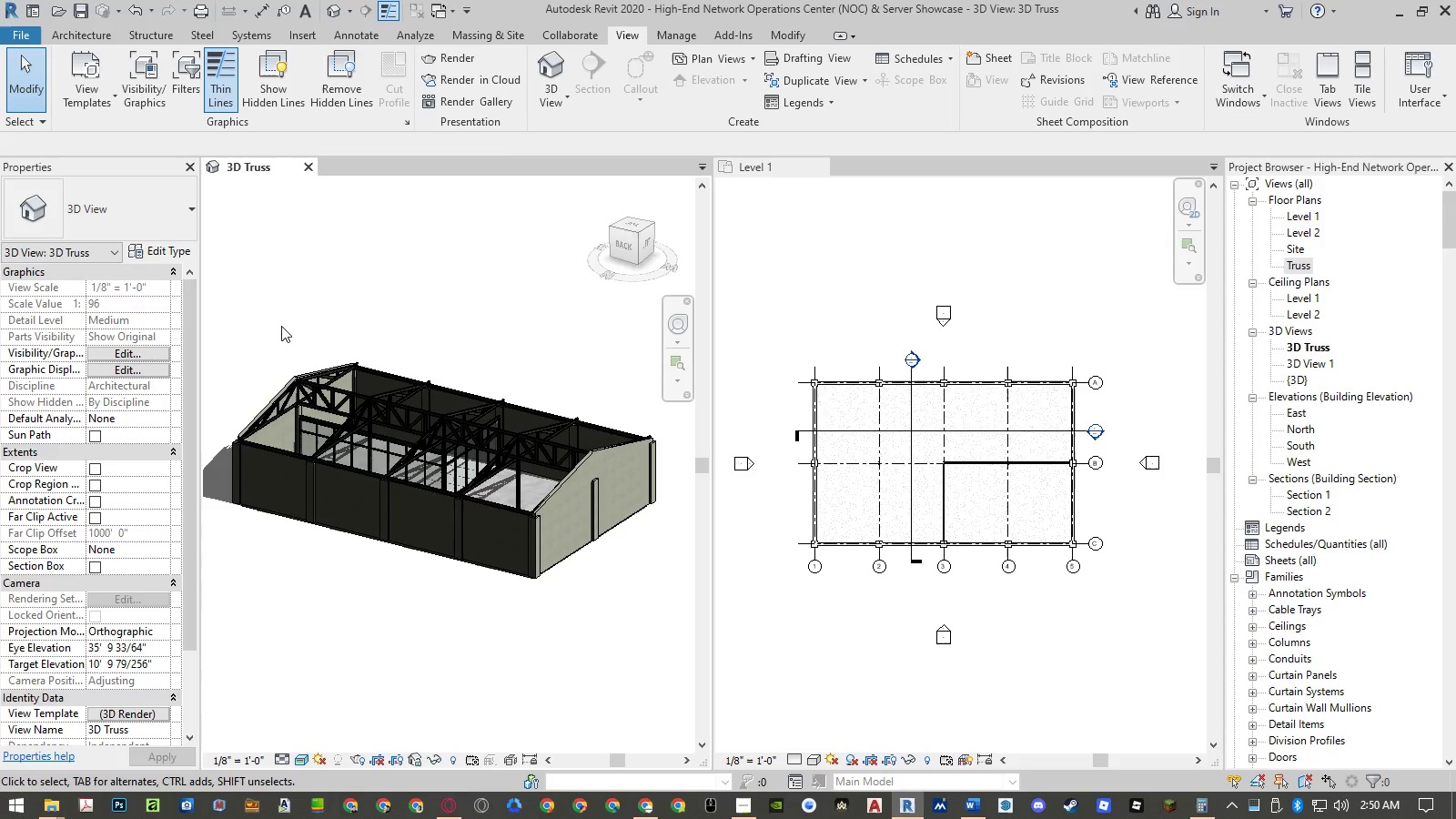 
left_click([267, 278])
 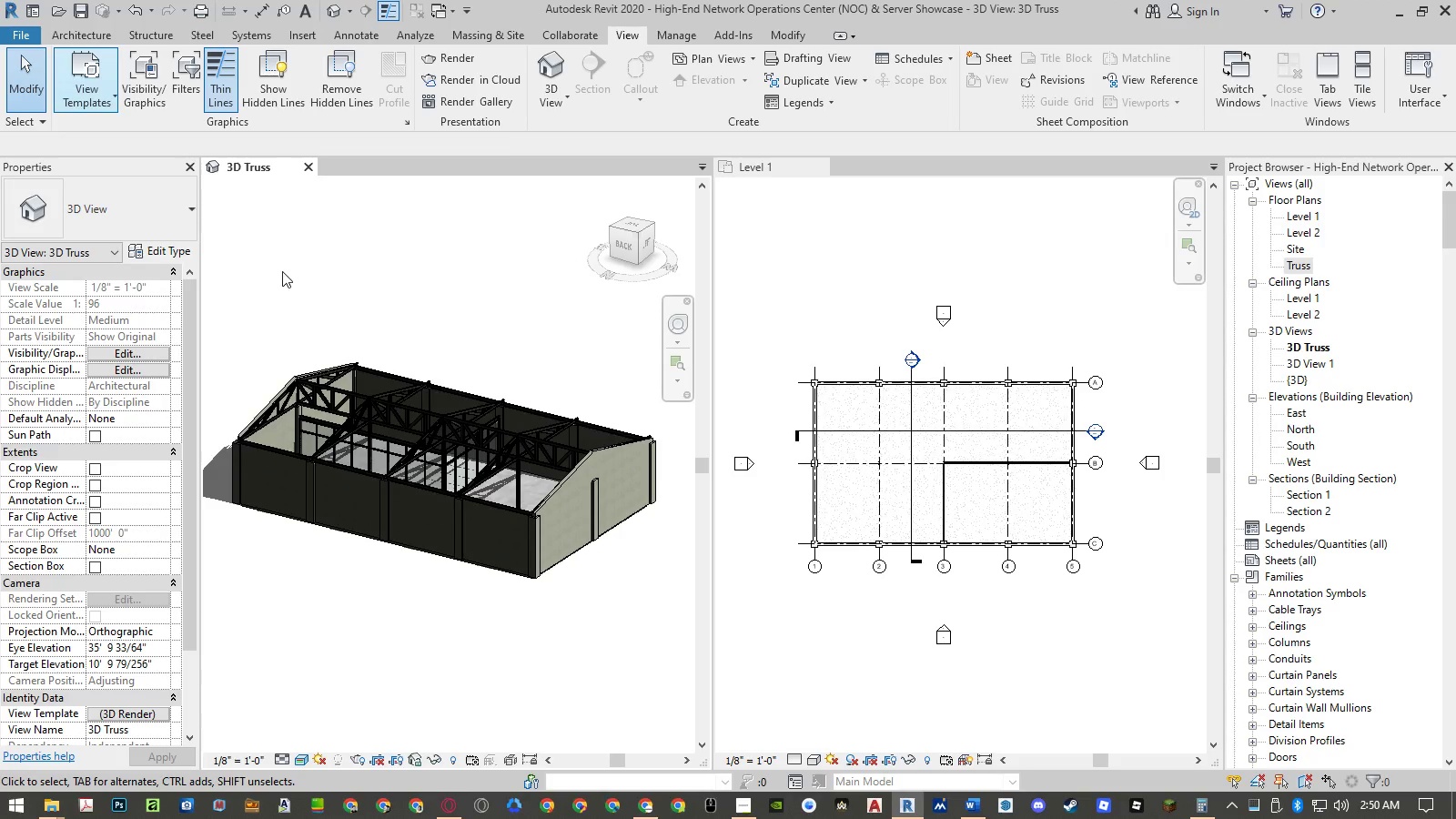 
left_click([302, 282])
 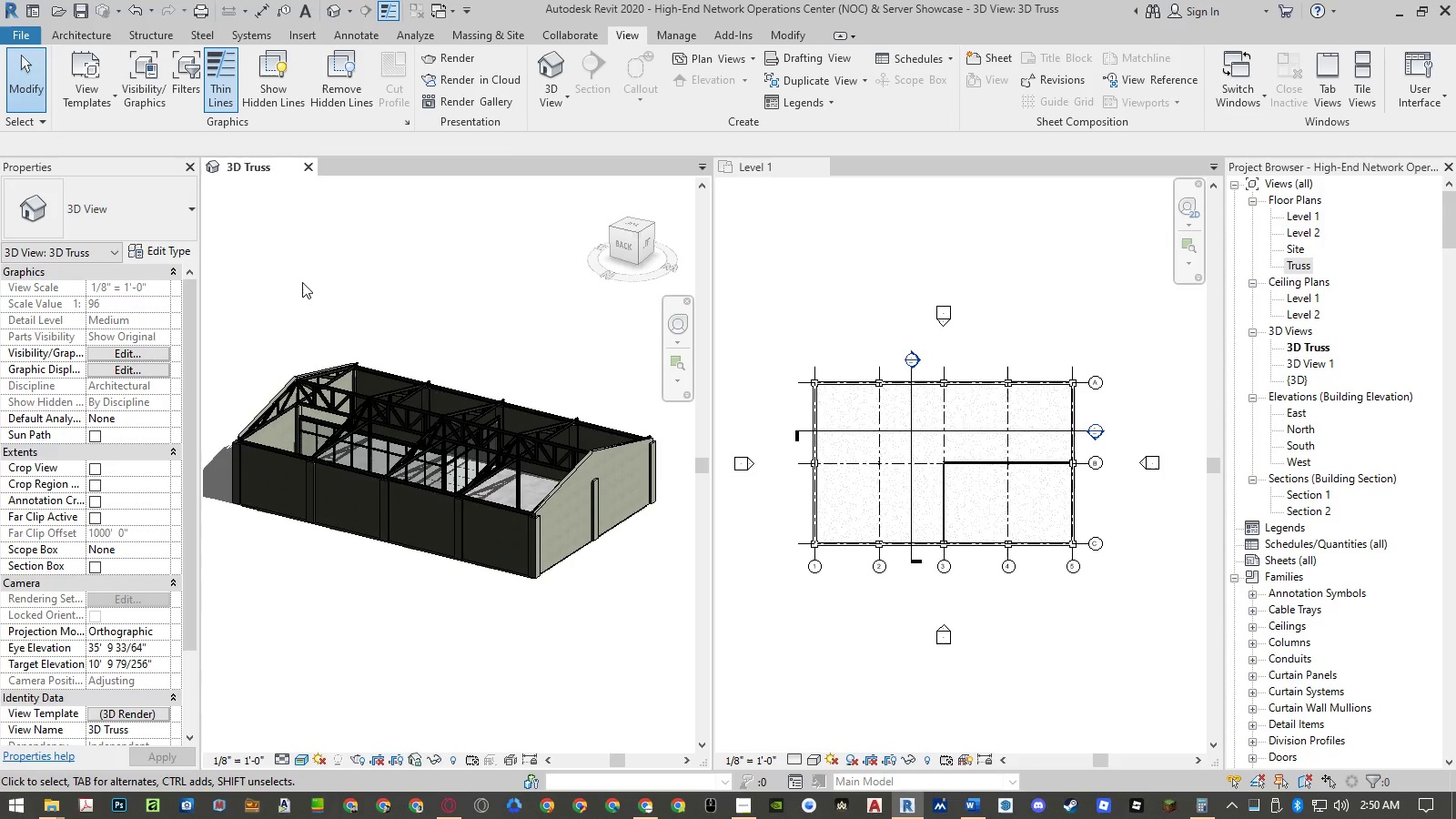 
key(Alt+AltLeft)
 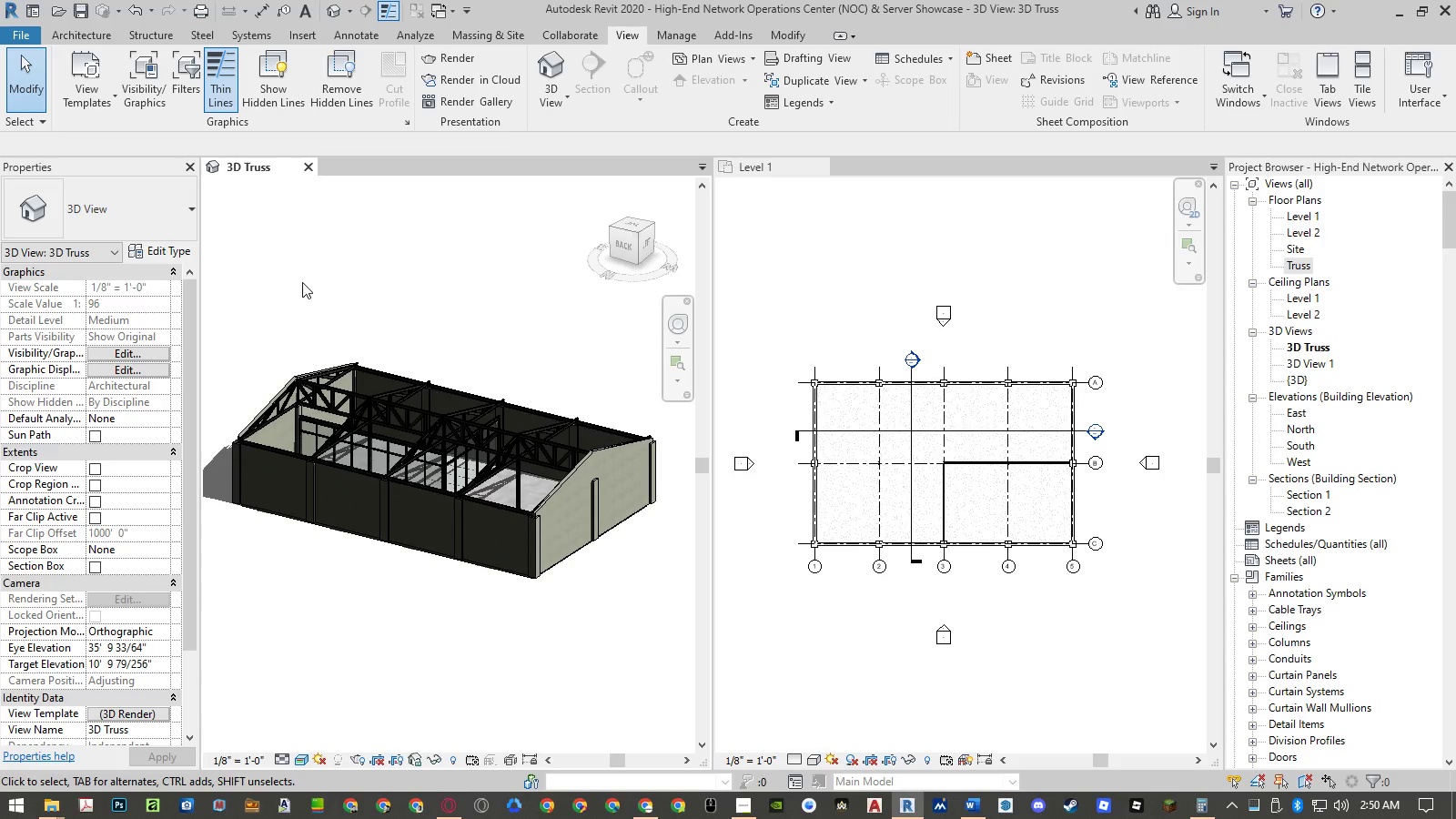 
key(Alt+F)
 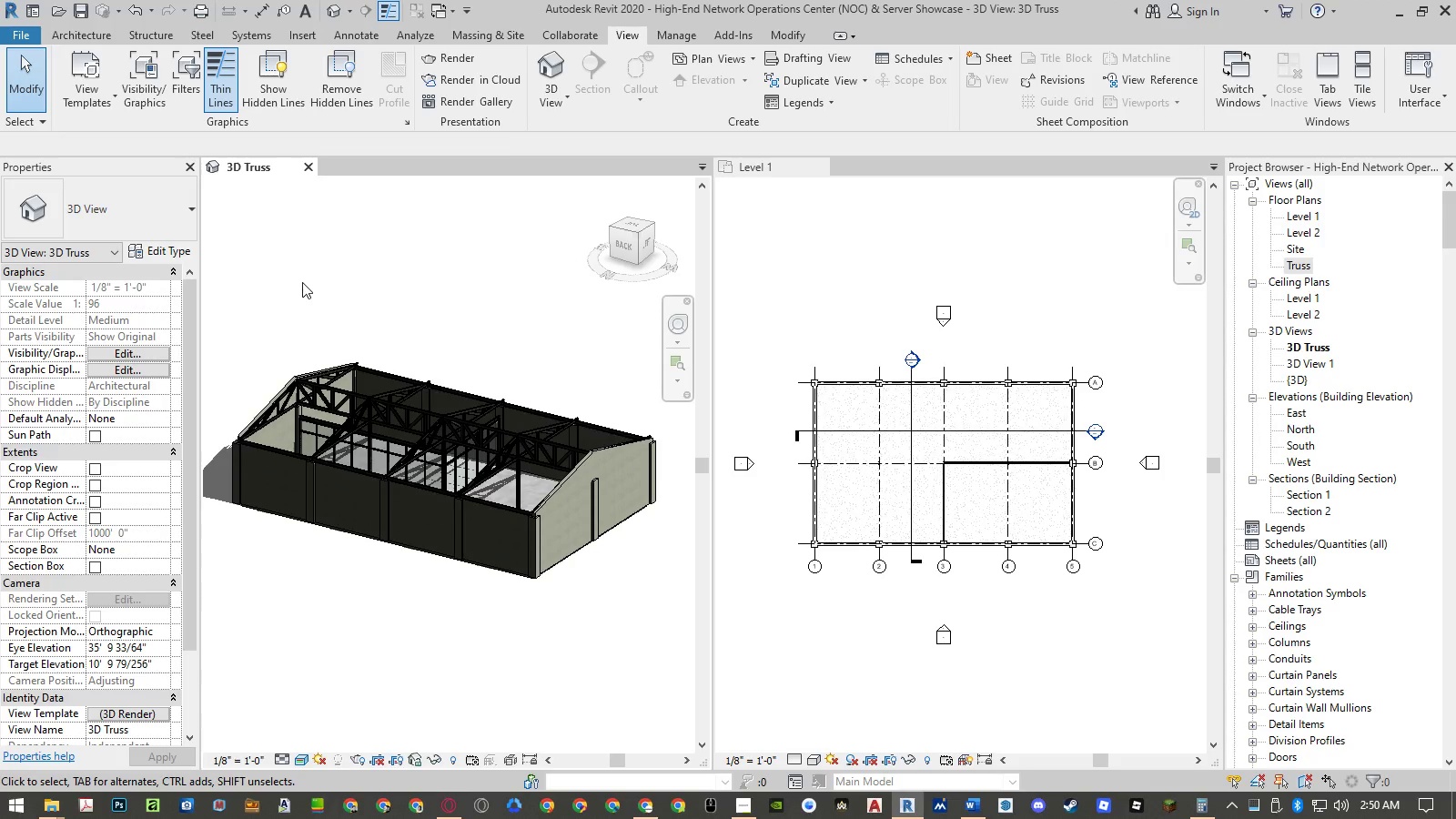 
key(T)
 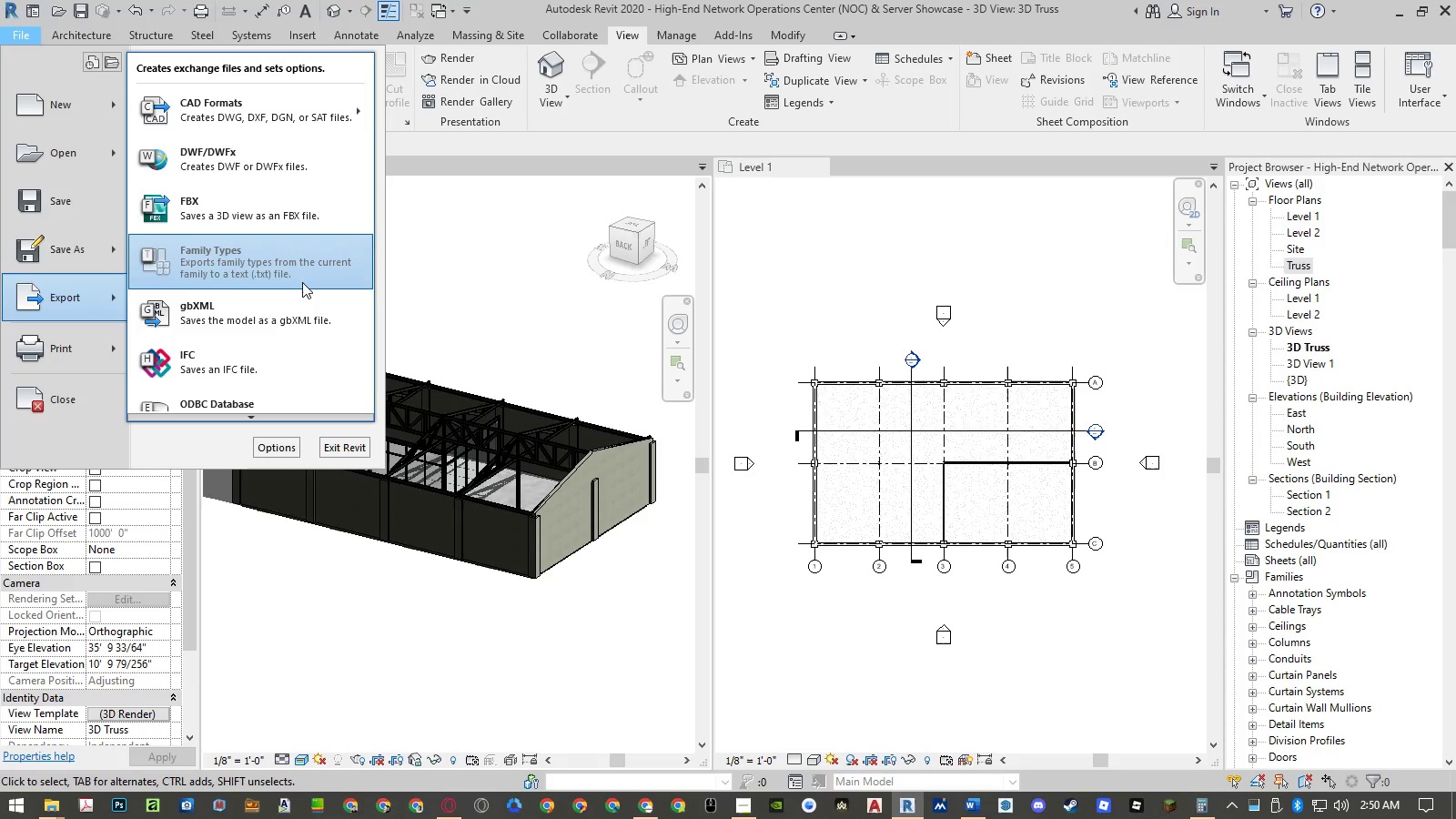 
type(im)
 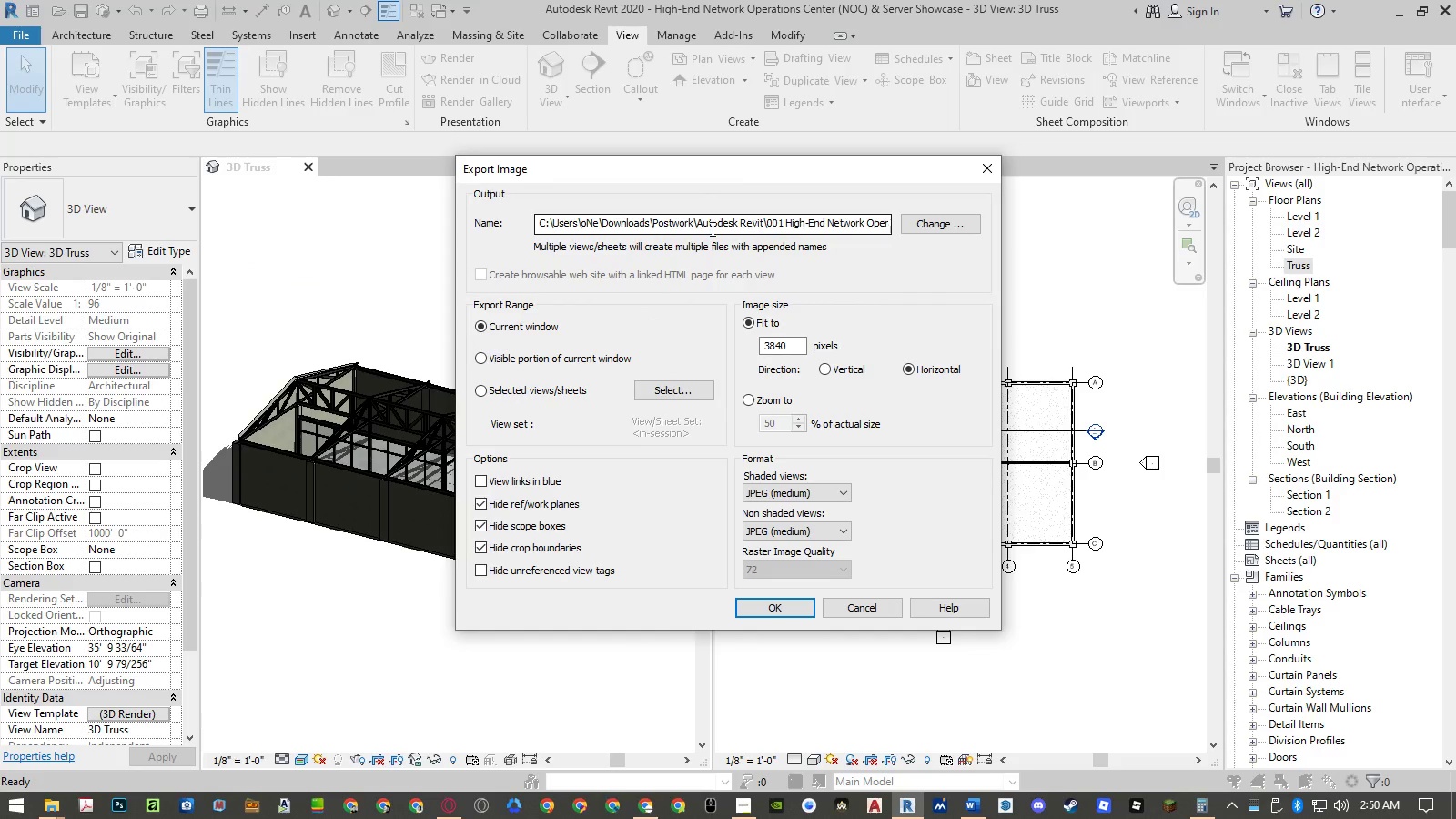 
wait(6.25)
 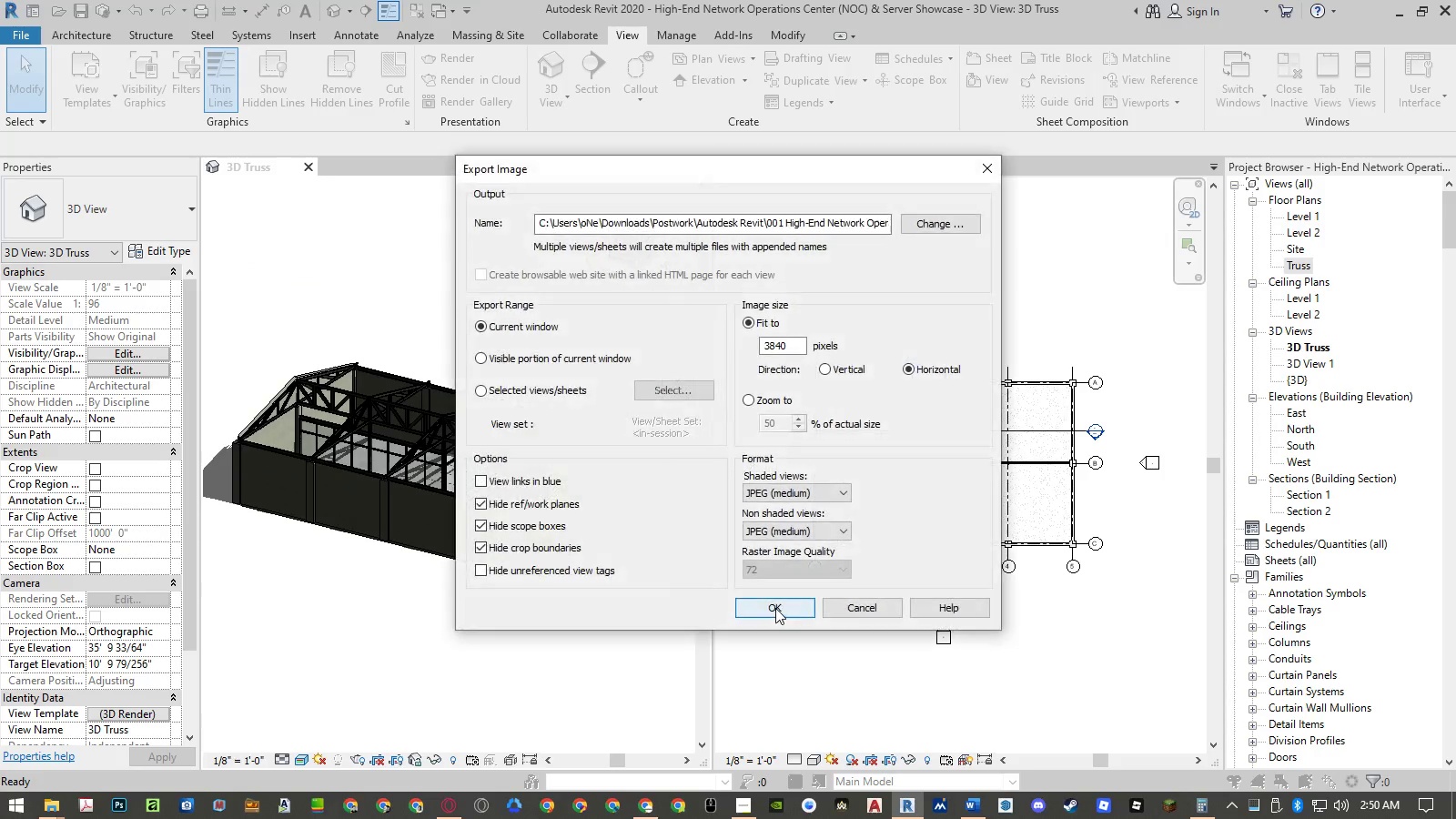 
left_click_drag(start_coordinate=[652, 219], to_coordinate=[1070, 207])
 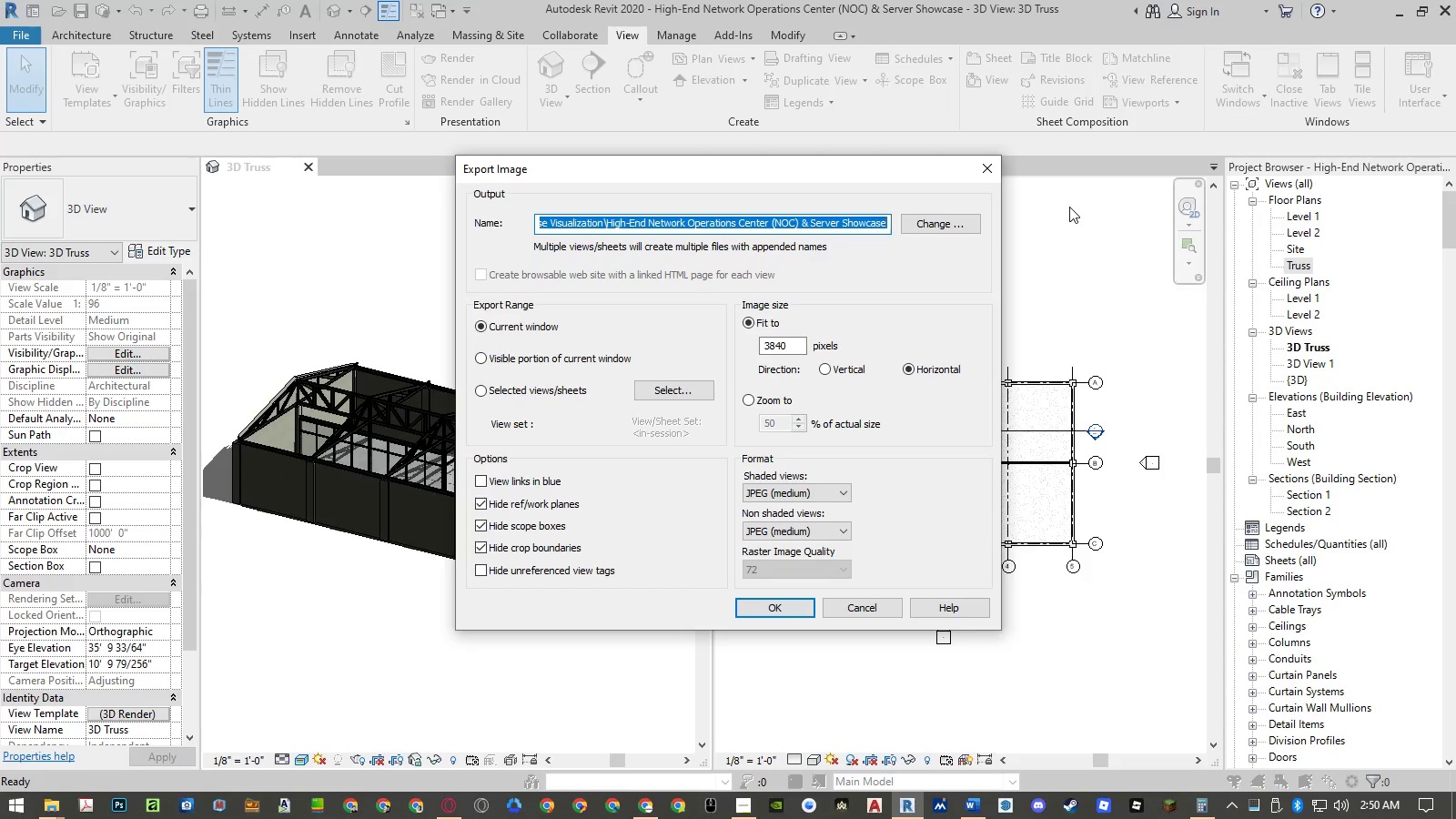 
key(Numpad2)
 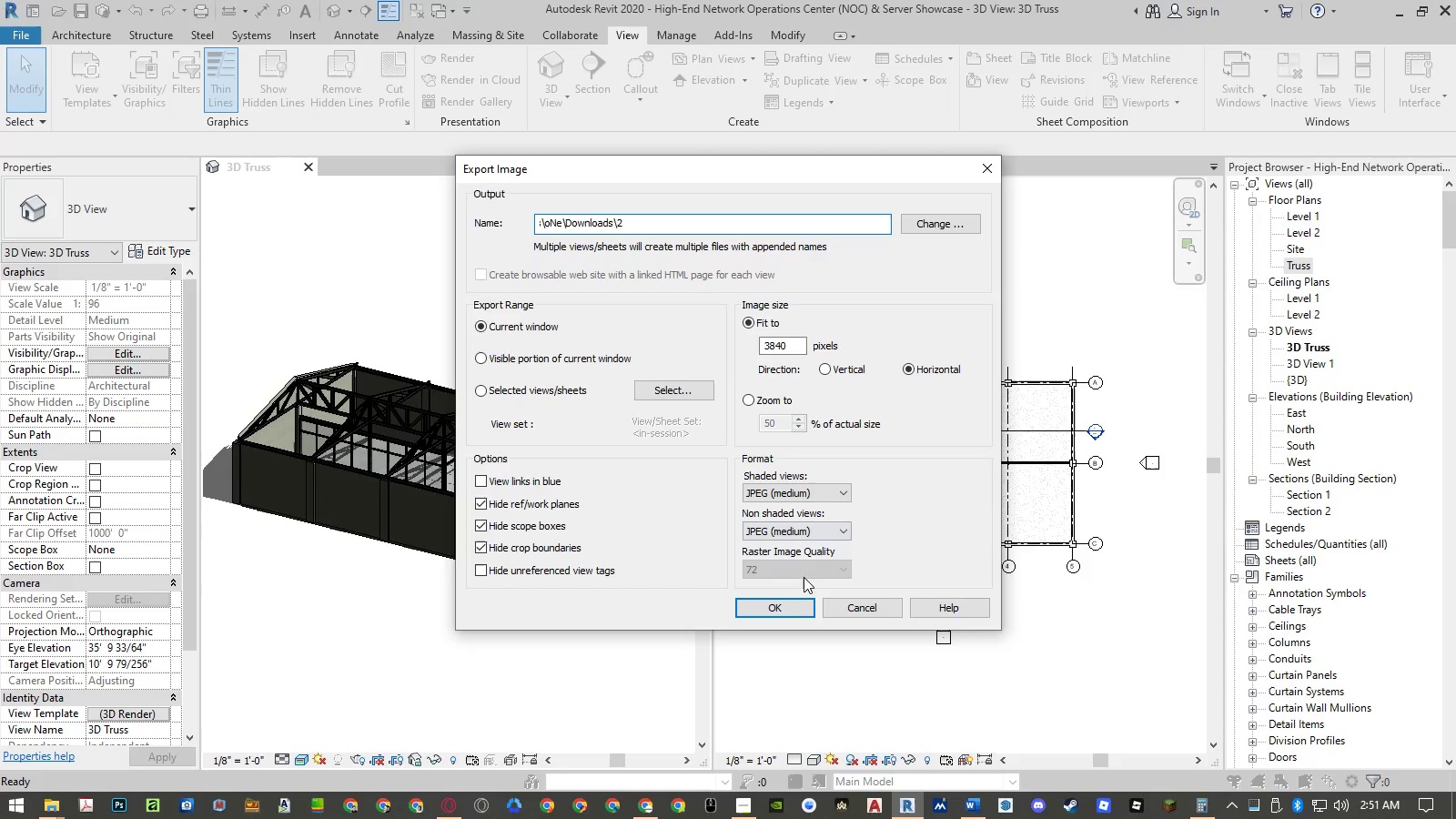 
left_click([794, 612])
 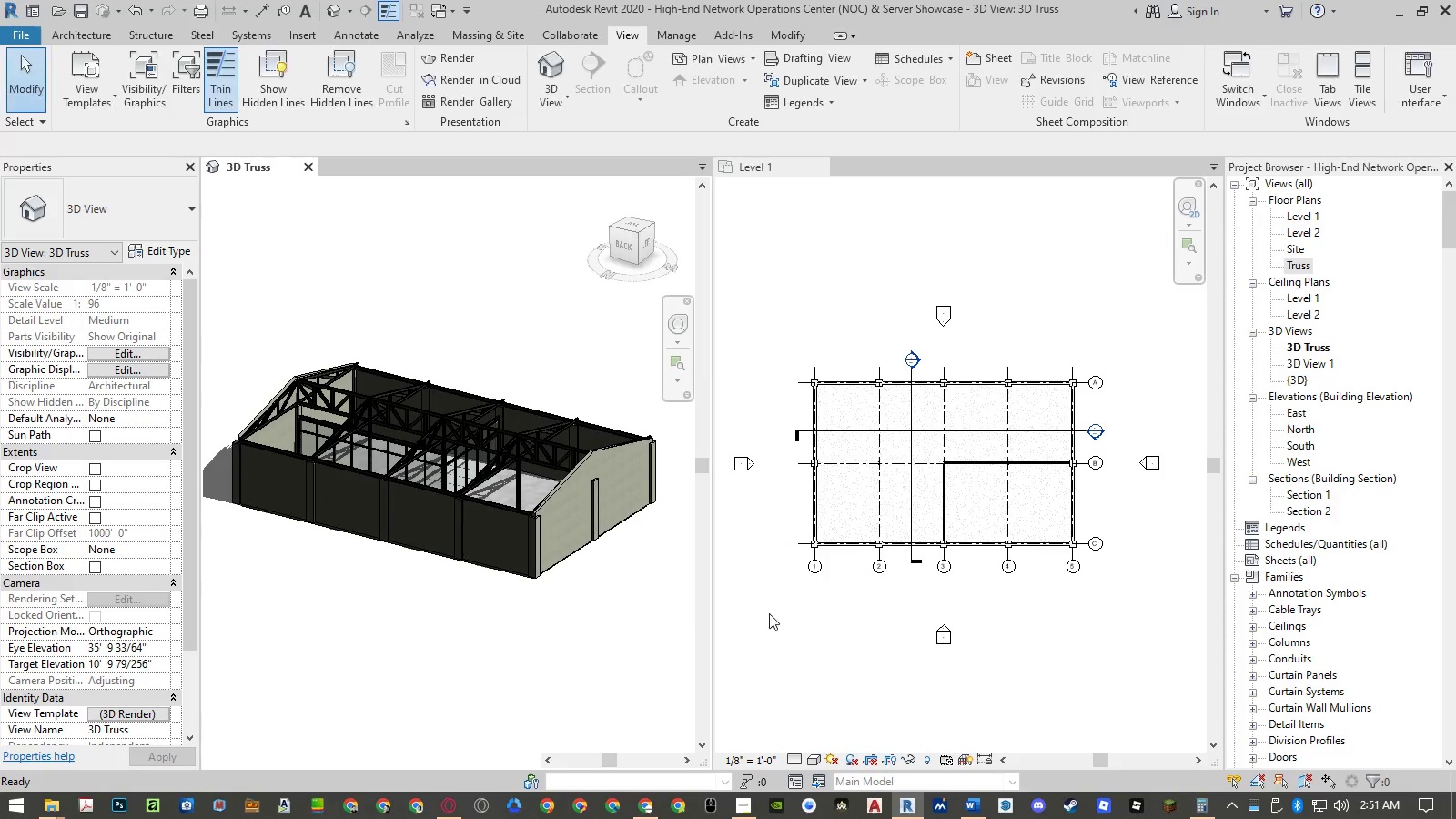 
left_click([56, 810])
 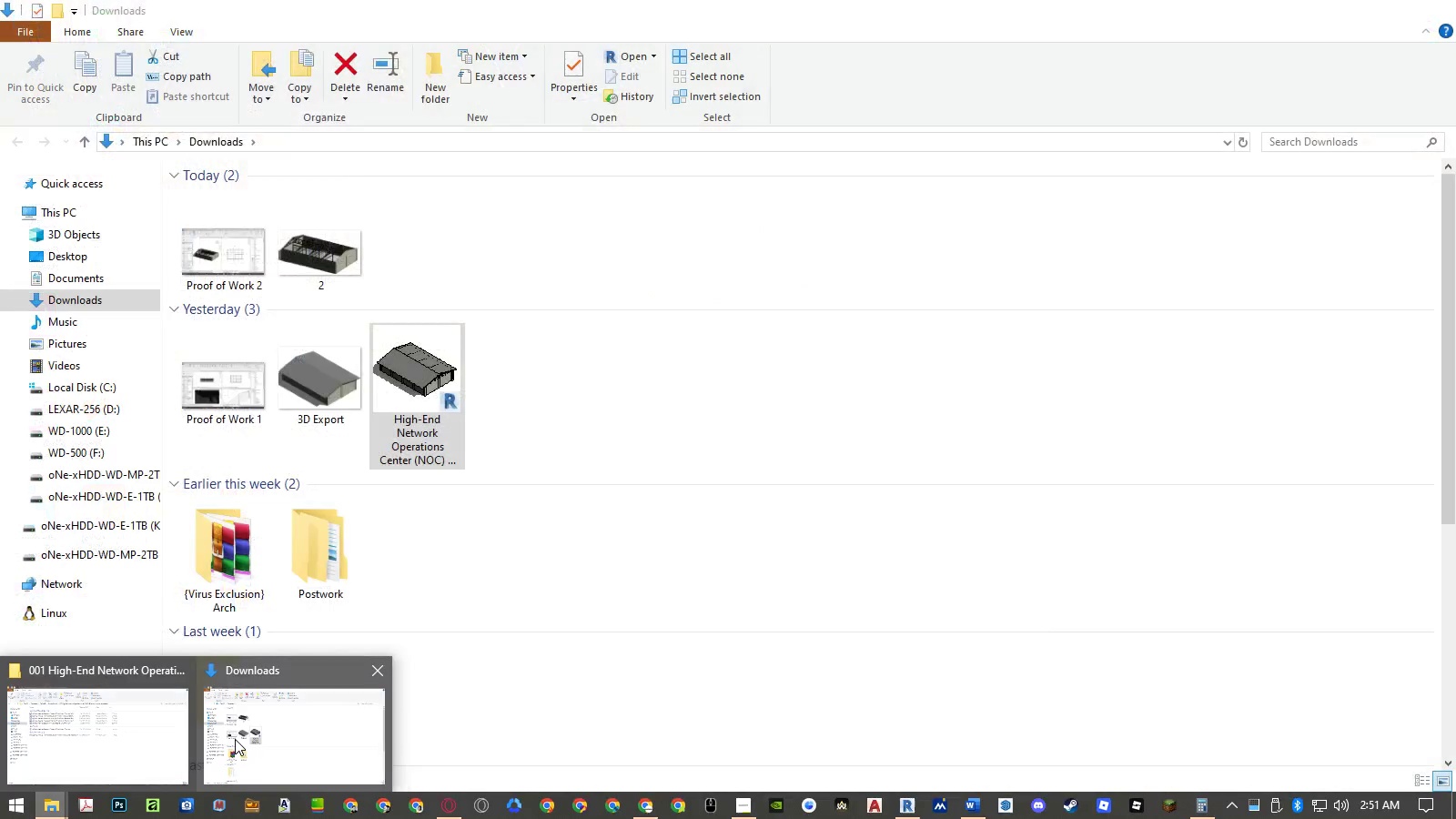 
left_click([236, 739])
 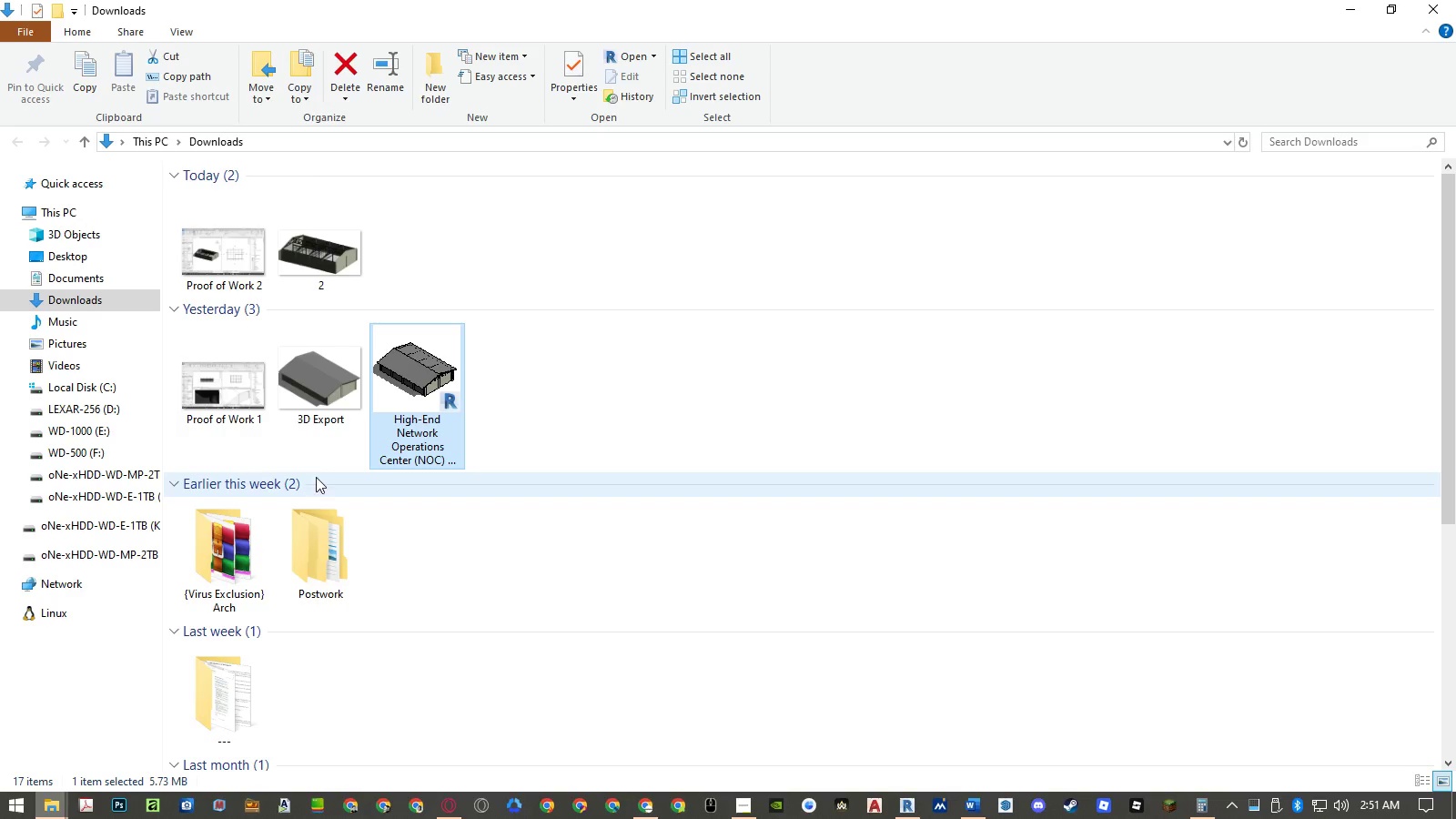 
right_click([461, 221])
 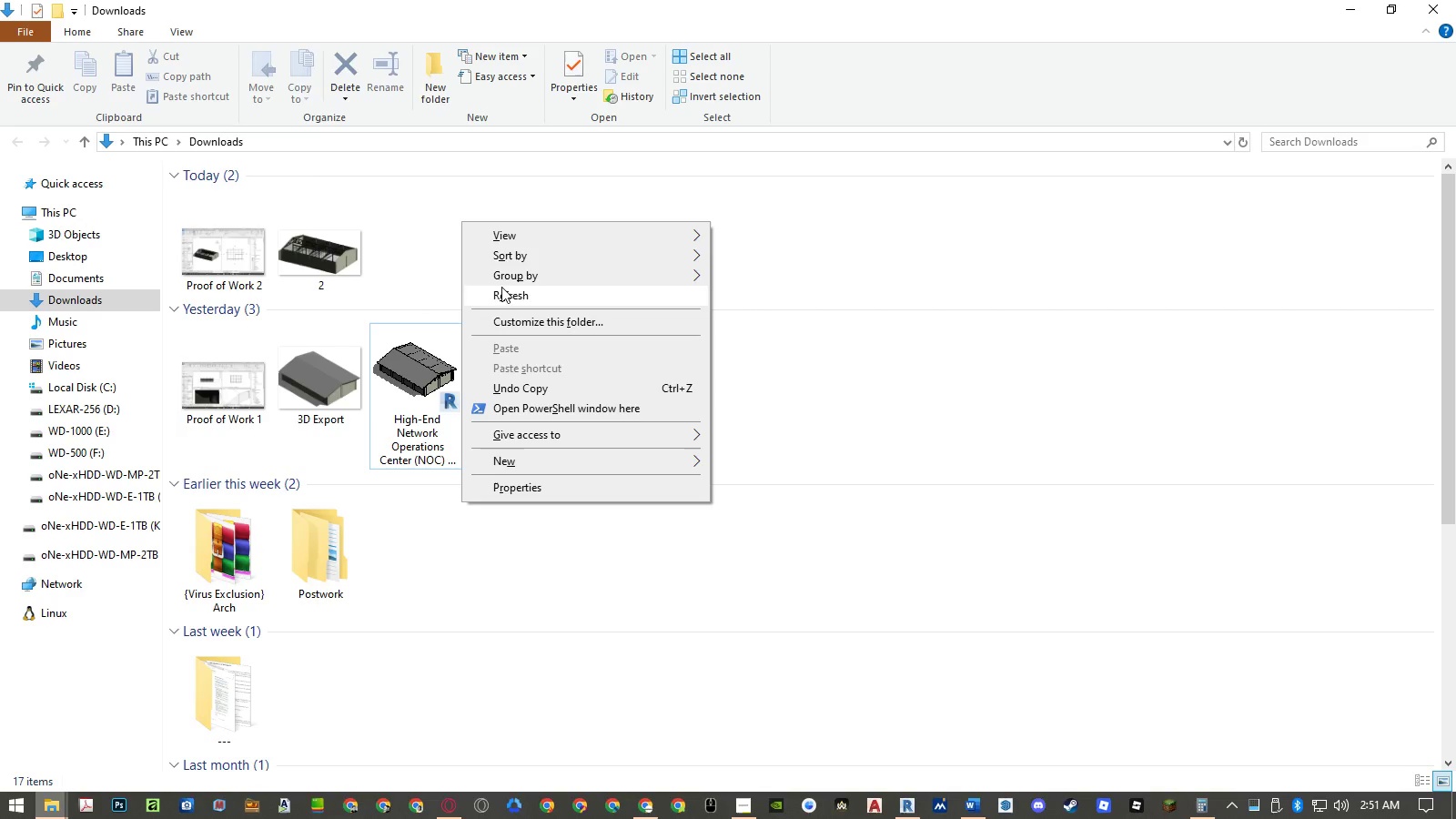 
left_click([500, 295])
 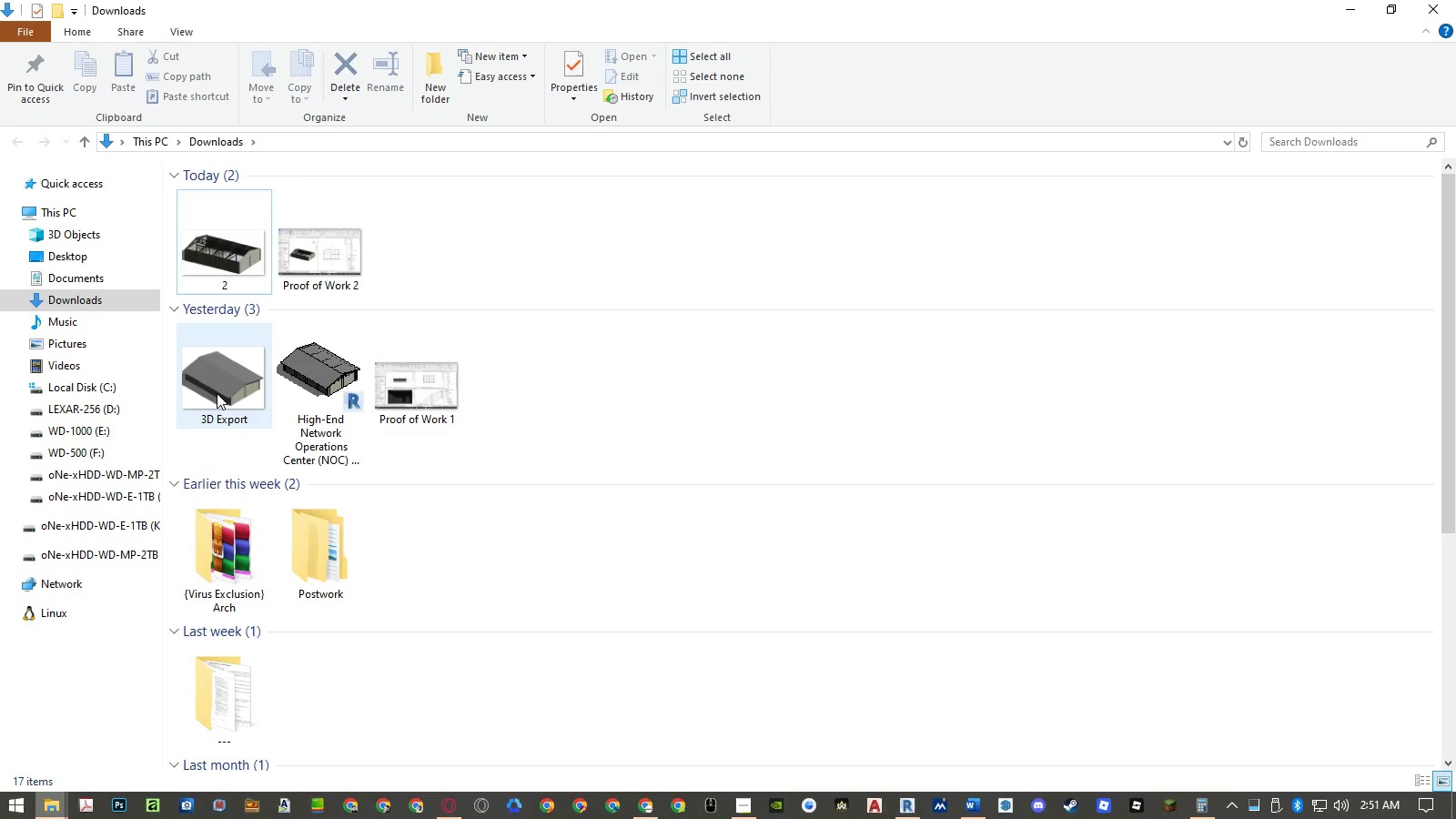 
double_click([209, 420])
 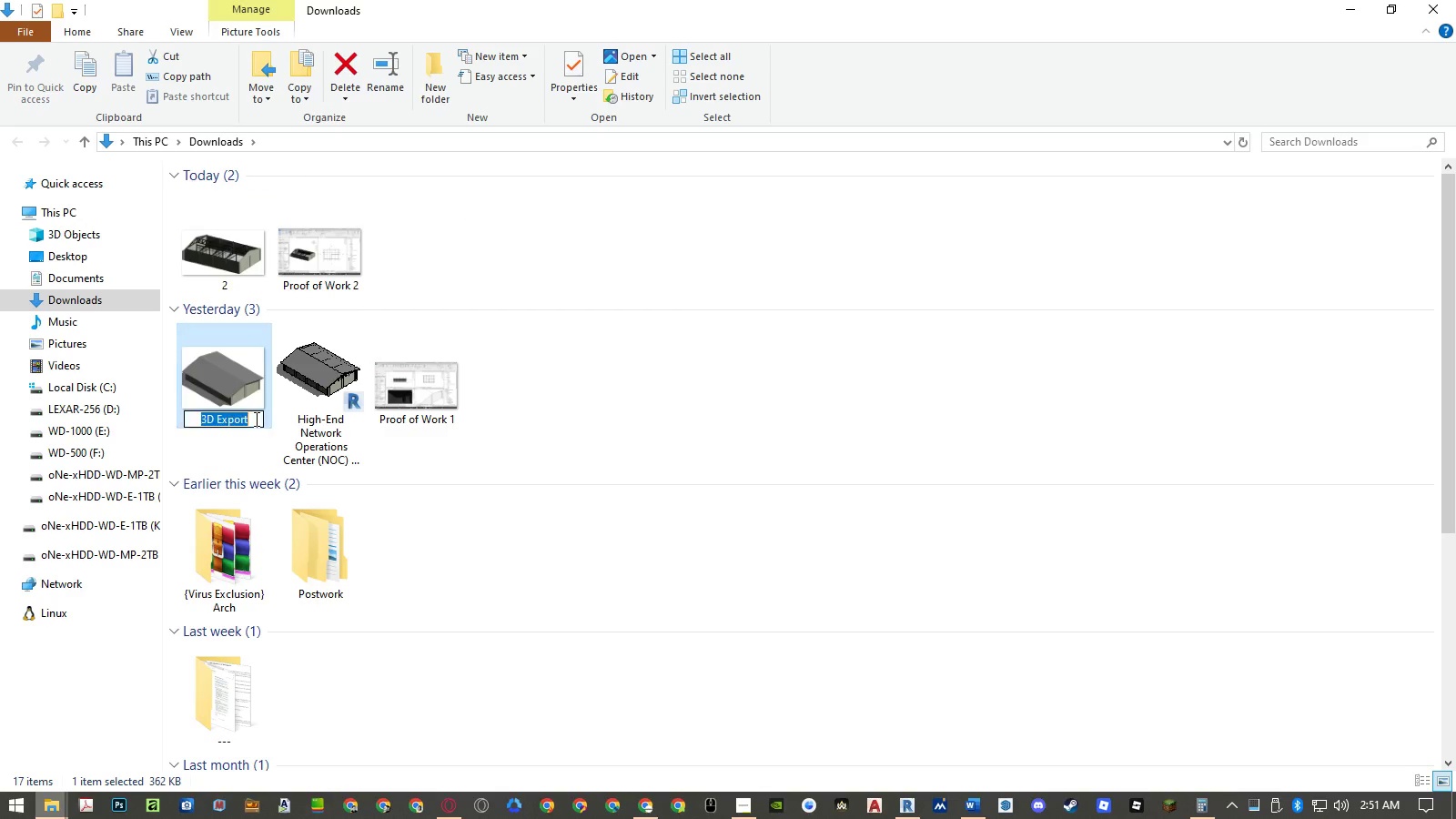 
left_click([255, 419])
 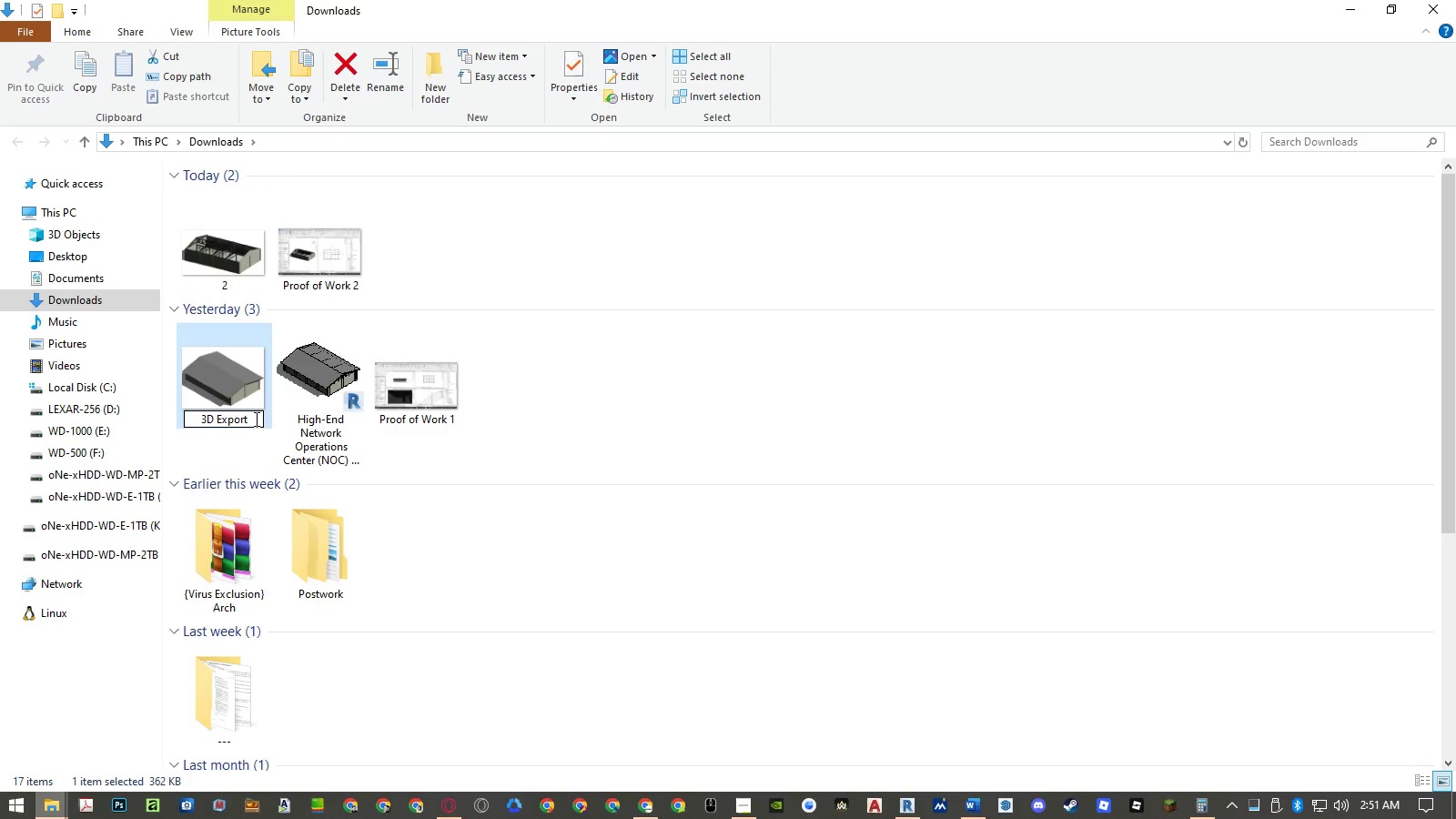 
key(Space)
 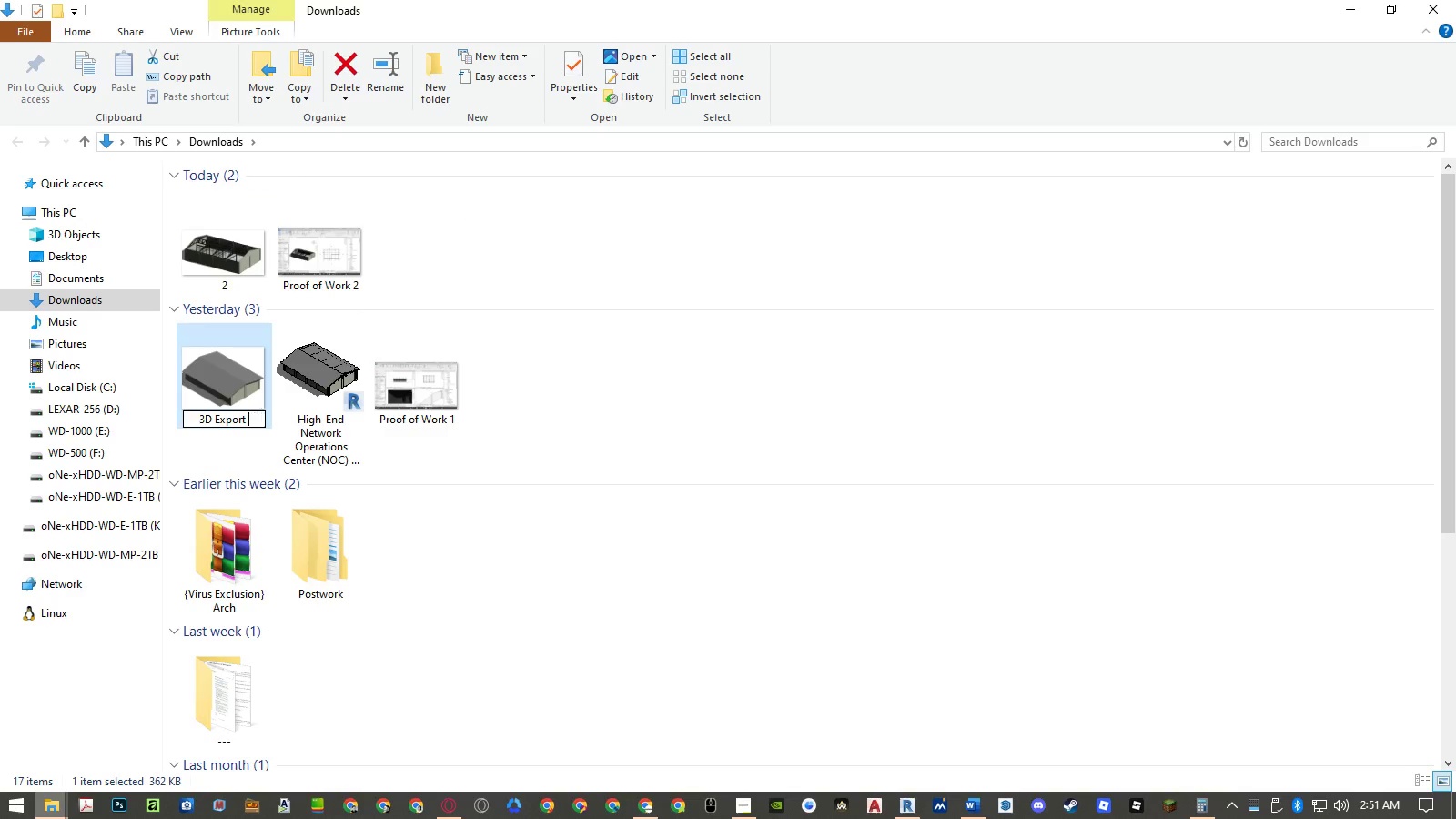 
key(1)
 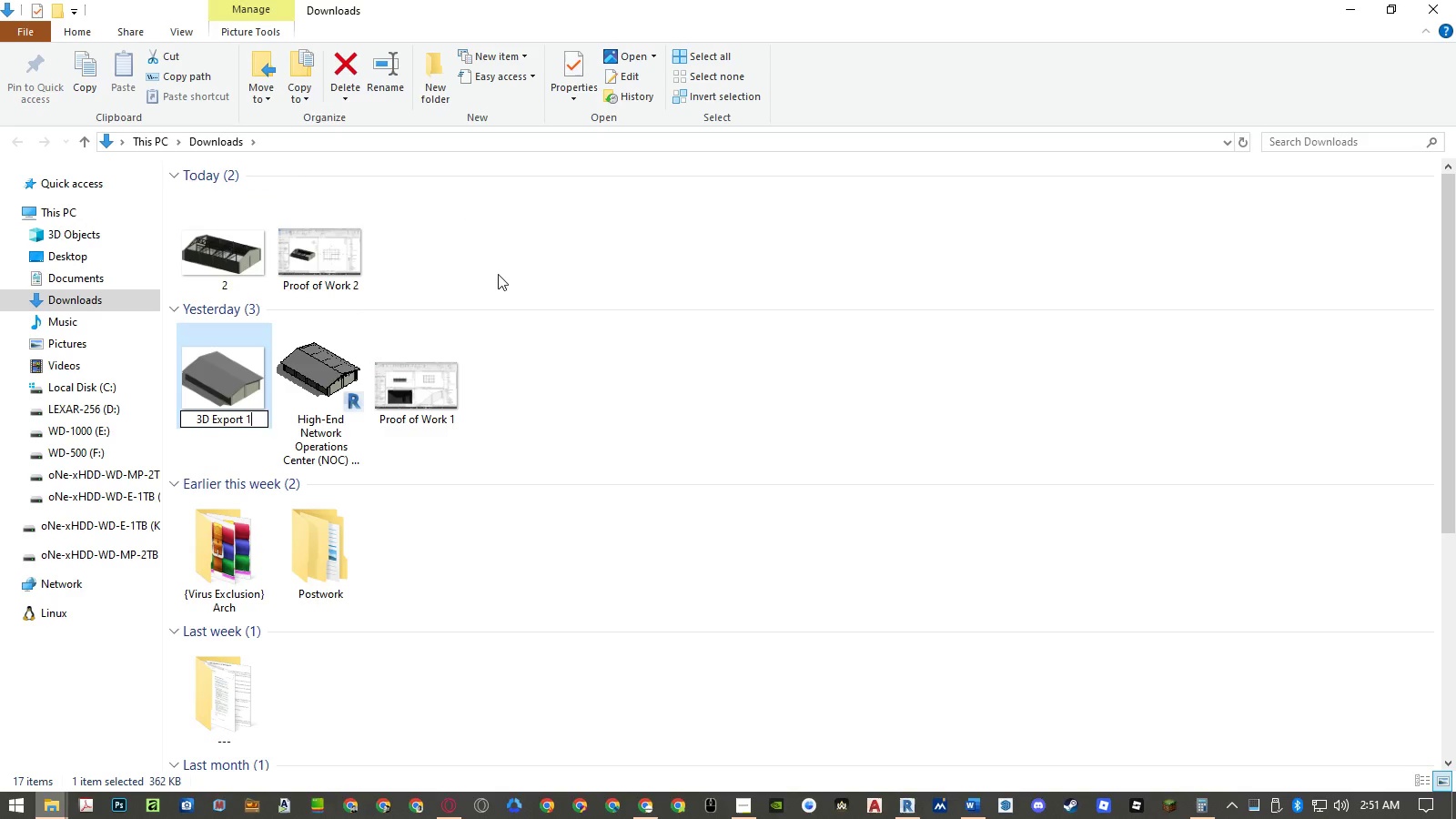 
left_click([515, 239])
 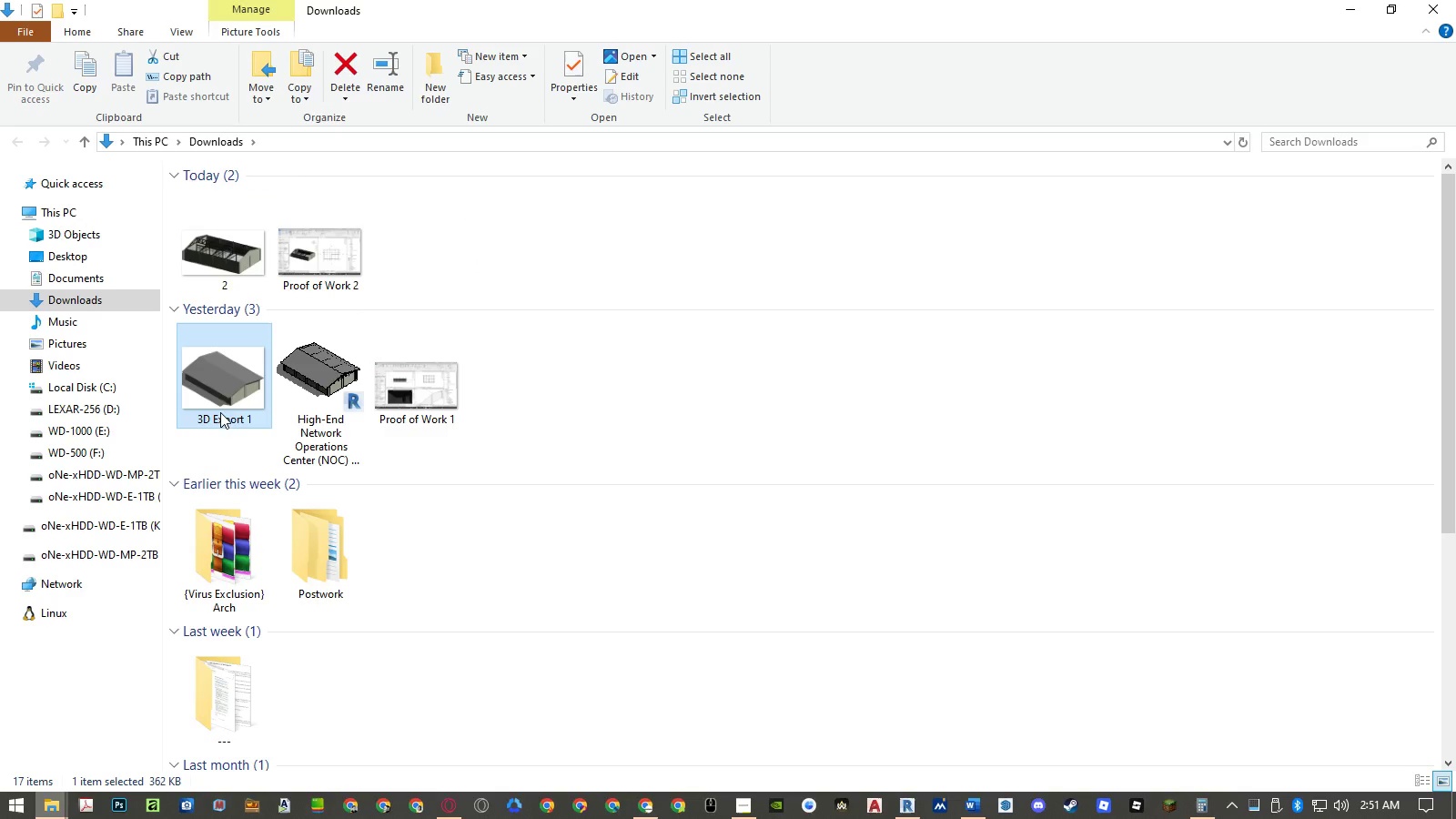 
left_click([229, 422])
 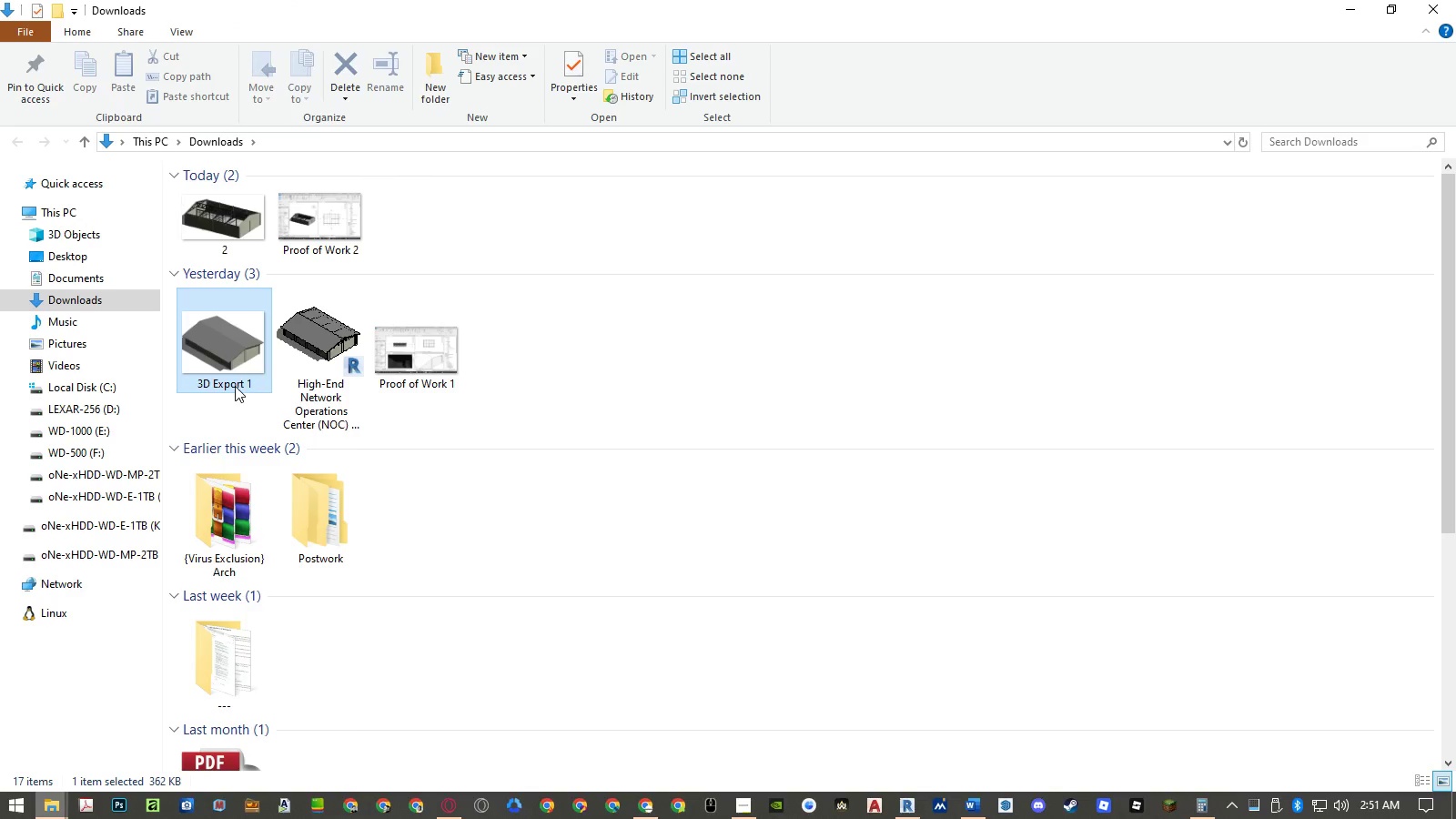 
double_click([214, 387])
 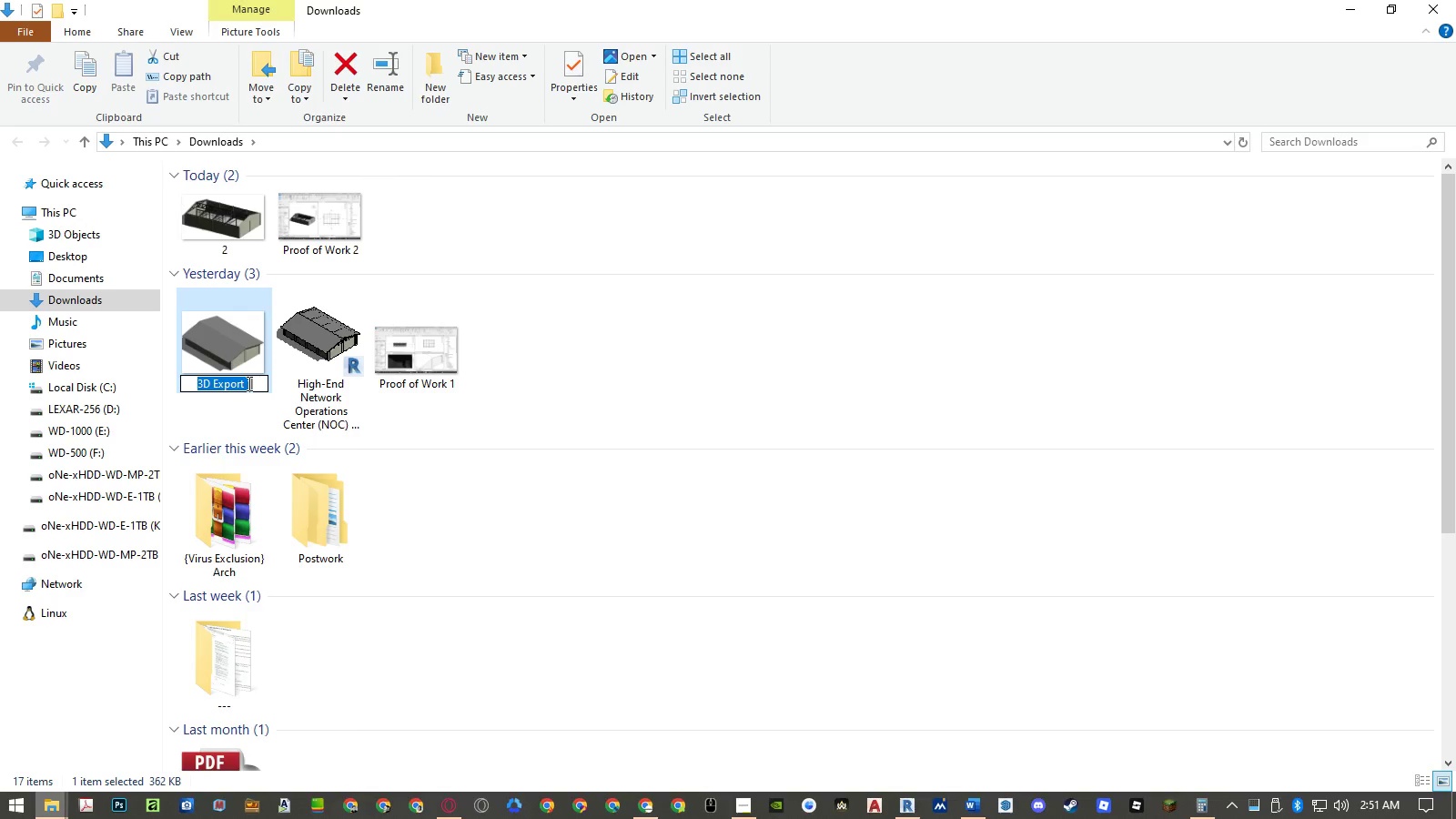 
left_click_drag(start_coordinate=[248, 383], to_coordinate=[134, 389])
 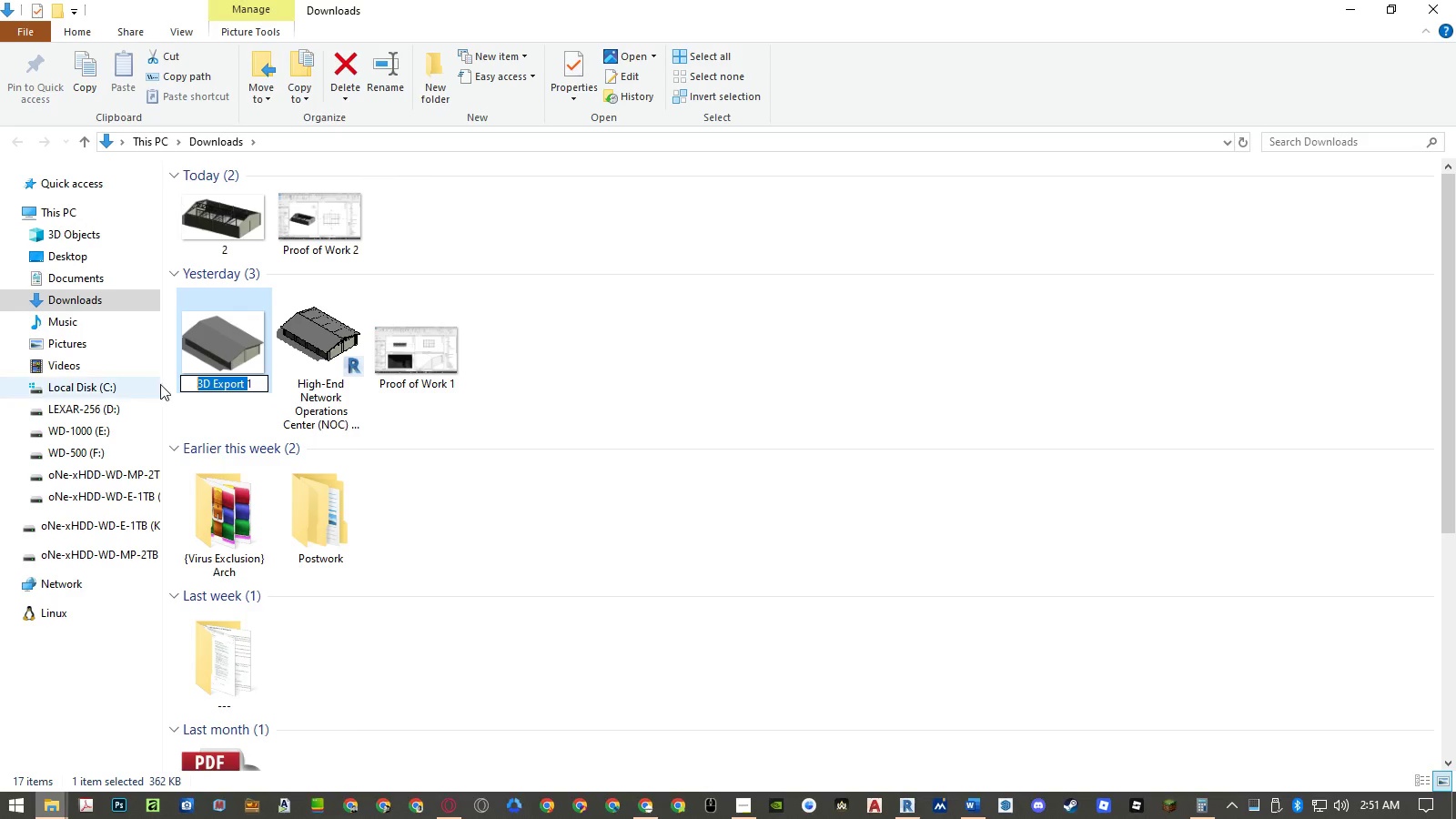 
key(Control+ControlLeft)
 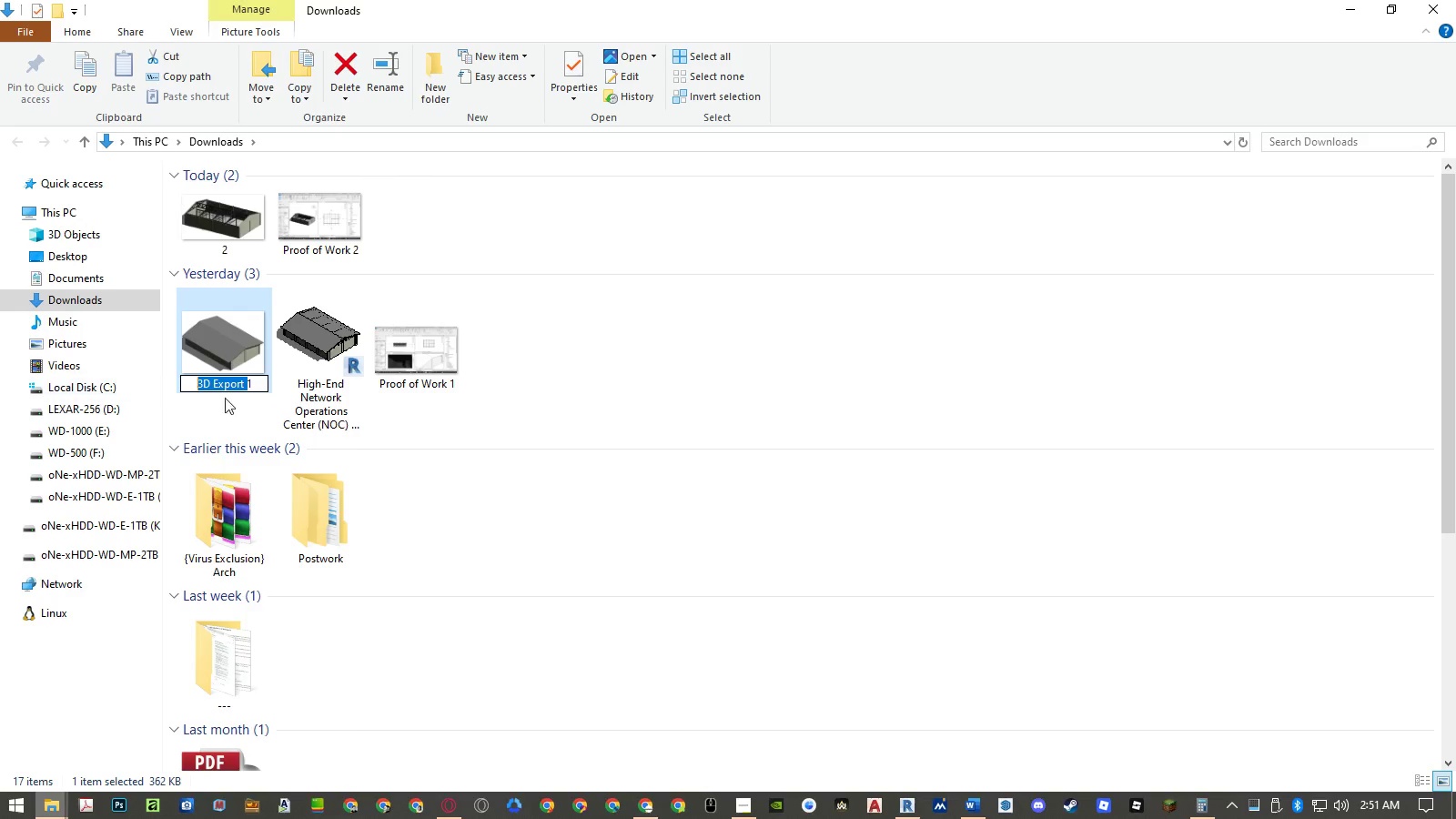 
key(Control+C)
 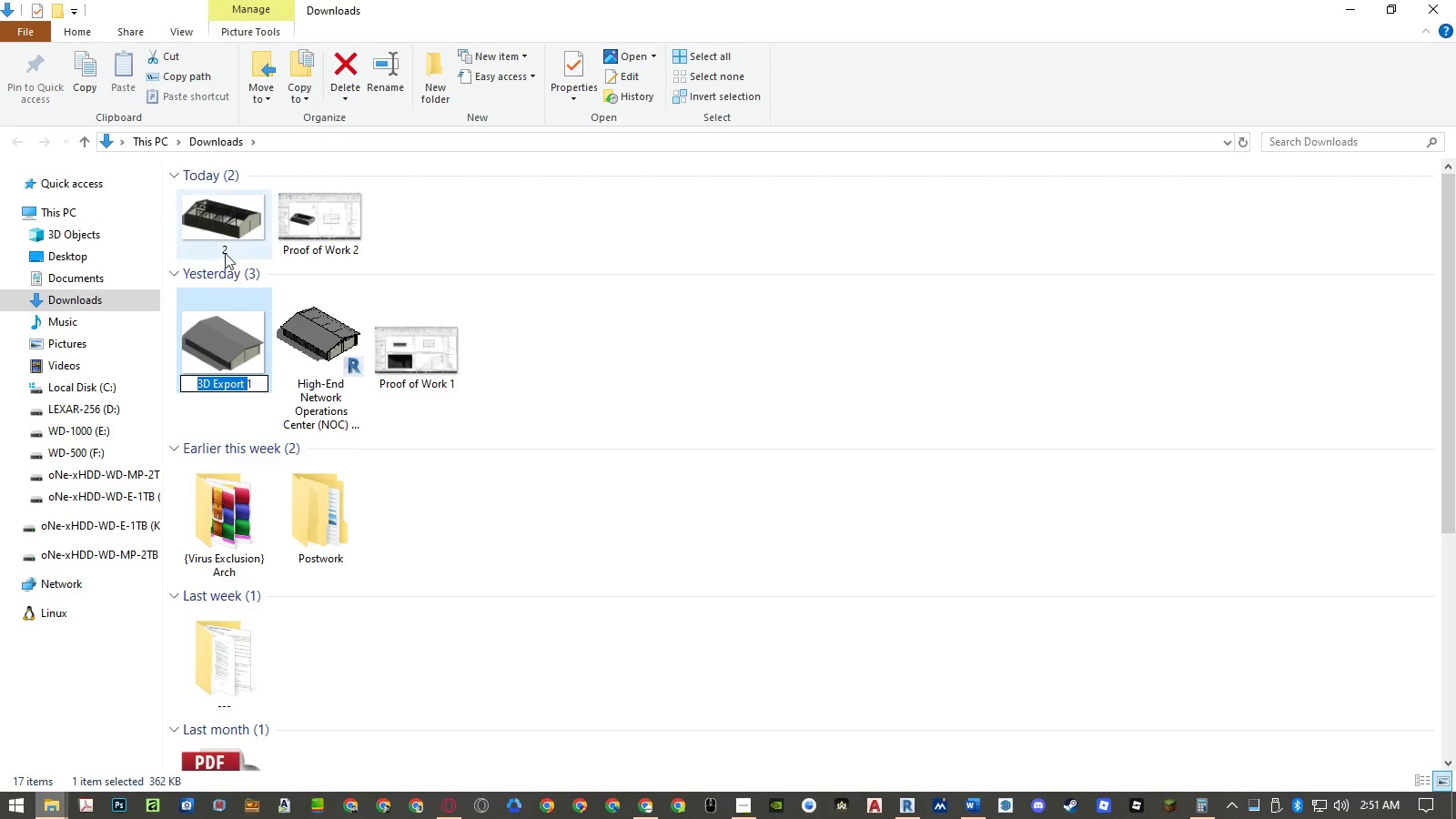 
left_click([225, 243])
 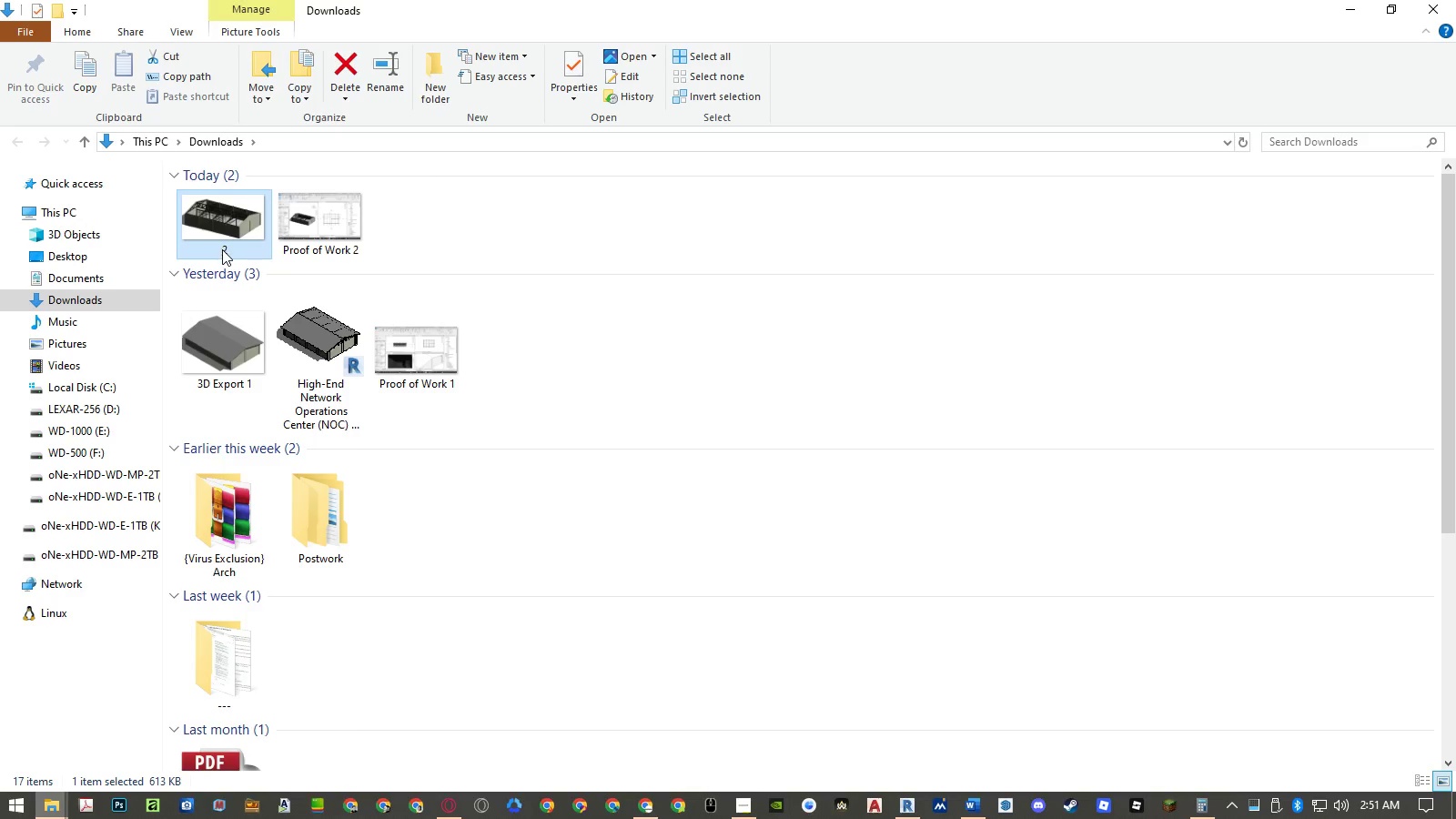 
left_click([222, 249])
 